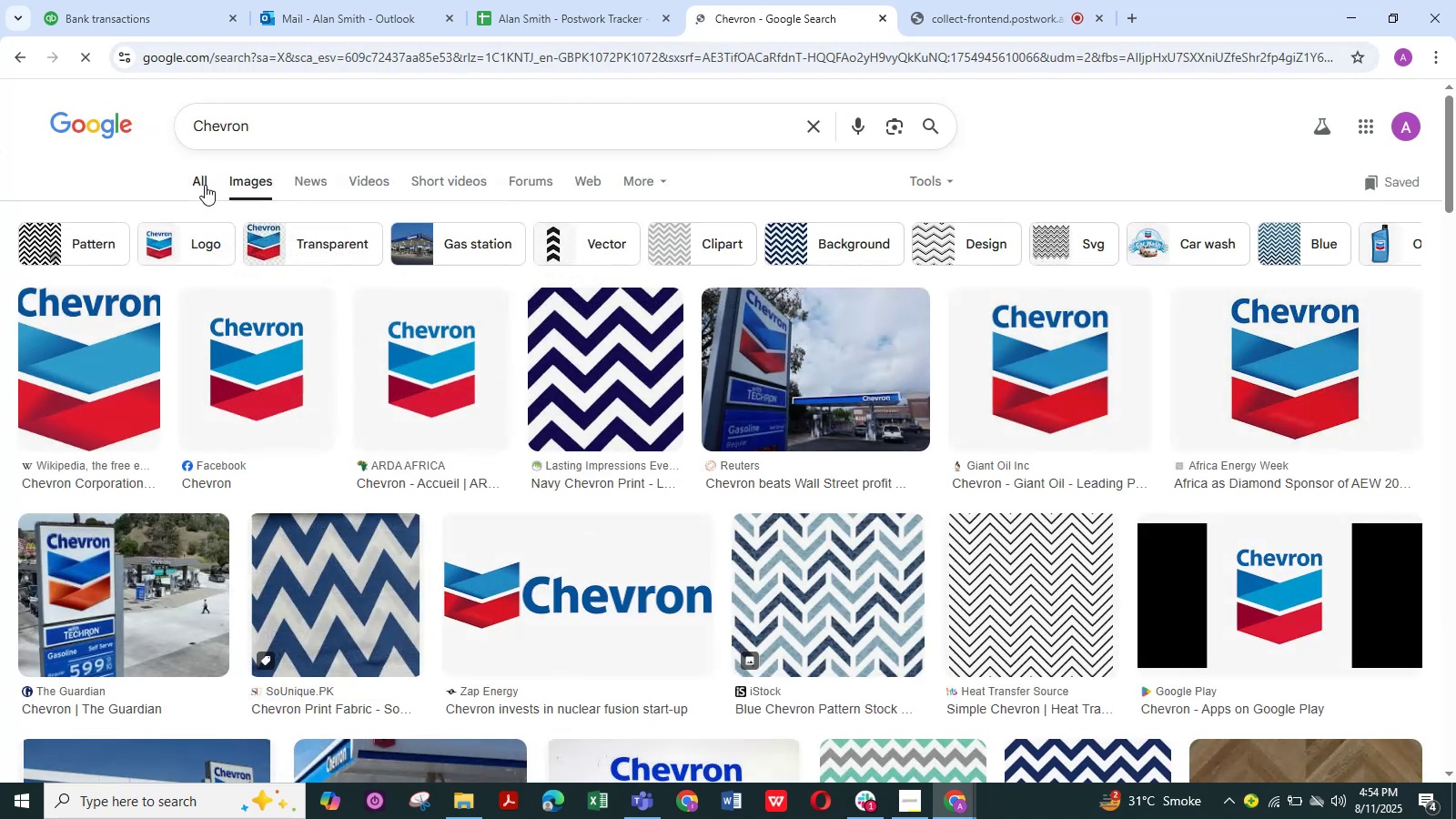 
left_click([205, 185])
 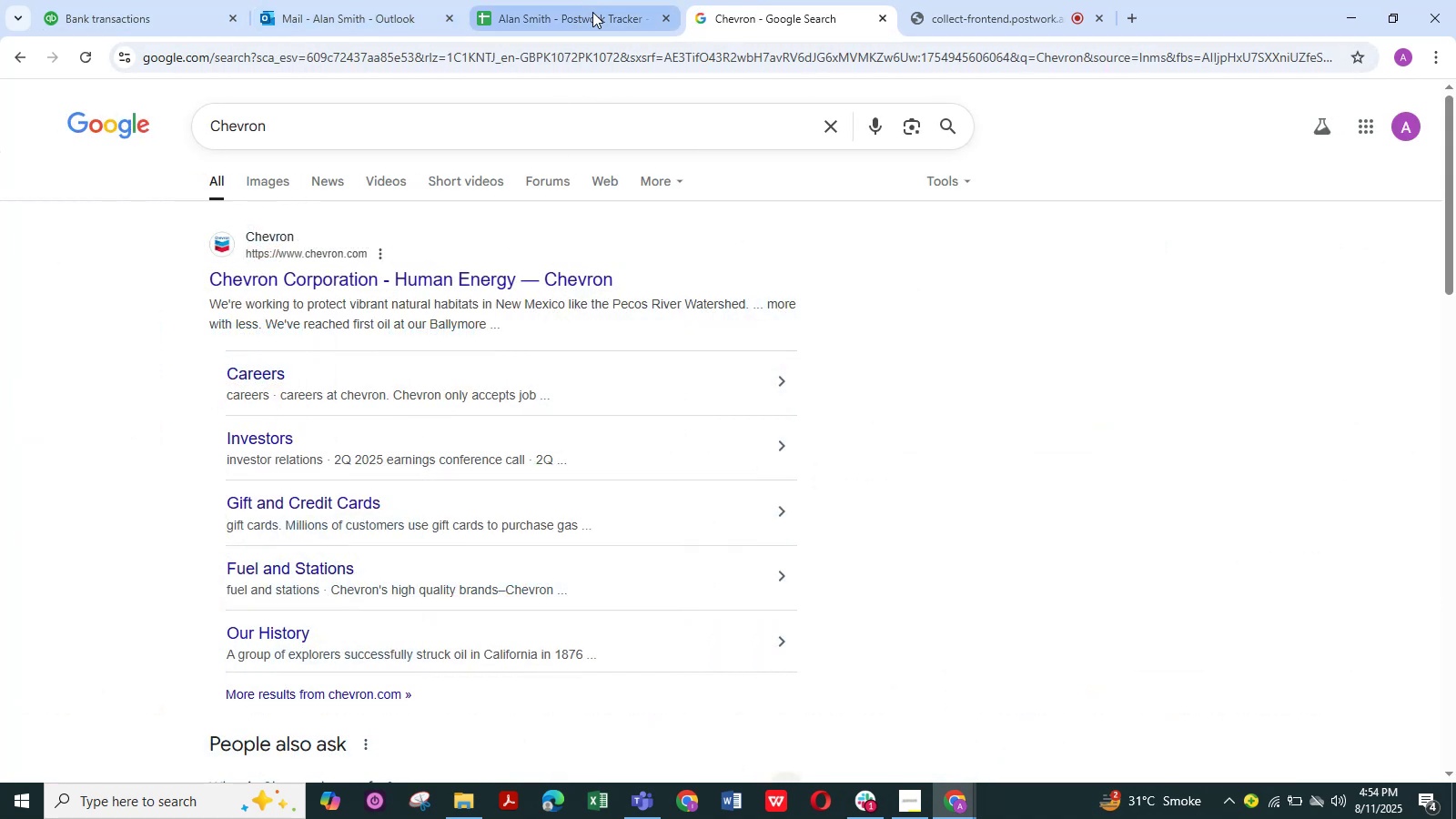 
left_click([147, 12])
 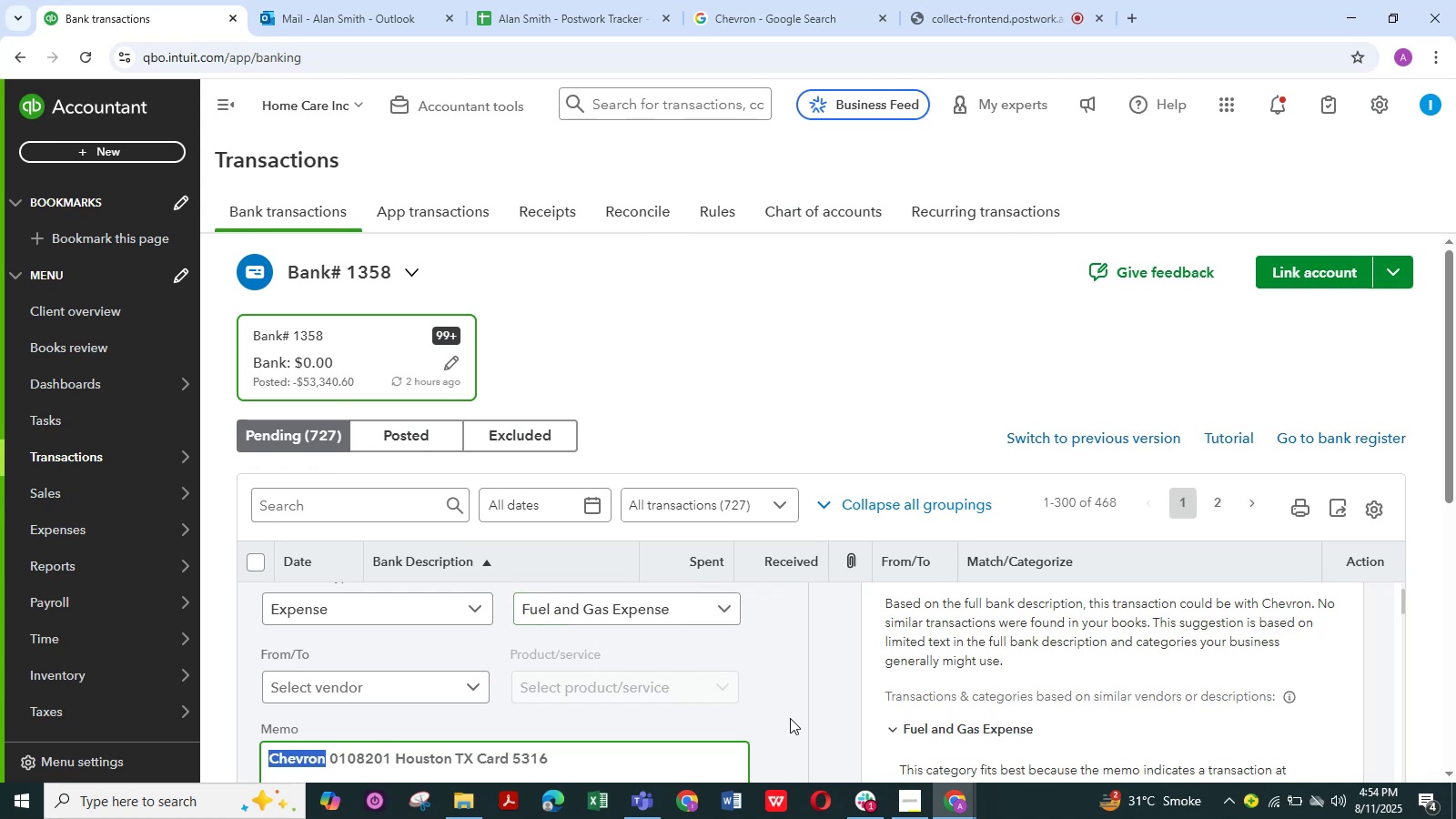 
scroll: coordinate [790, 718], scroll_direction: down, amount: 1.0
 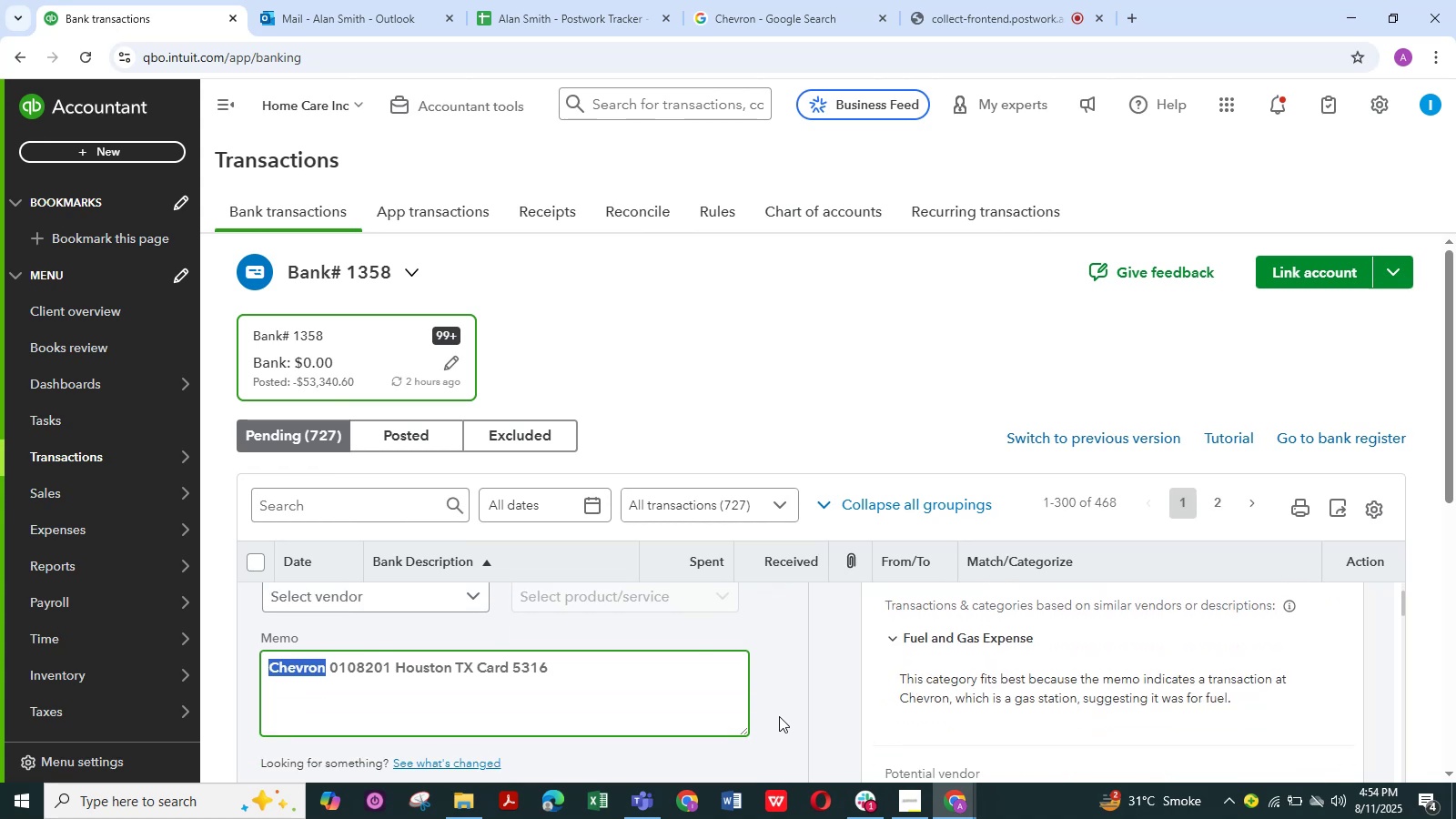 
scroll: coordinate [747, 713], scroll_direction: up, amount: 1.0
 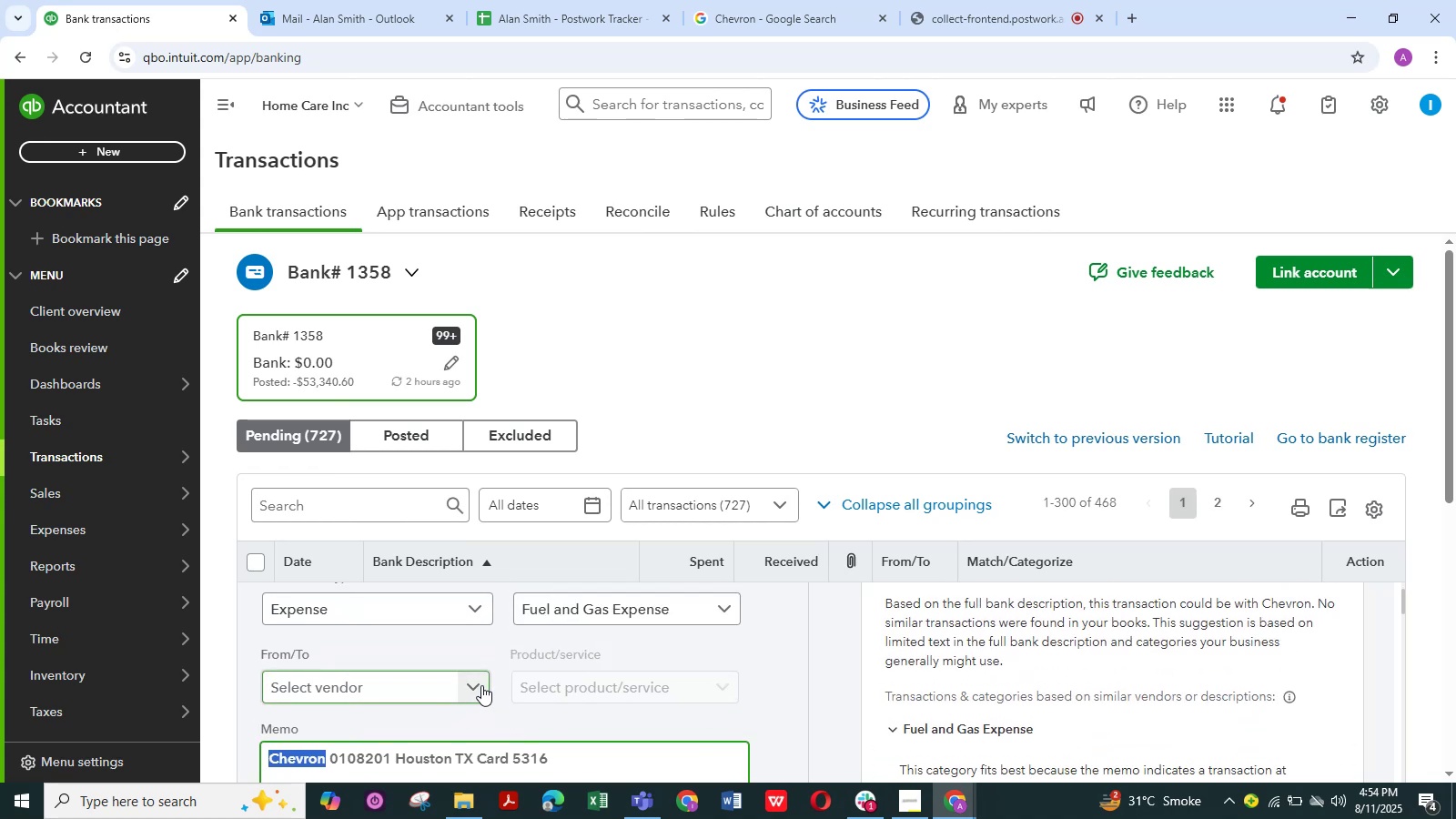 
left_click([476, 685])
 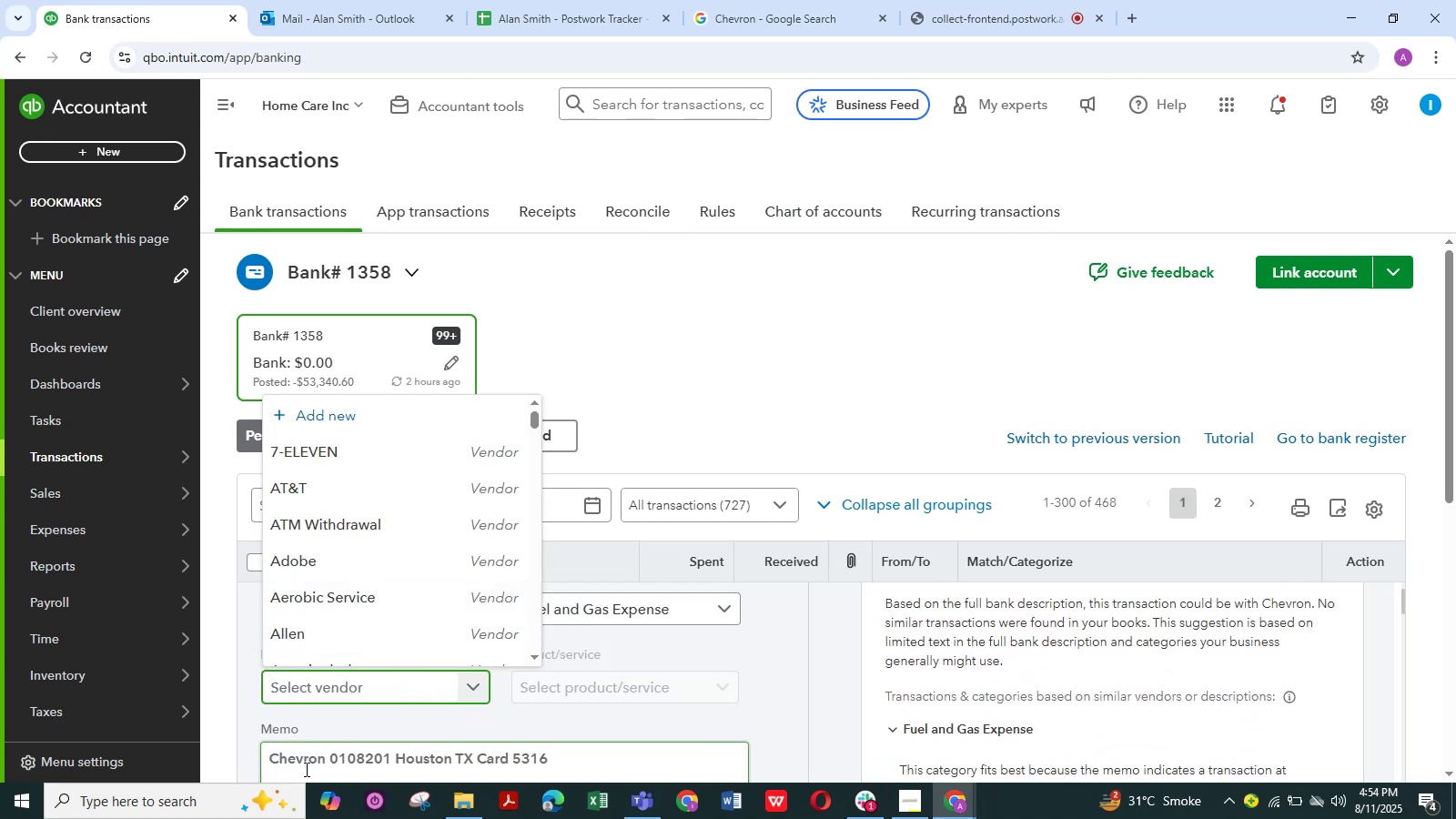 
left_click([340, 420])
 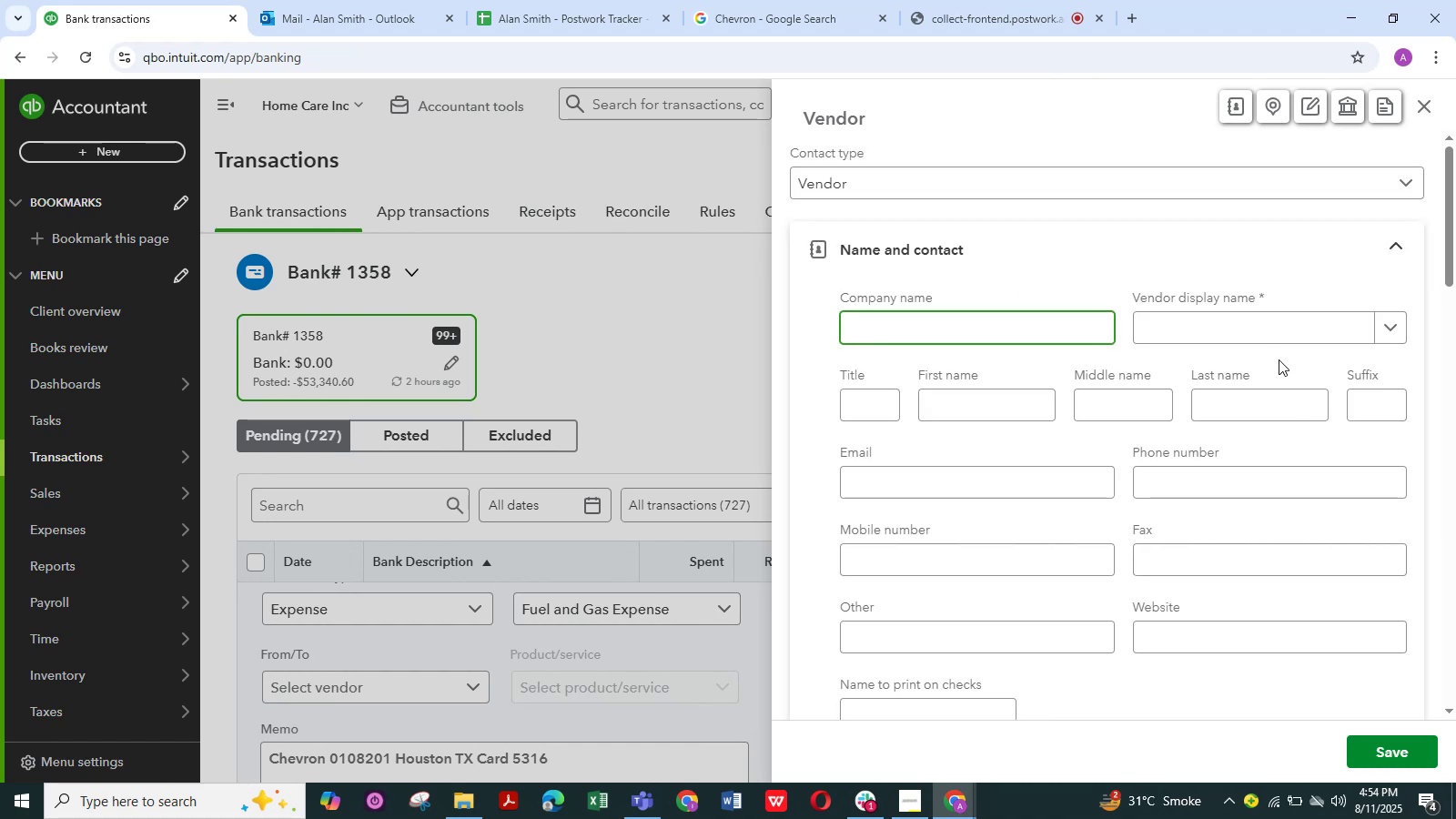 
left_click([1258, 324])
 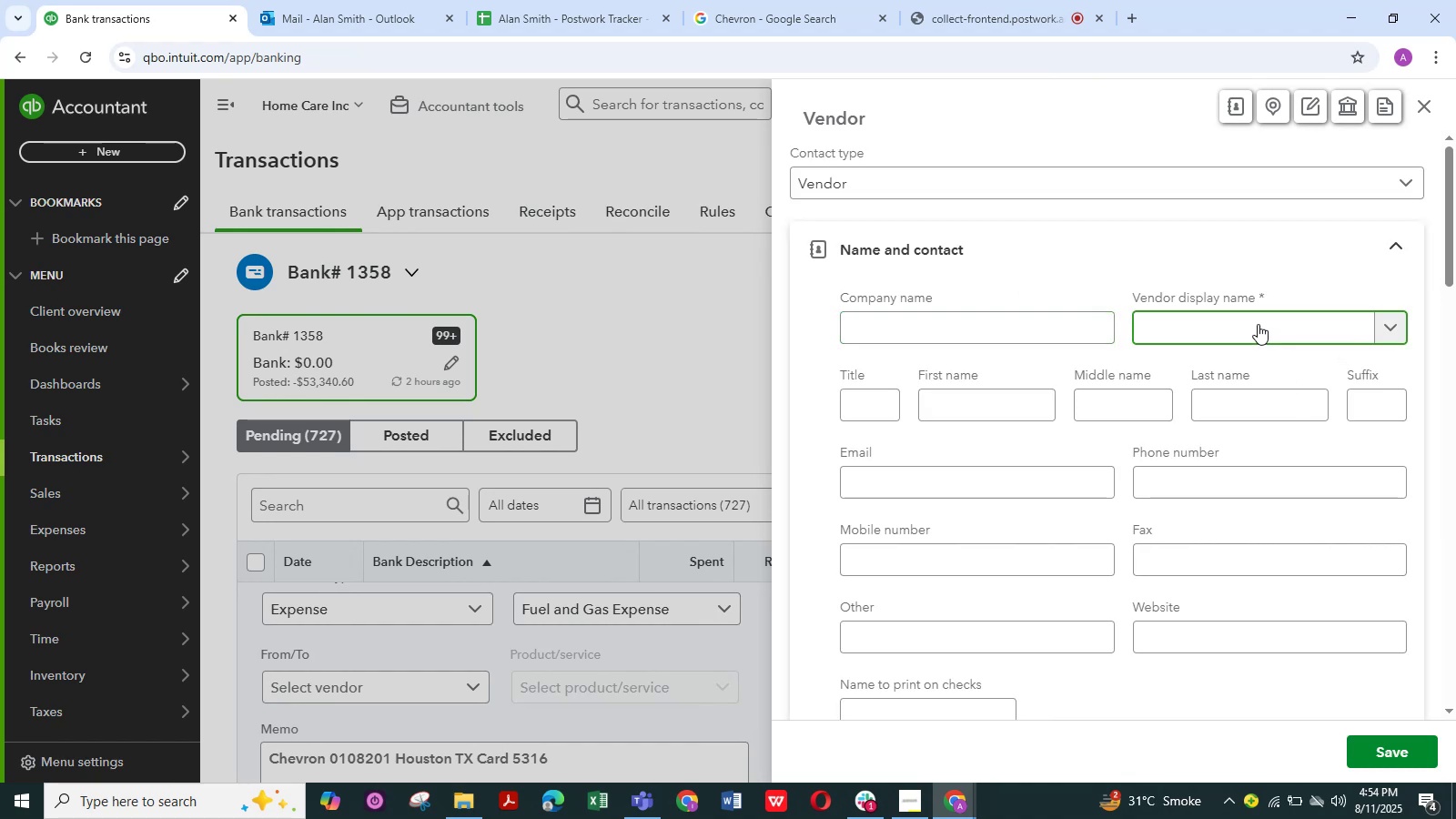 
key(Control+V)
 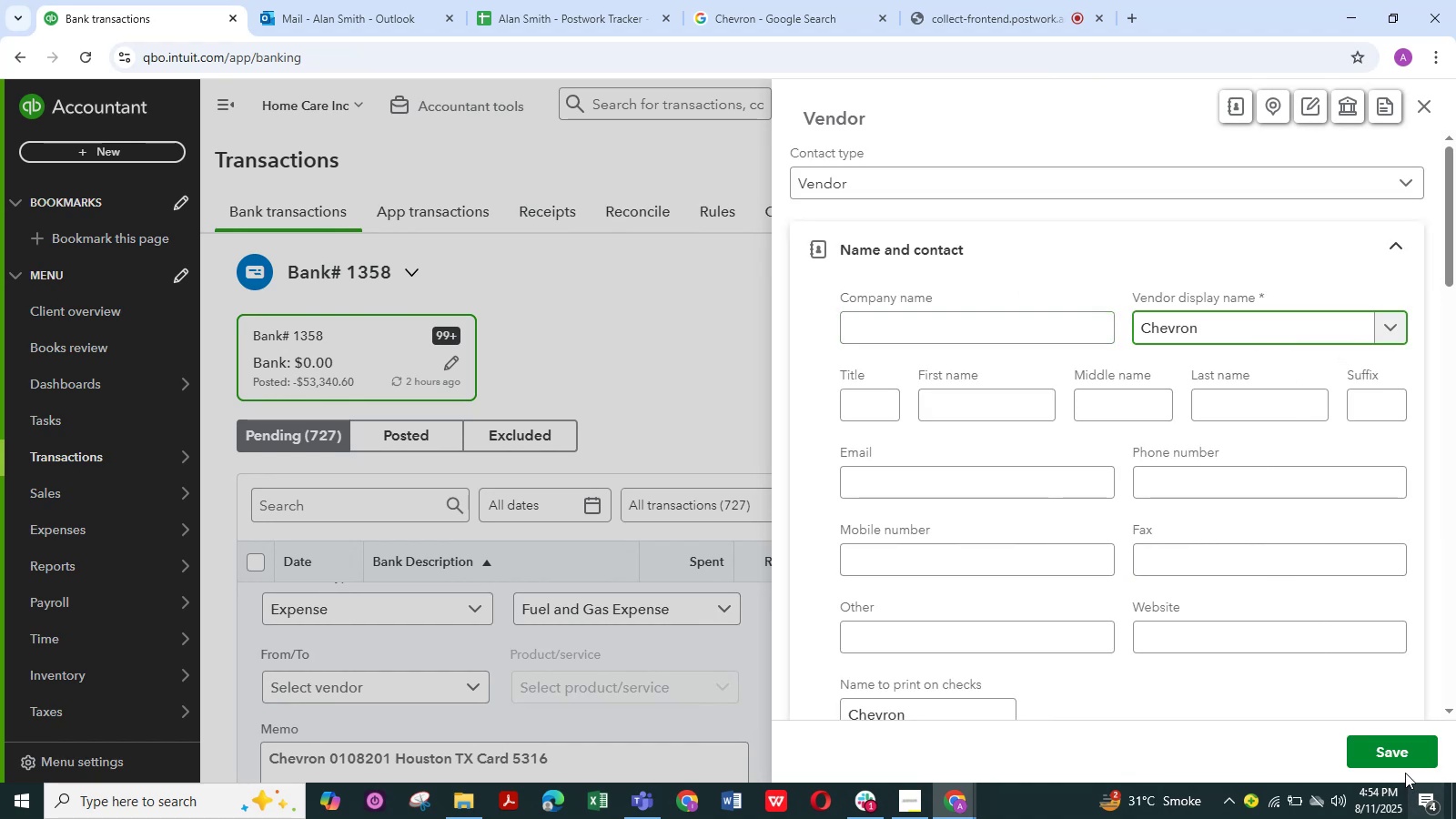 
left_click([1401, 752])
 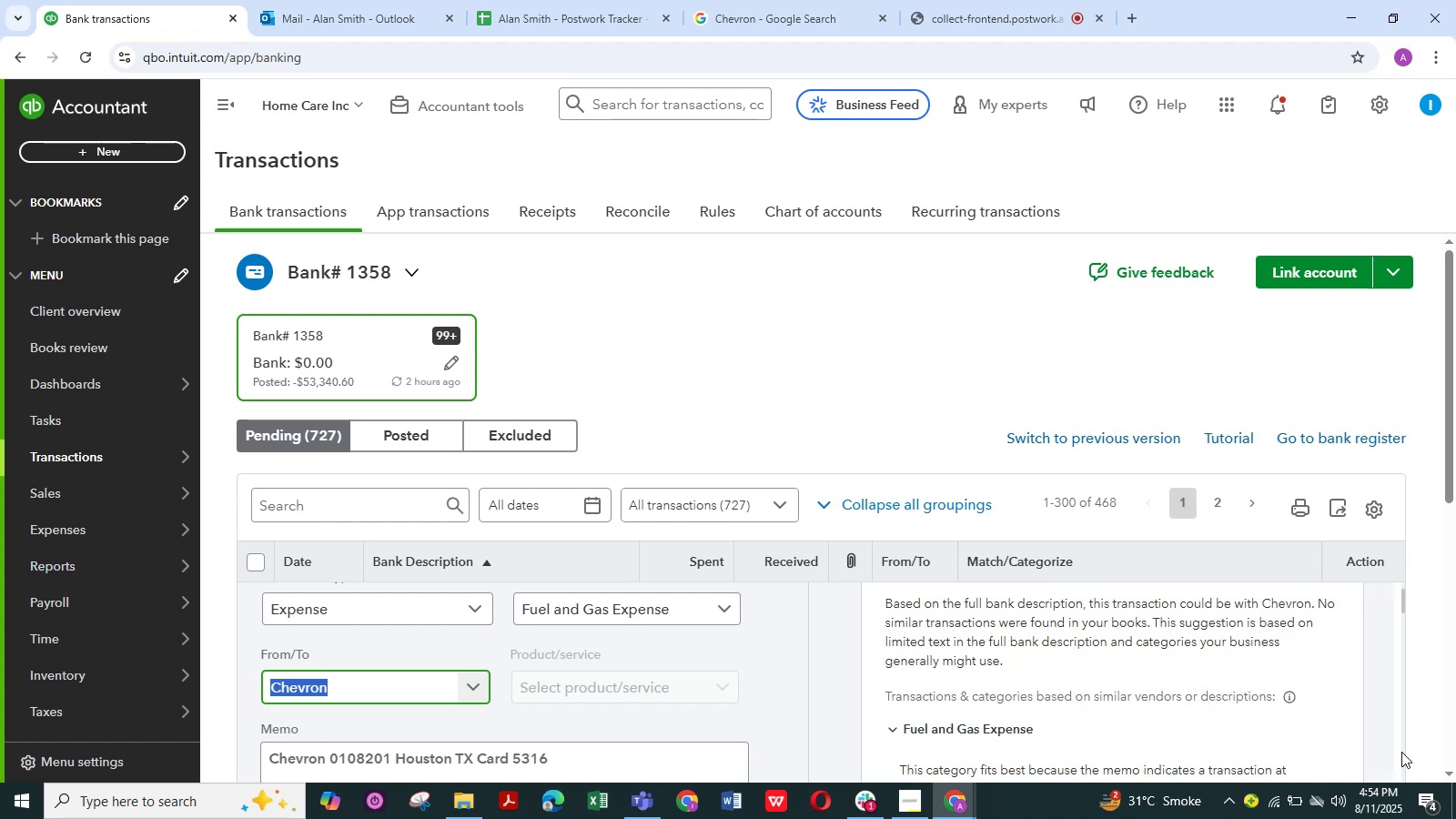 
wait(10.71)
 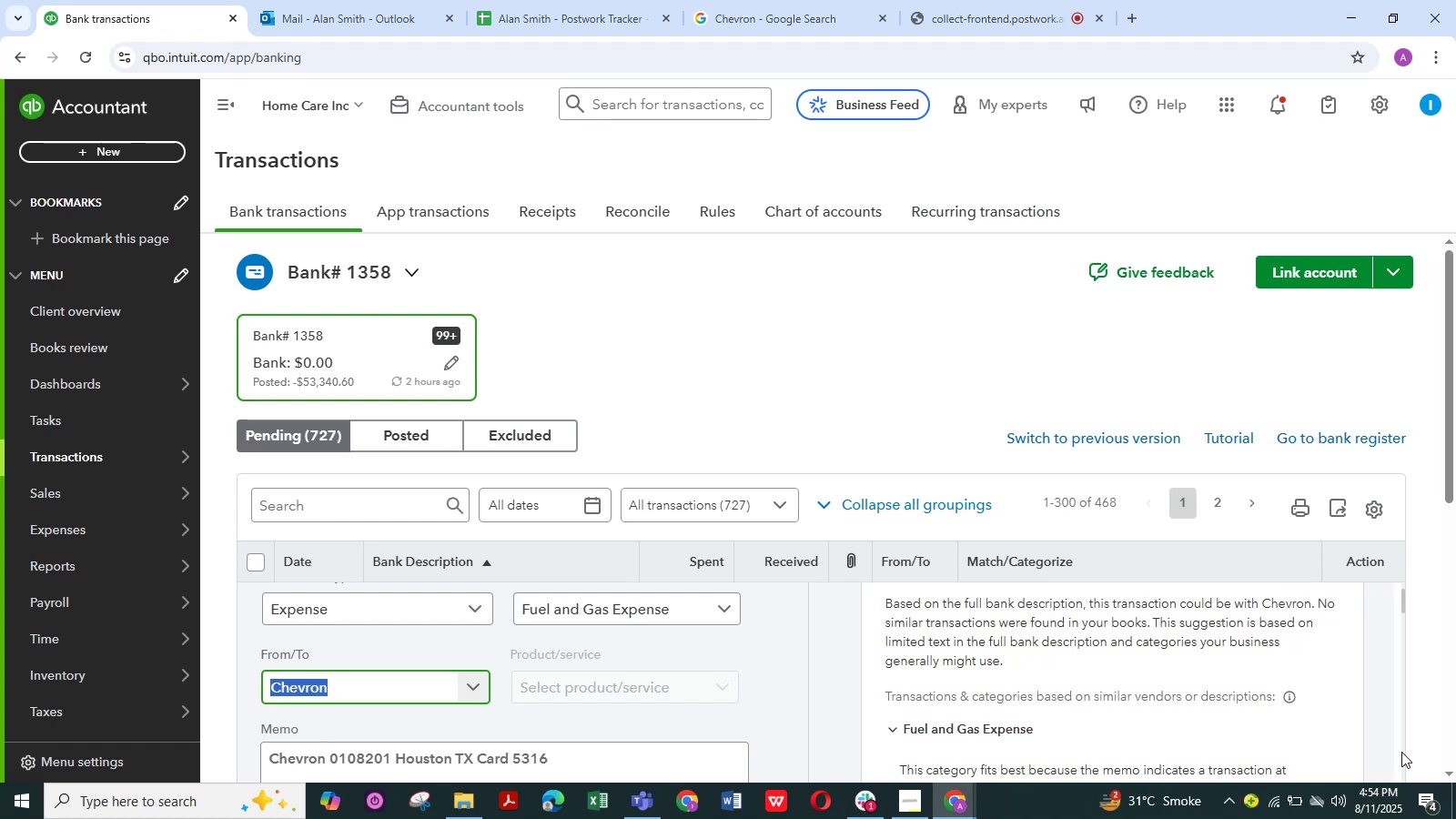 
scroll: coordinate [544, 677], scroll_direction: down, amount: 5.0
 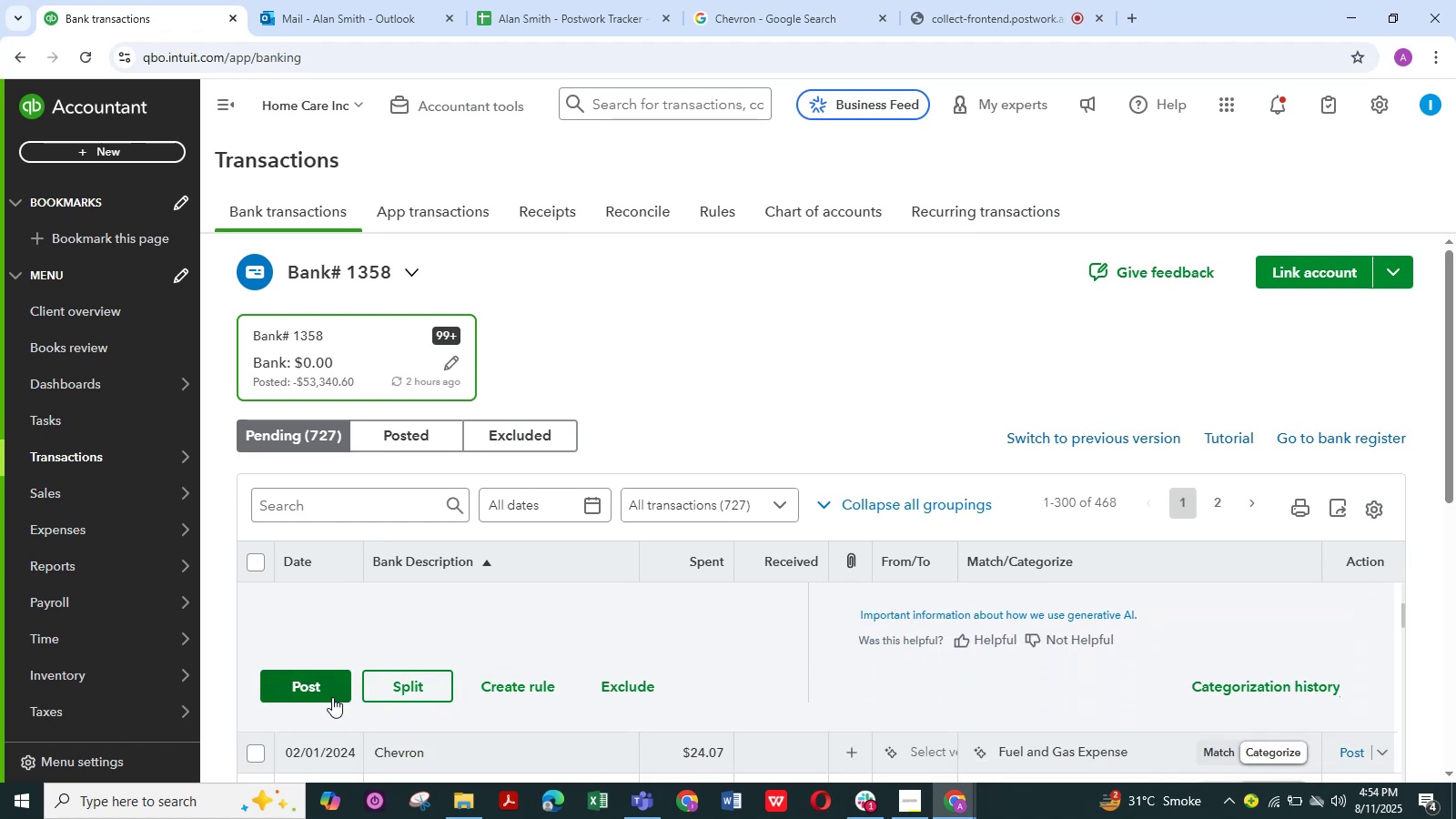 
left_click([319, 687])
 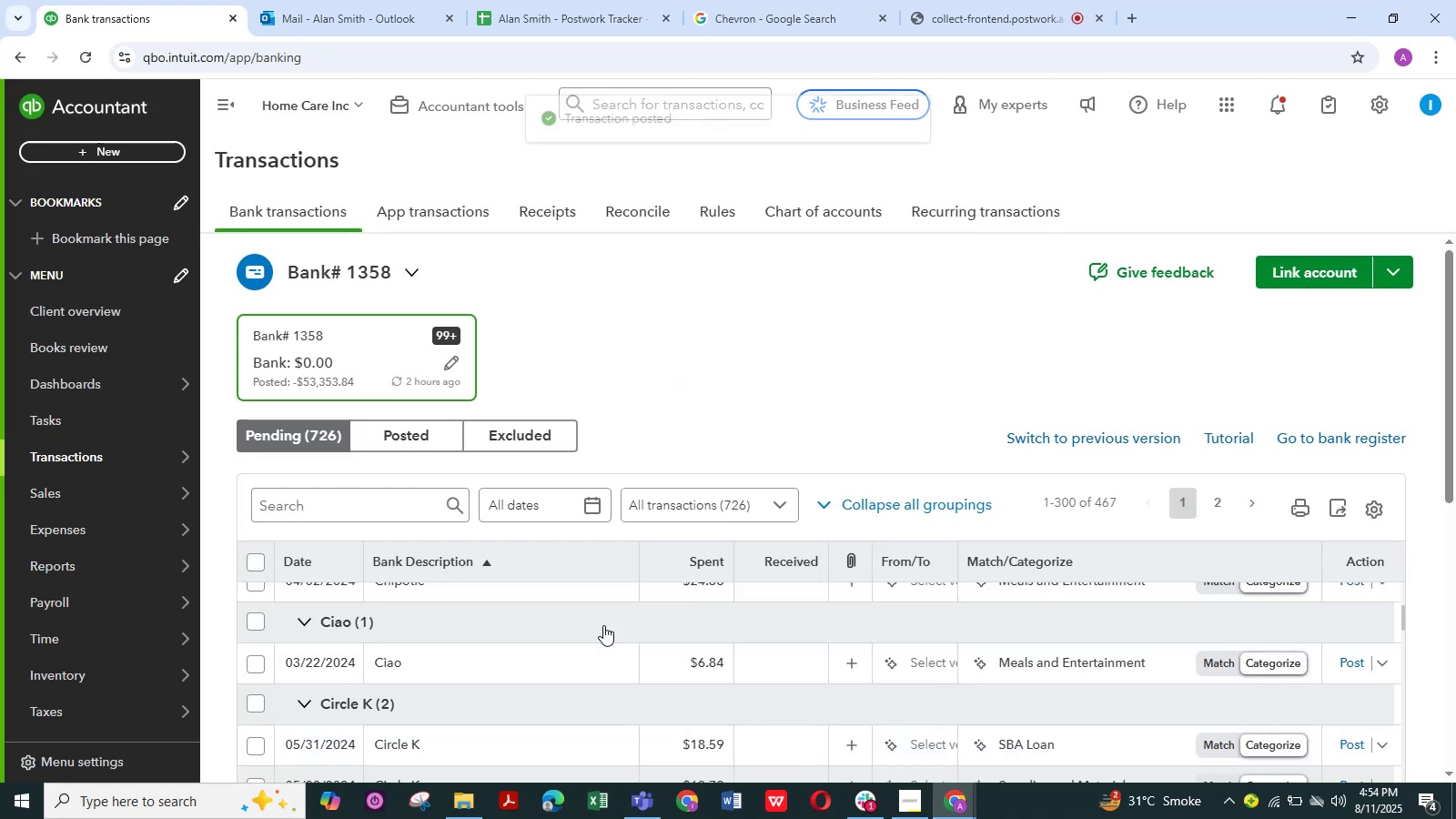 
scroll: coordinate [445, 696], scroll_direction: up, amount: 7.0
 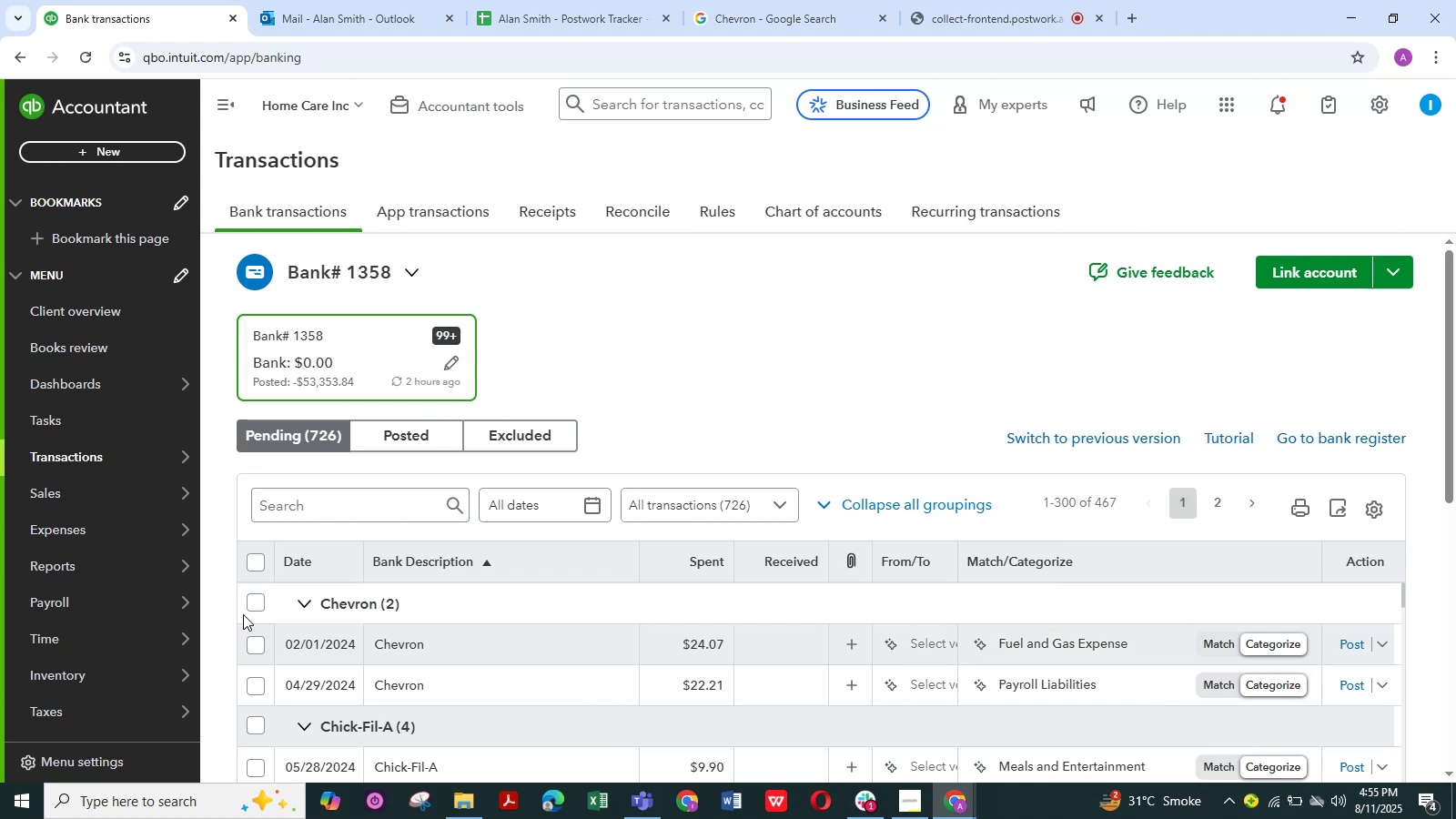 
left_click([251, 605])
 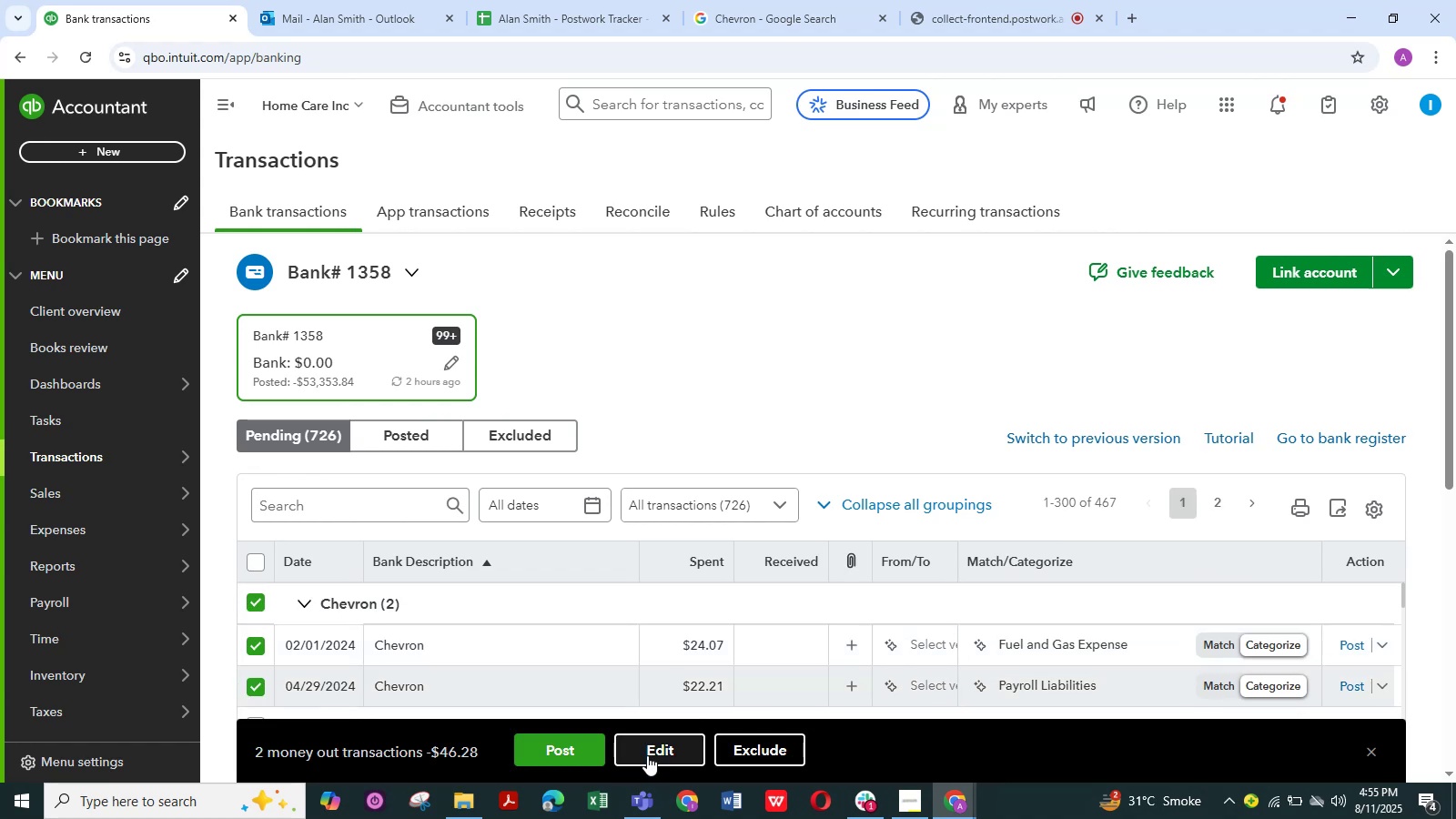 
left_click([662, 744])
 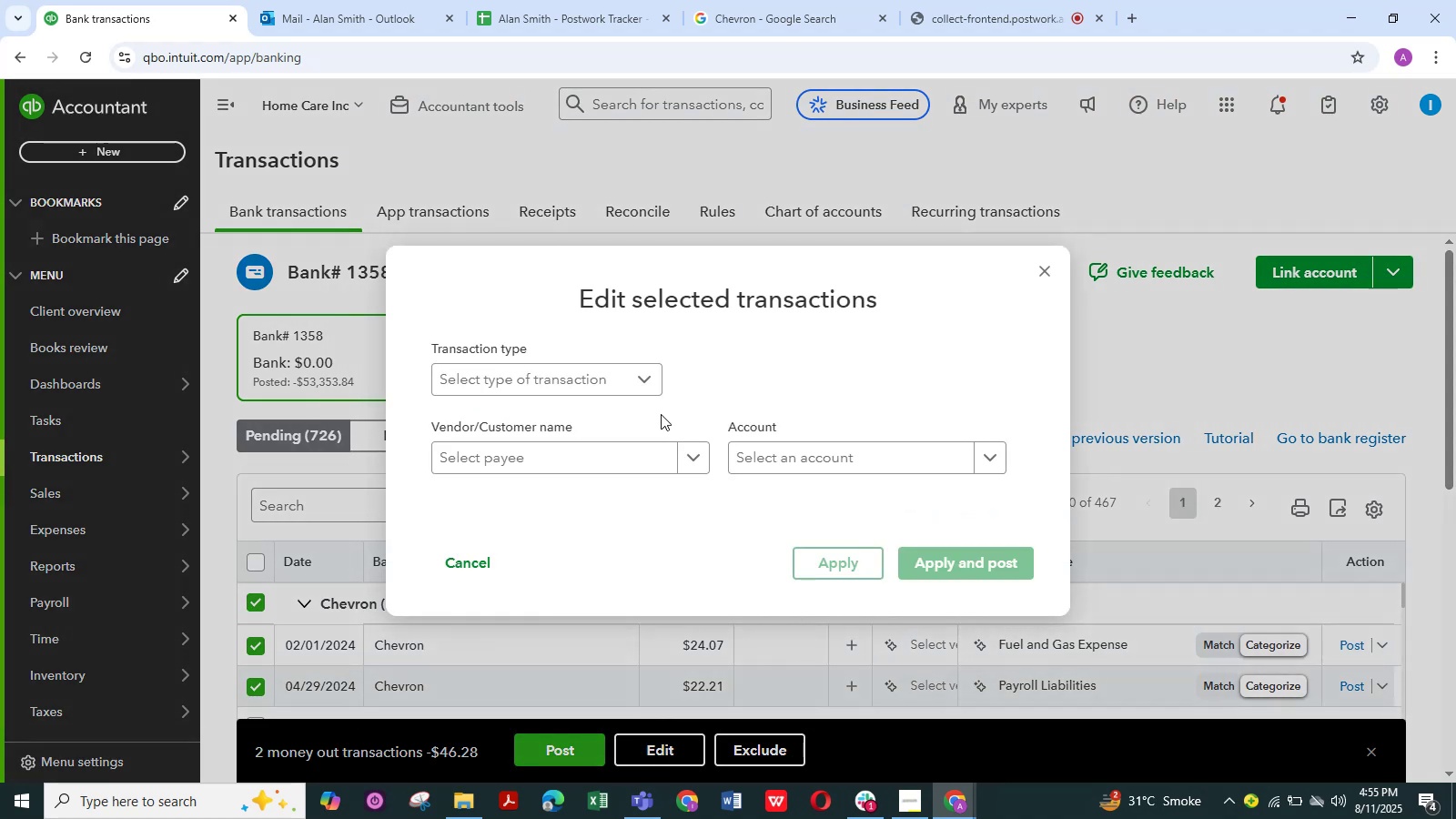 
left_click([651, 382])
 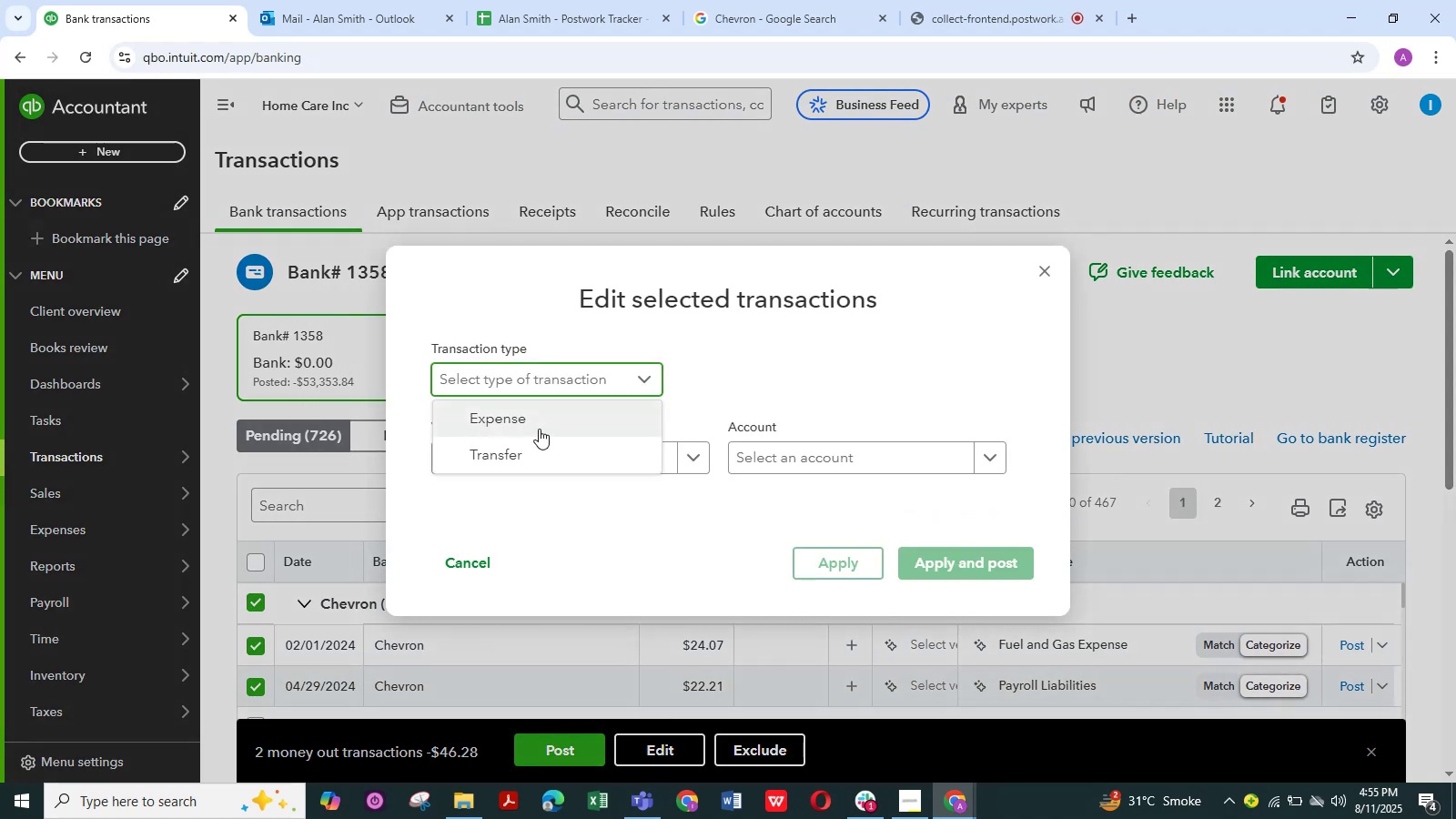 
left_click([539, 423])
 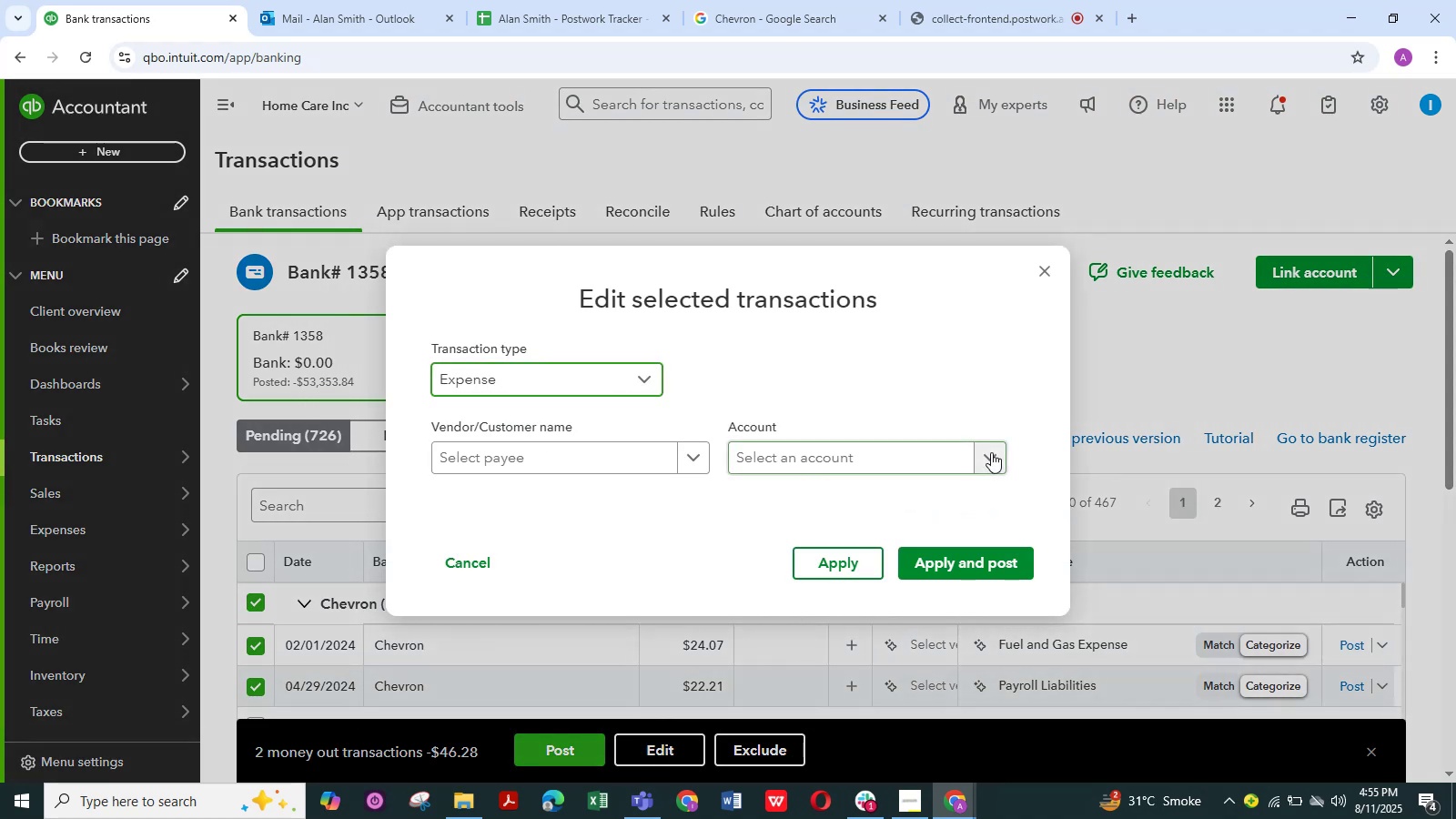 
left_click([991, 452])
 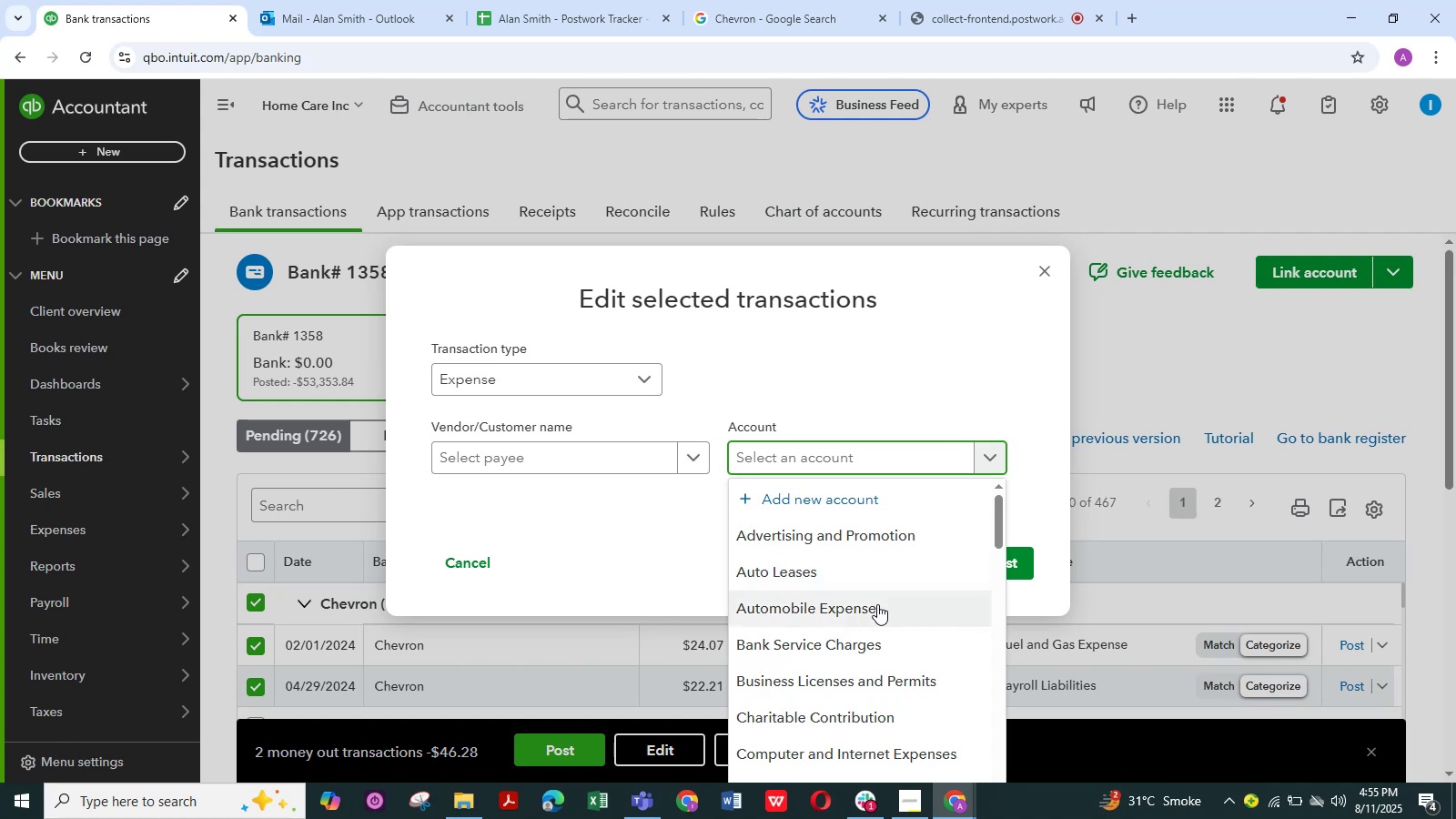 
wait(6.88)
 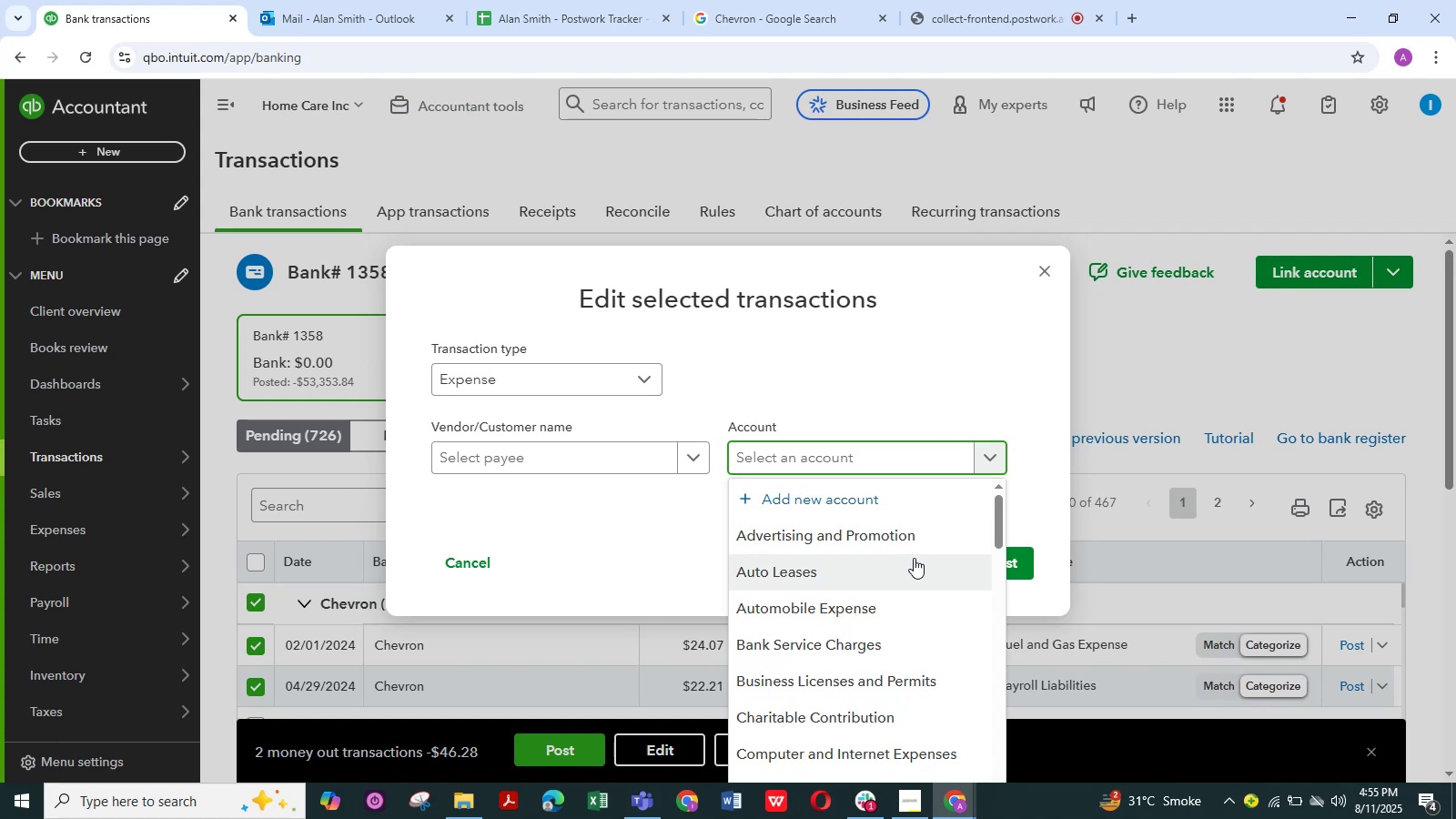 
scroll: coordinate [894, 693], scroll_direction: down, amount: 5.0
 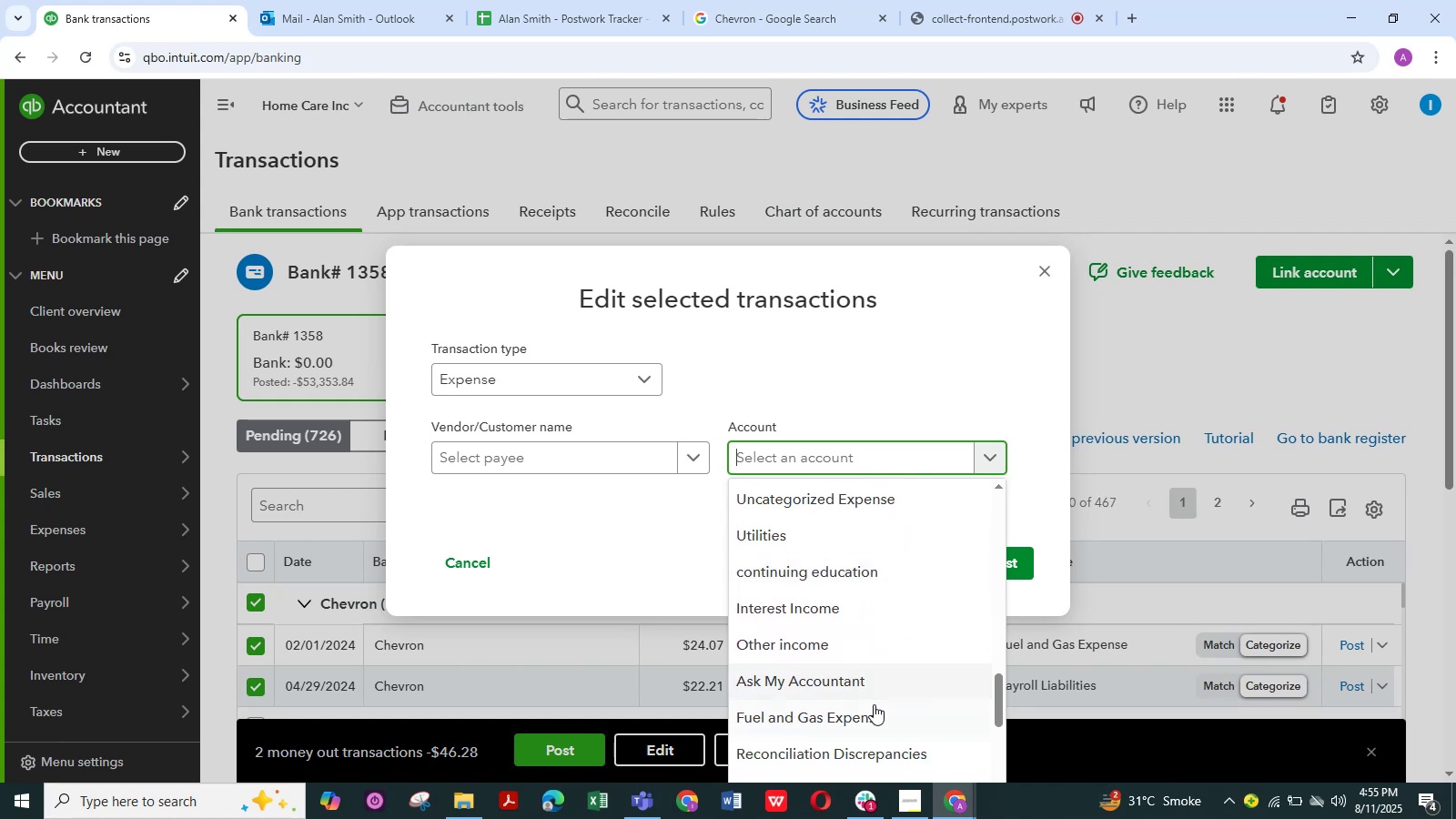 
left_click([874, 704])
 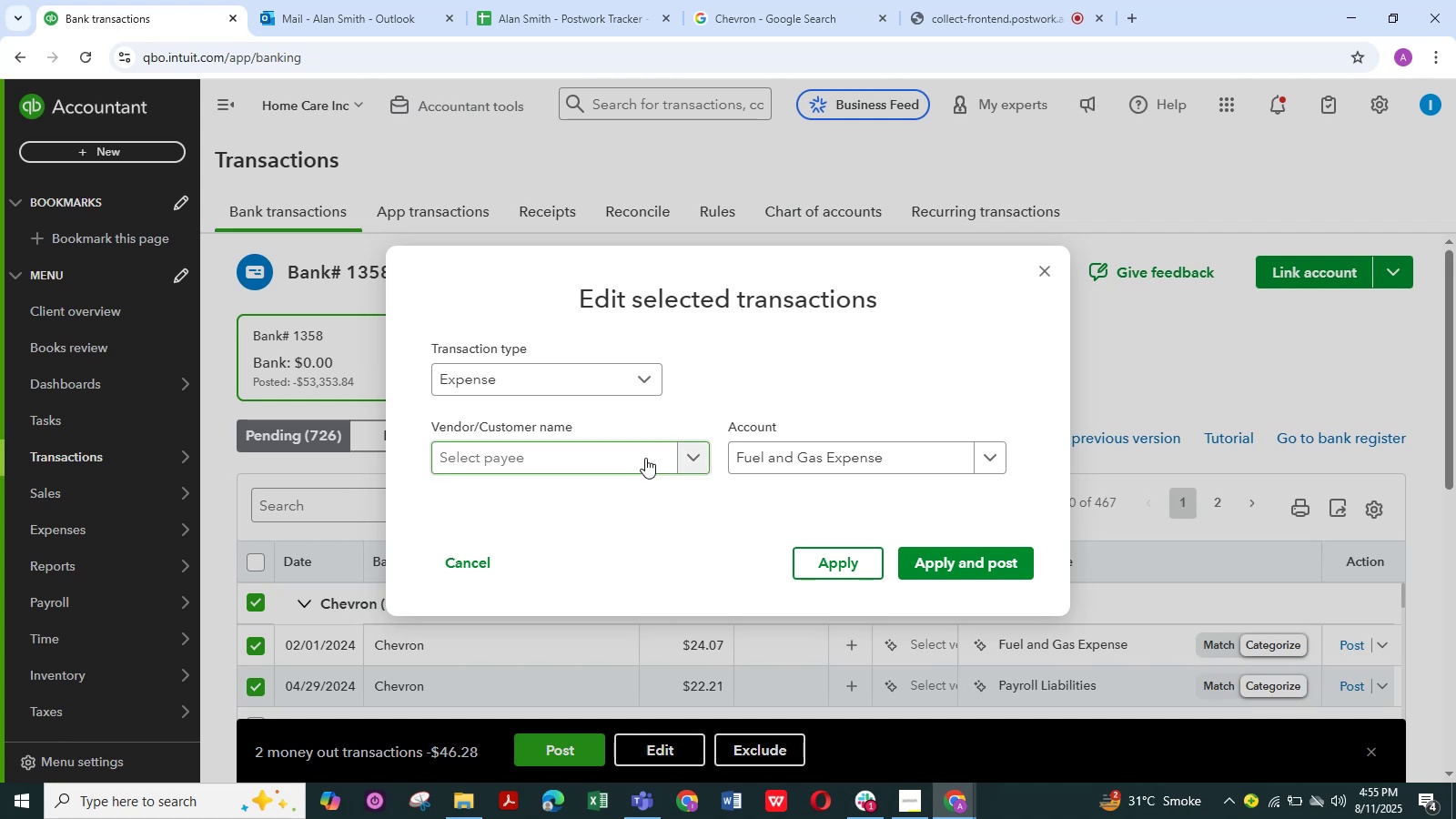 
left_click([645, 458])
 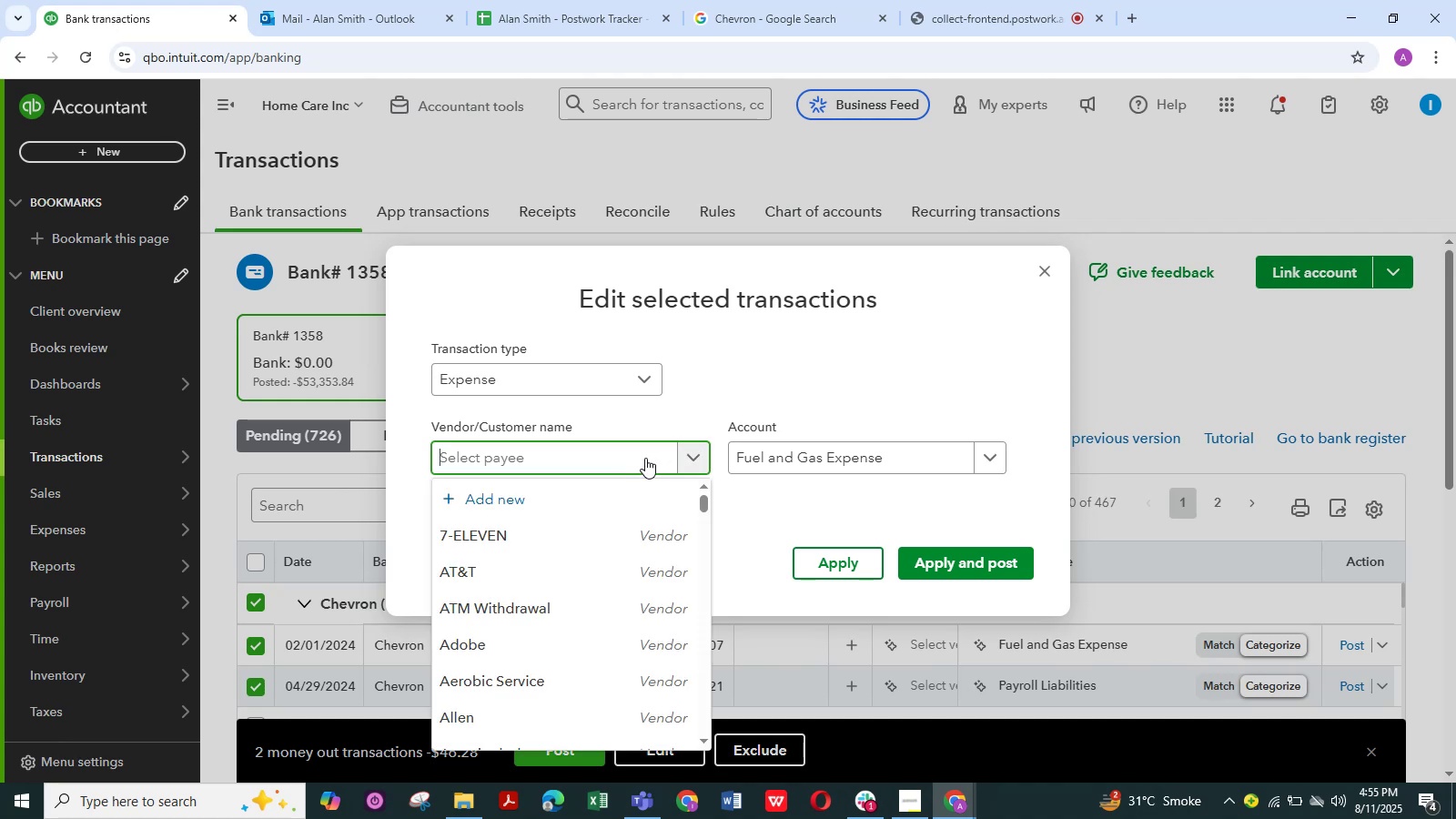 
type(che)
 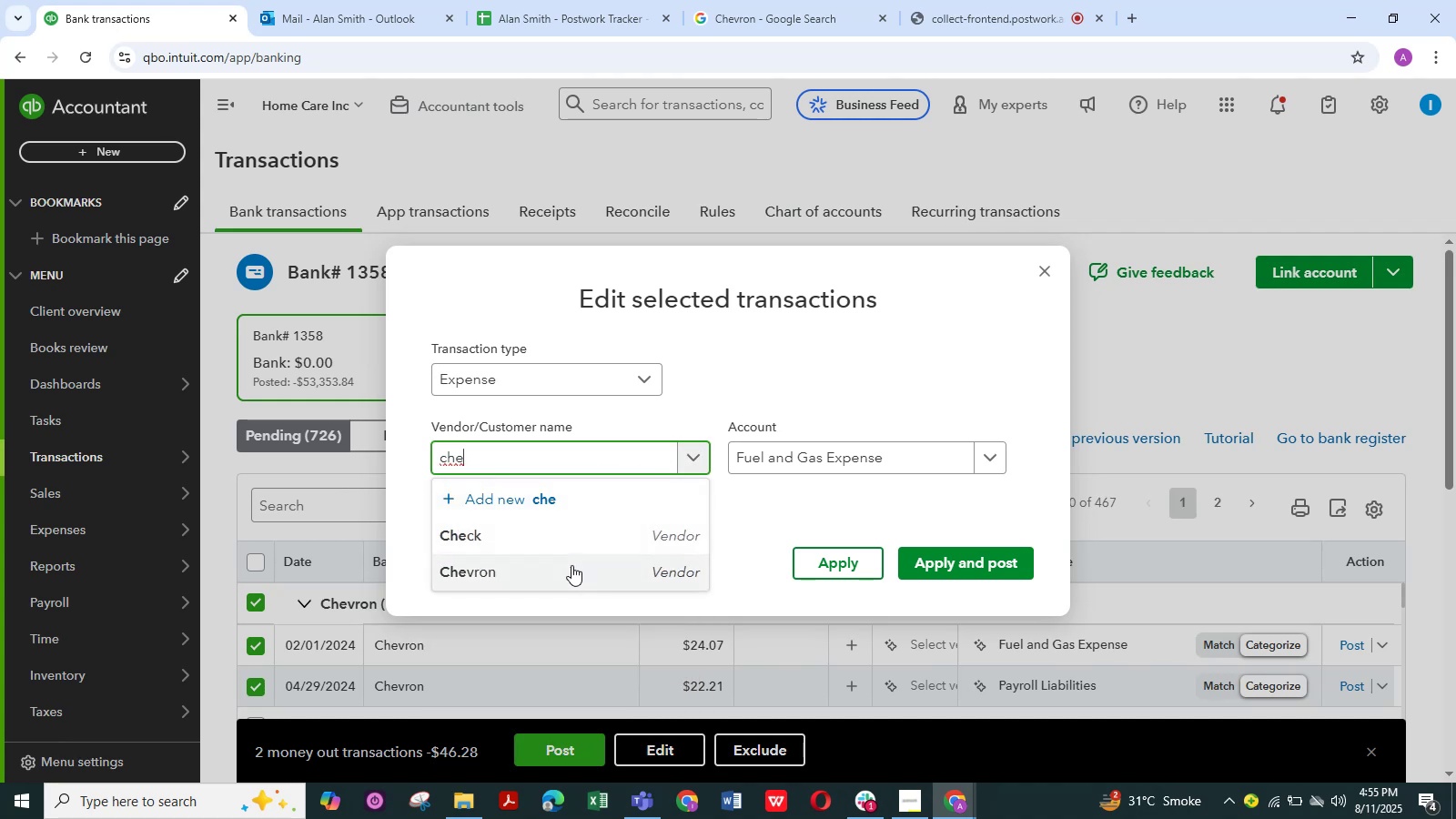 
left_click([548, 567])
 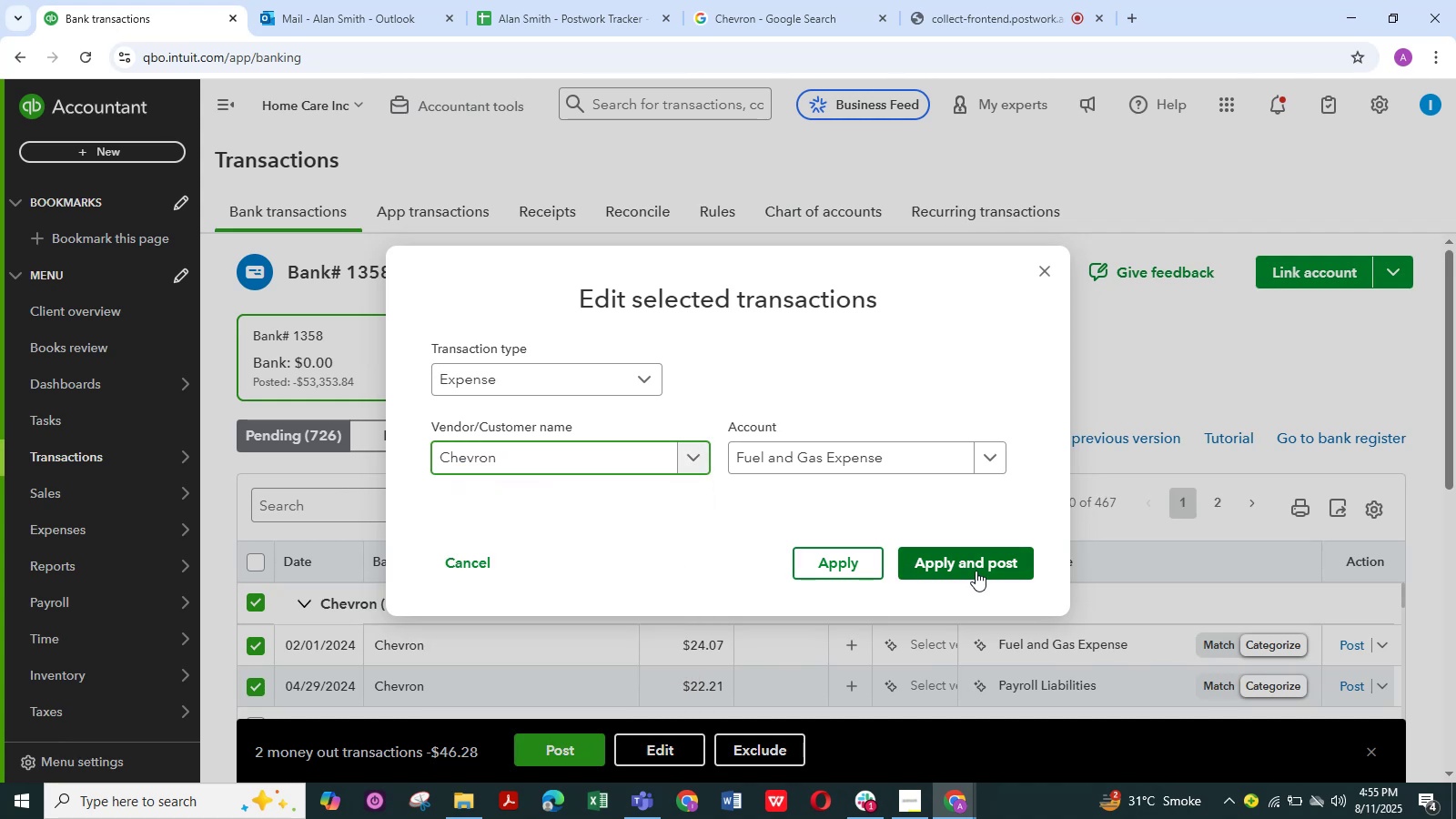 
left_click([984, 565])
 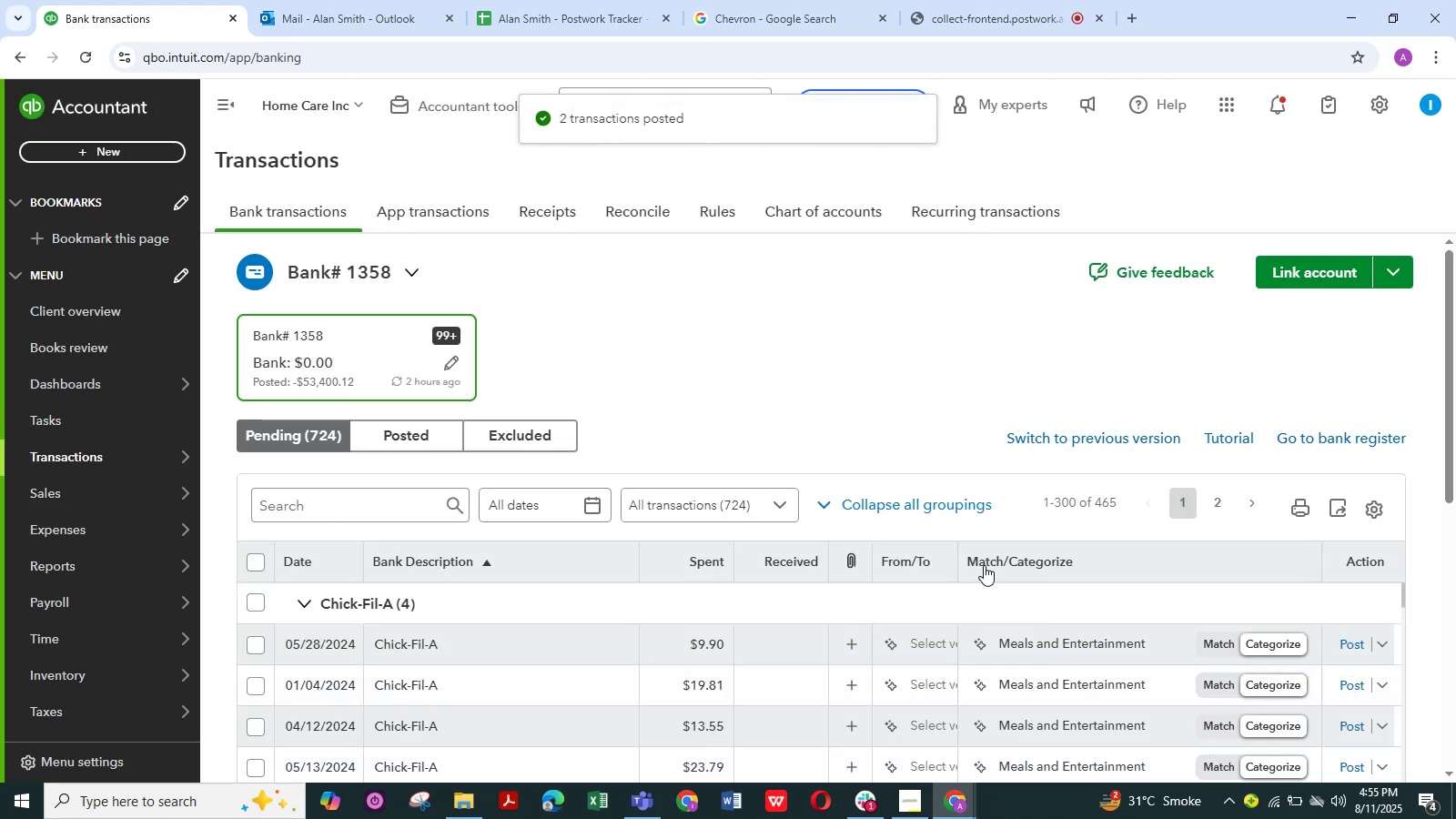 
wait(8.84)
 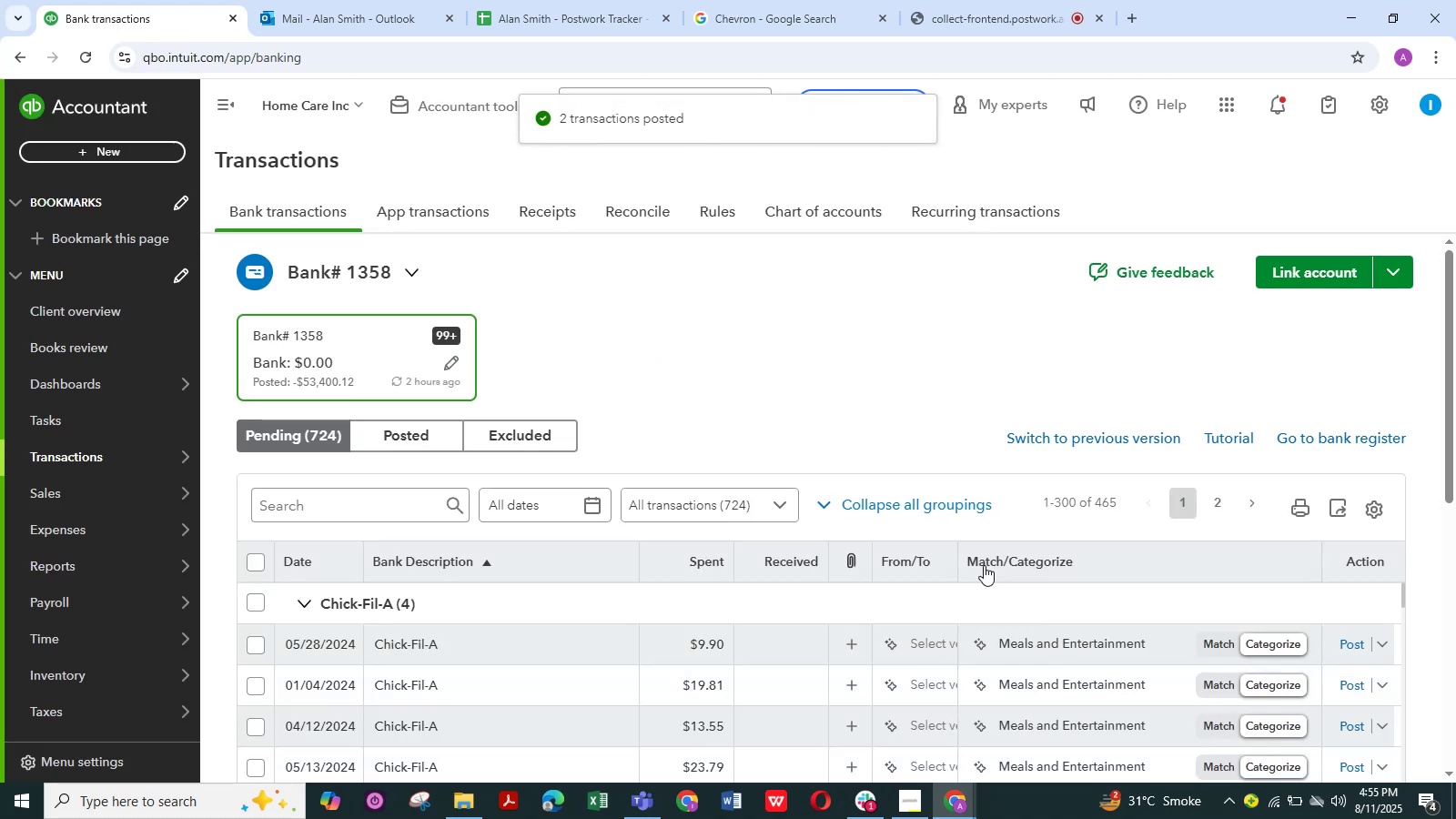 
left_click([399, 647])
 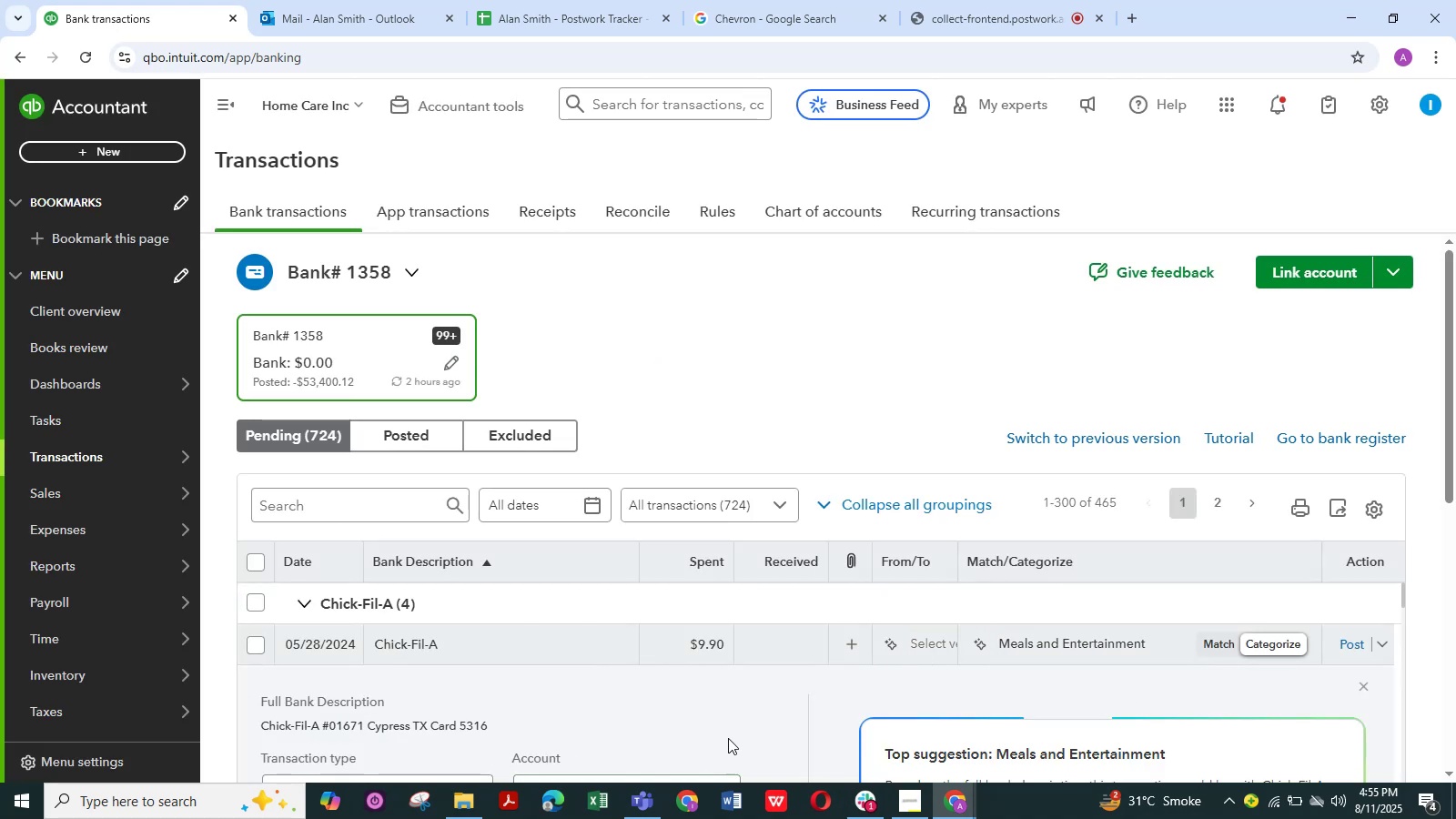 
scroll: coordinate [1037, 412], scroll_direction: down, amount: 5.0
 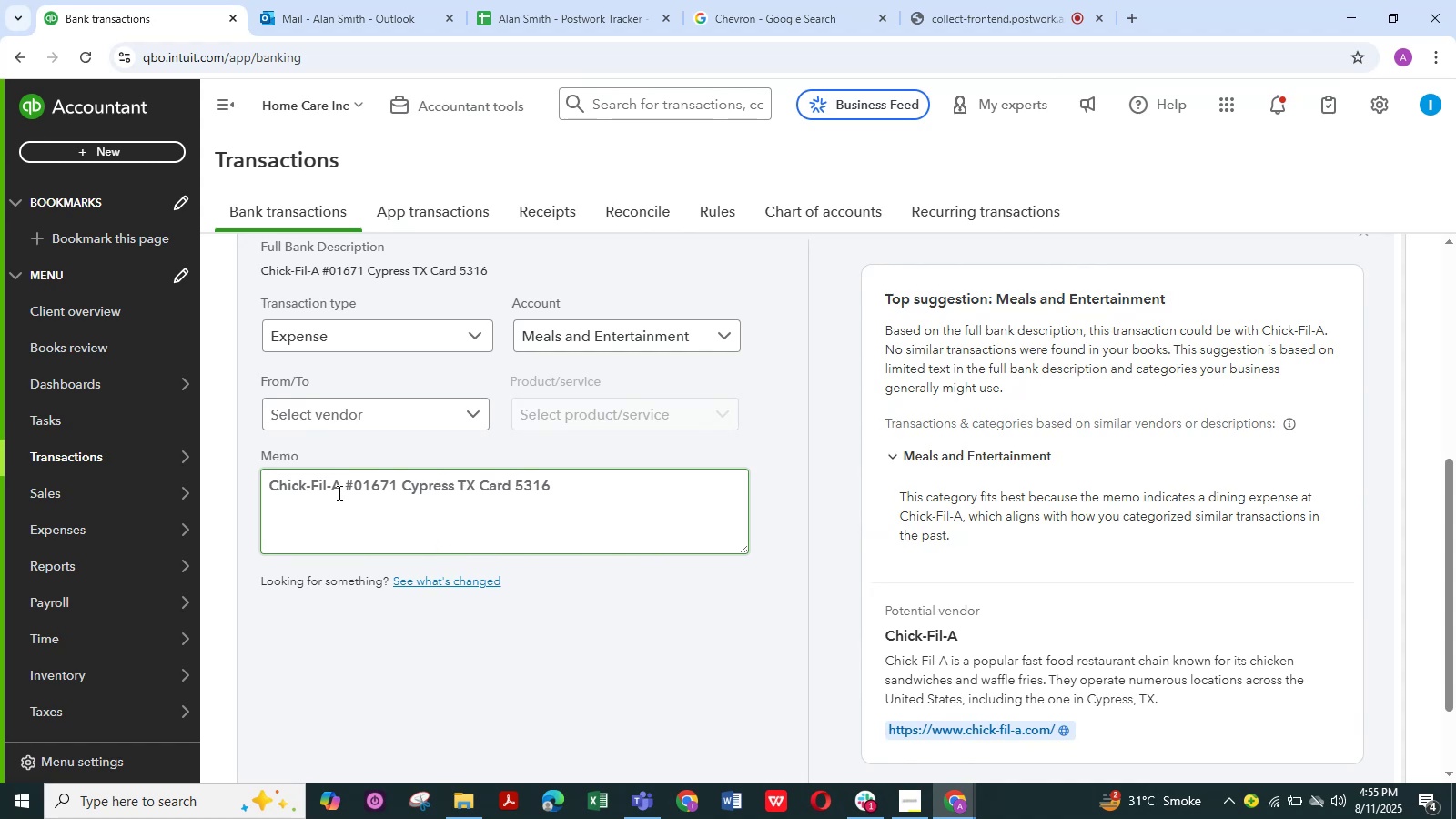 
left_click_drag(start_coordinate=[340, 490], to_coordinate=[229, 501])
 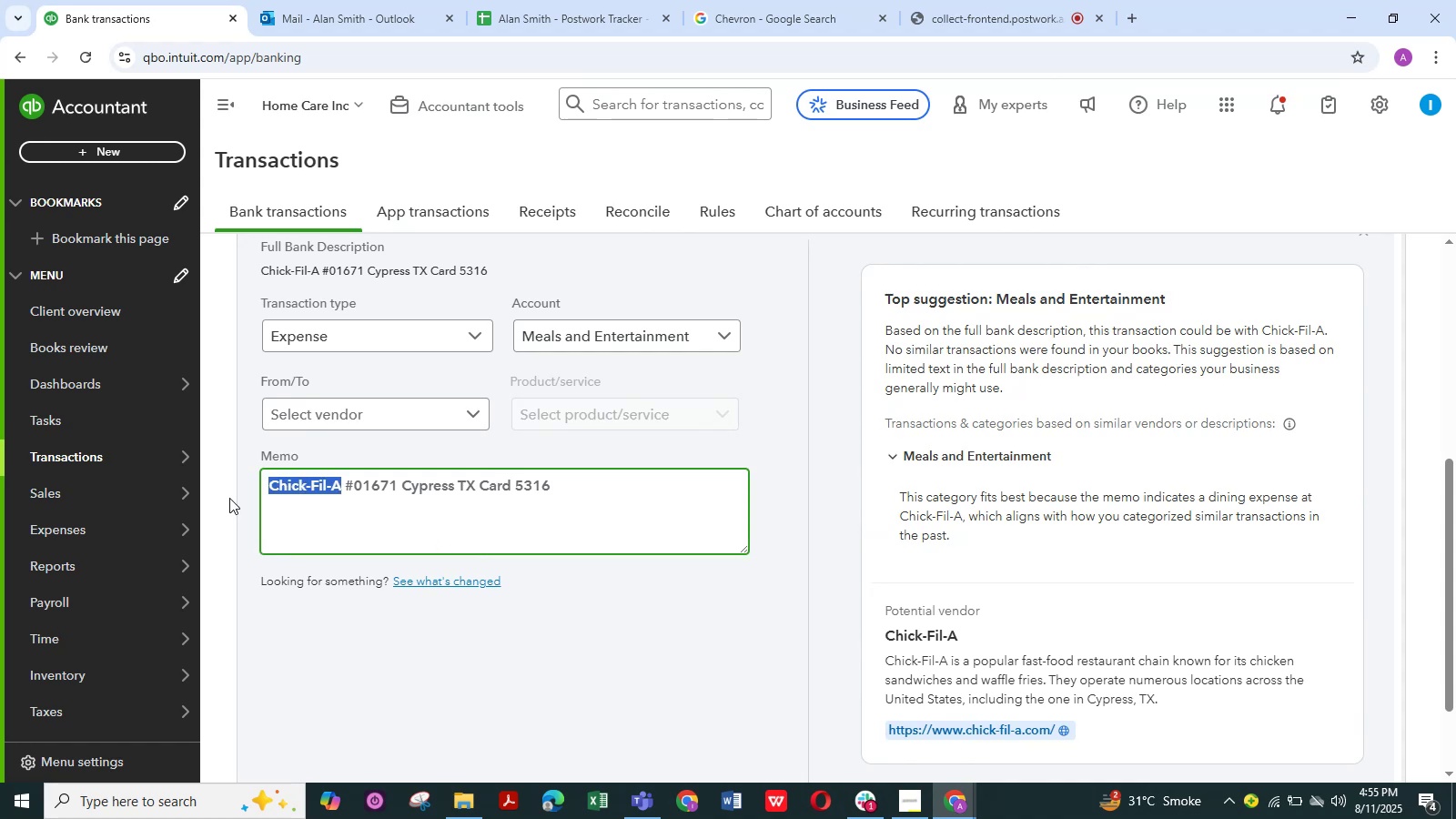 
key(Control+C)
 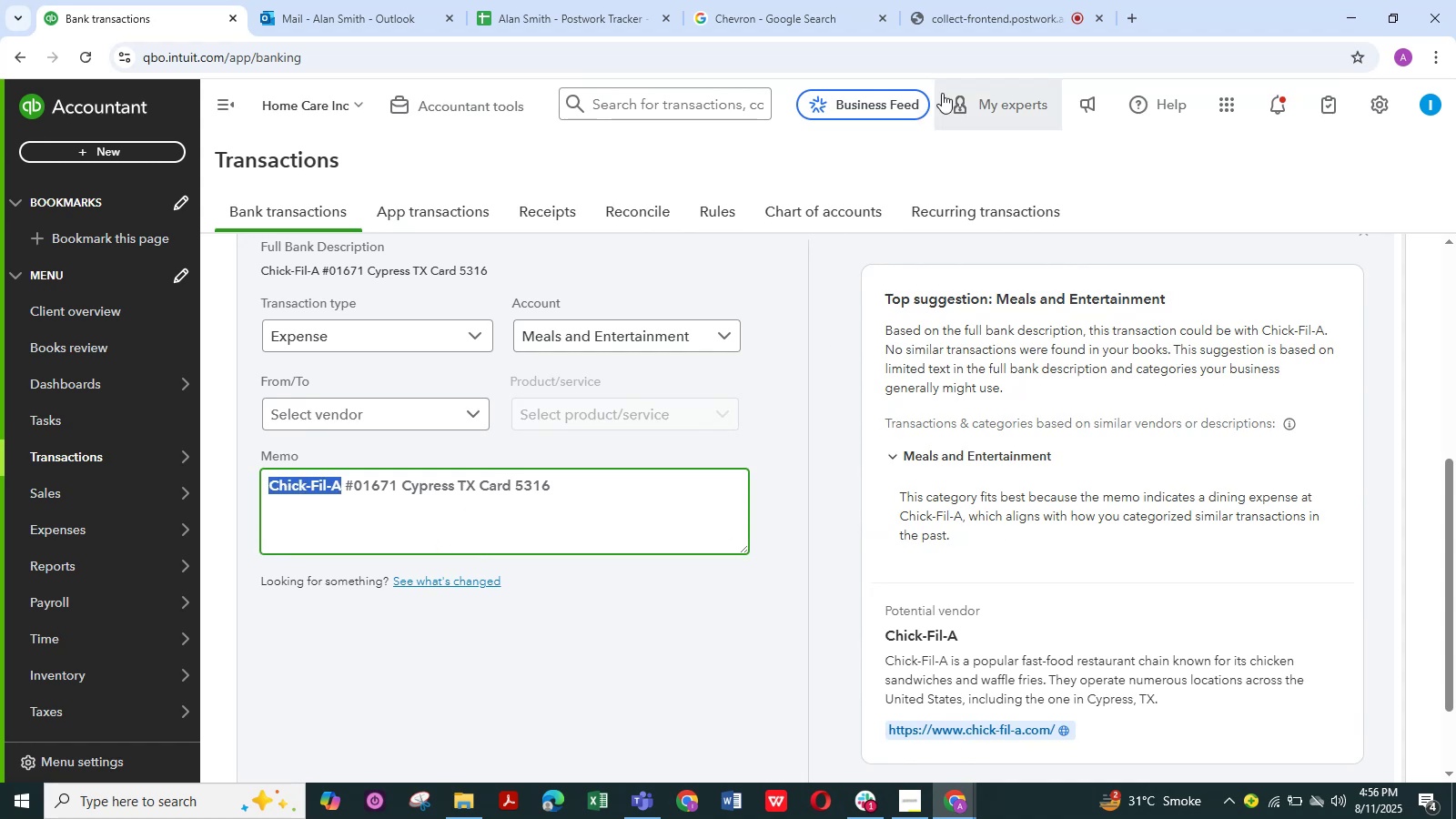 
left_click([796, 0])
 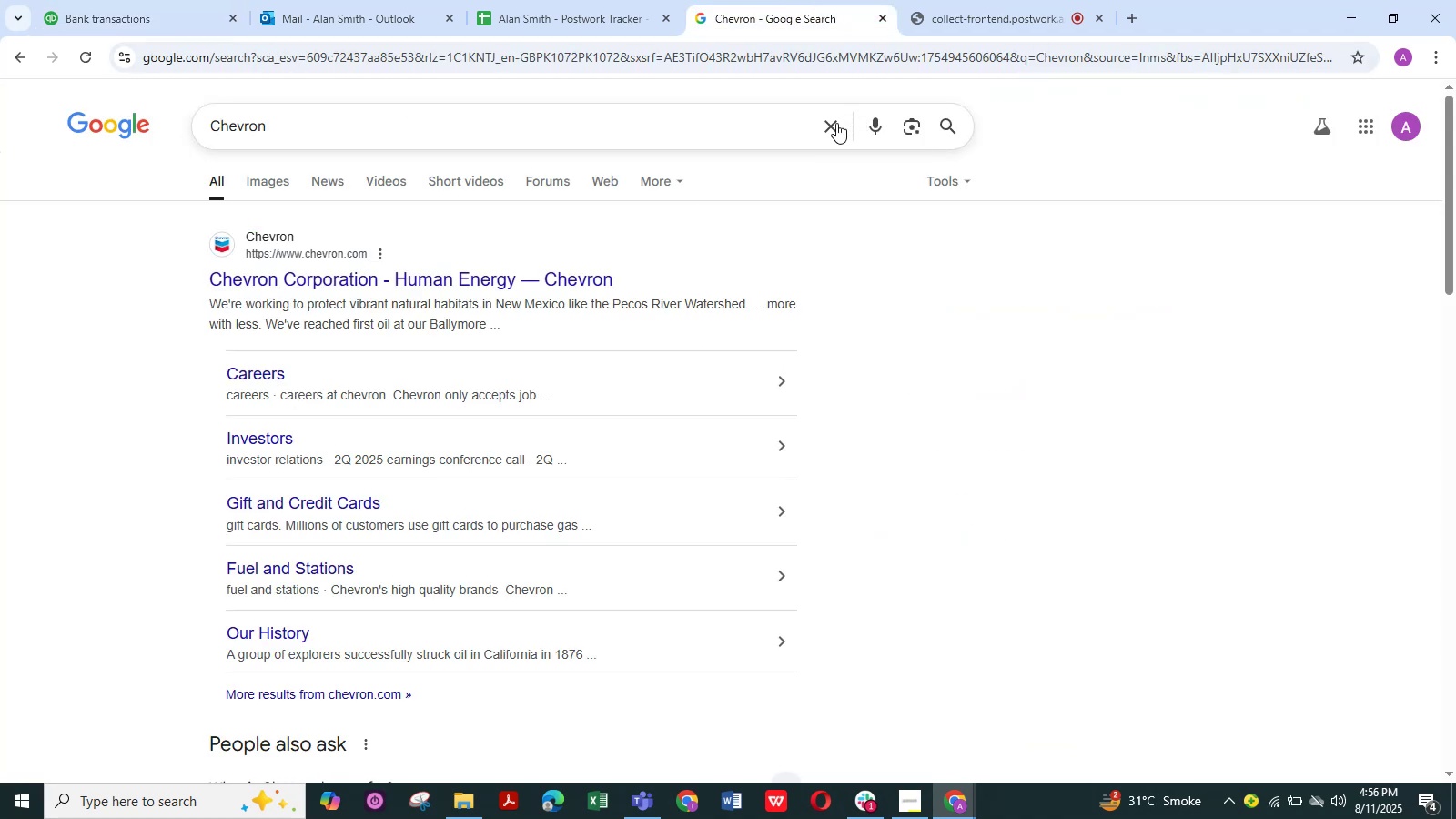 
left_click([836, 123])
 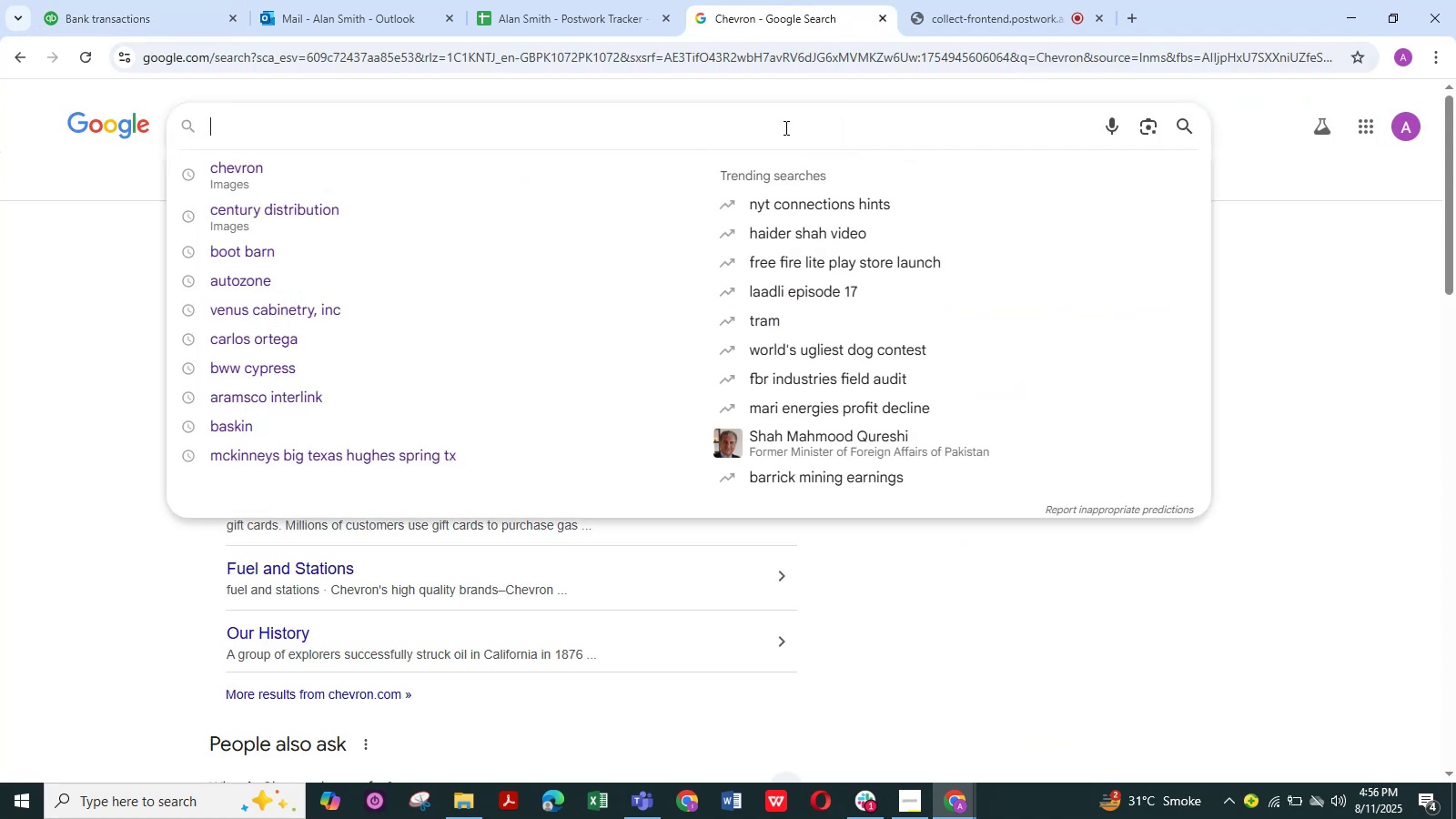 
left_click([784, 127])
 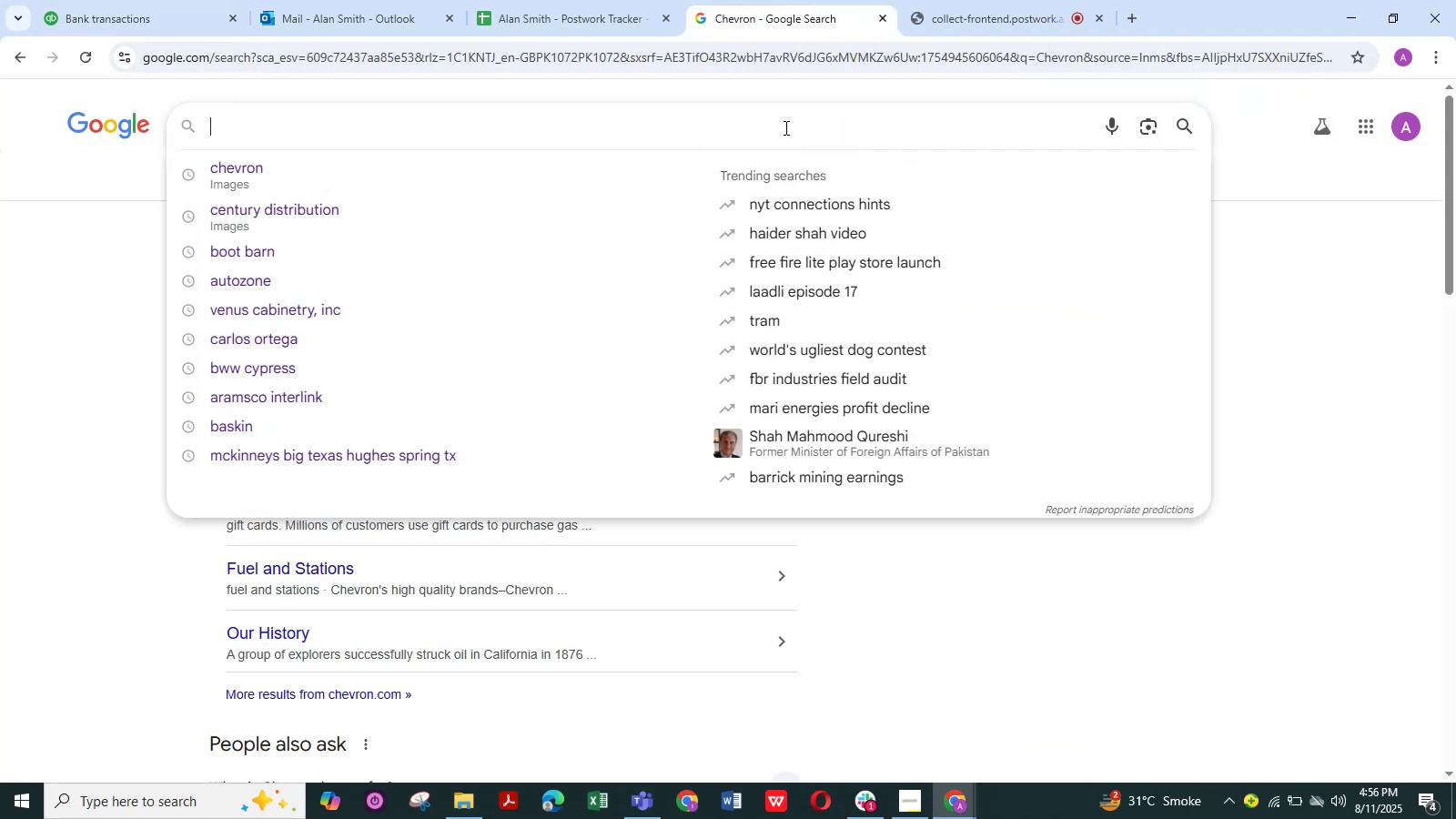 
key(Control+V)
 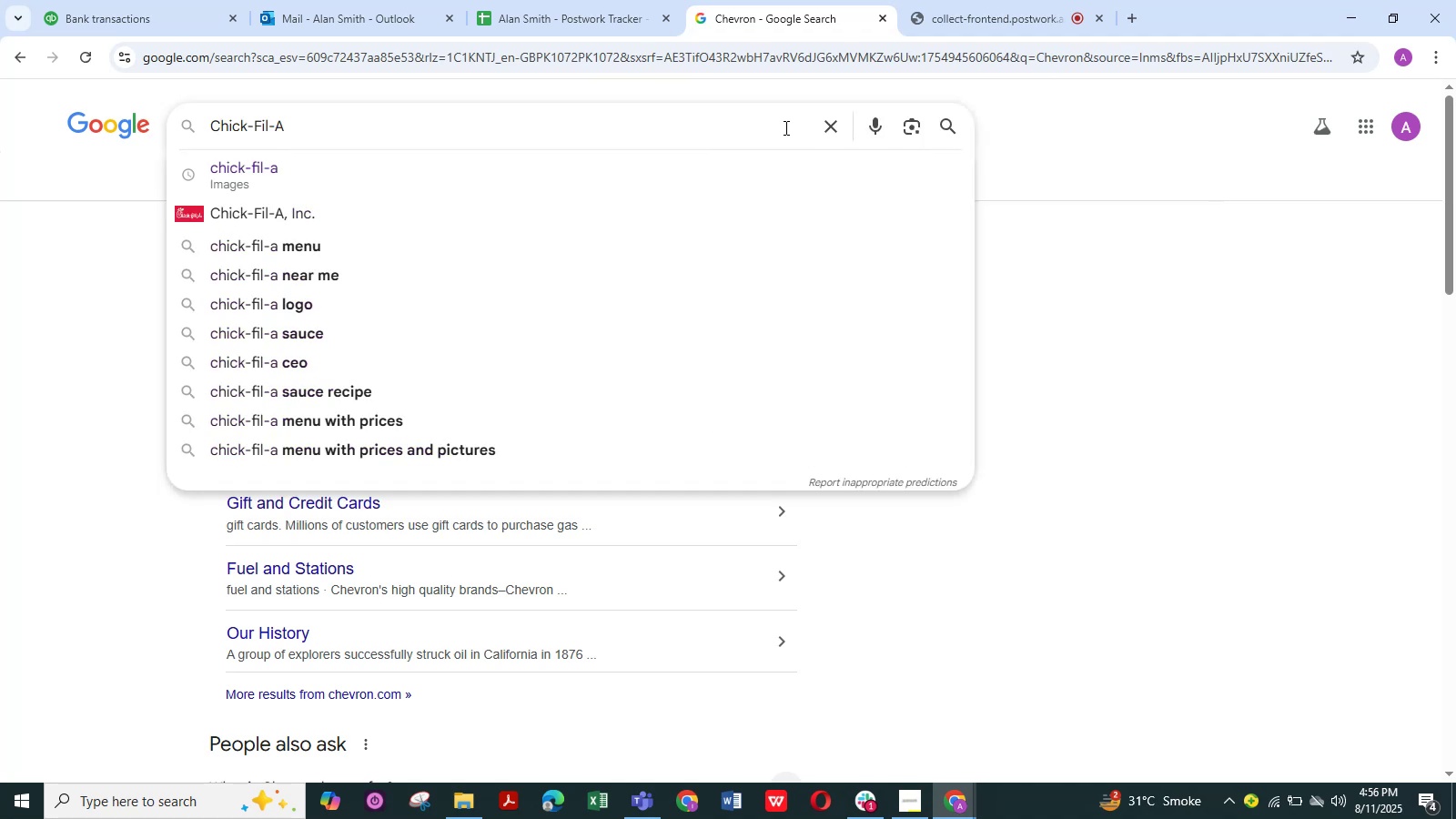 
key(NumpadEnter)
 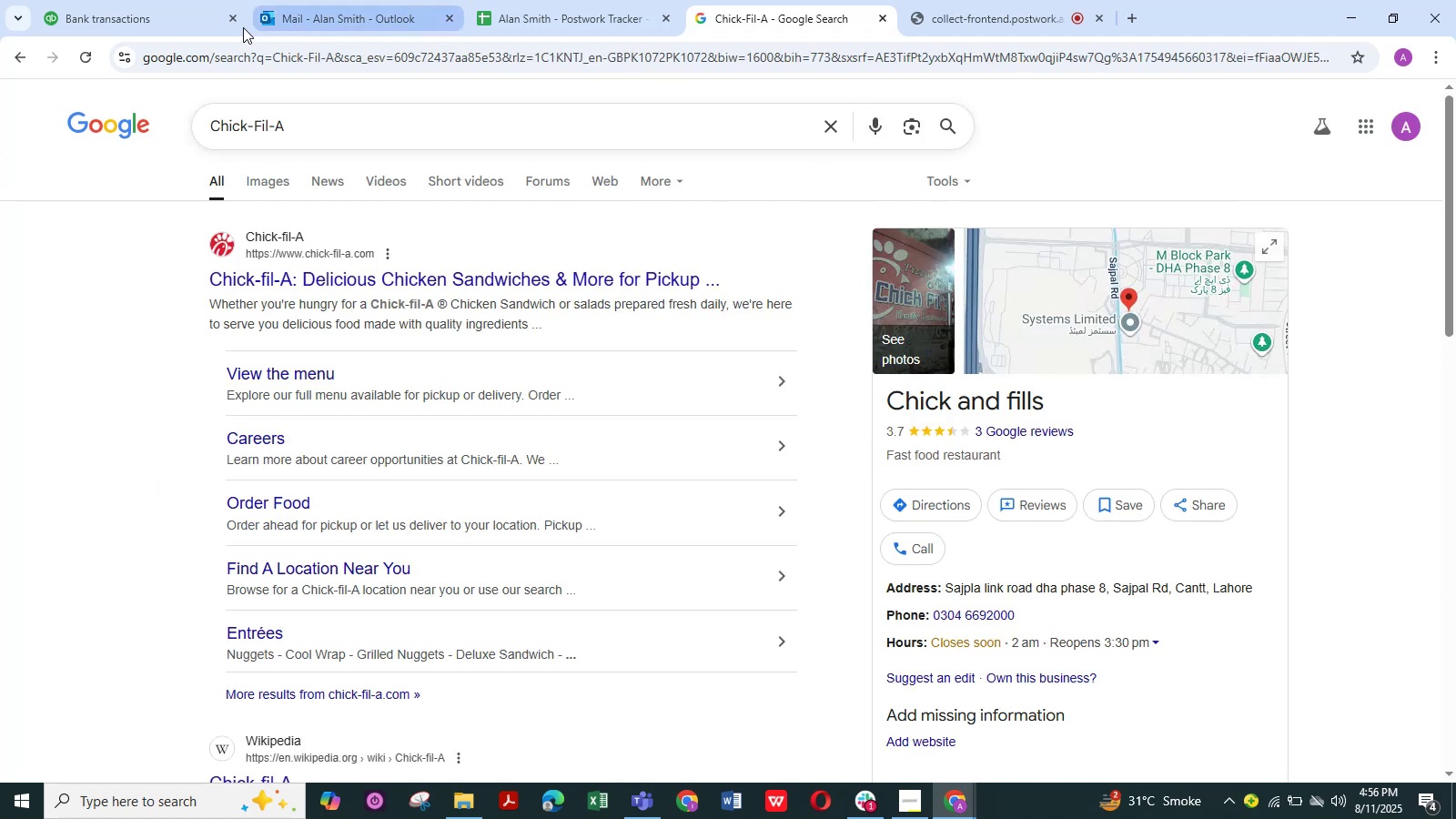 
left_click([160, 15])
 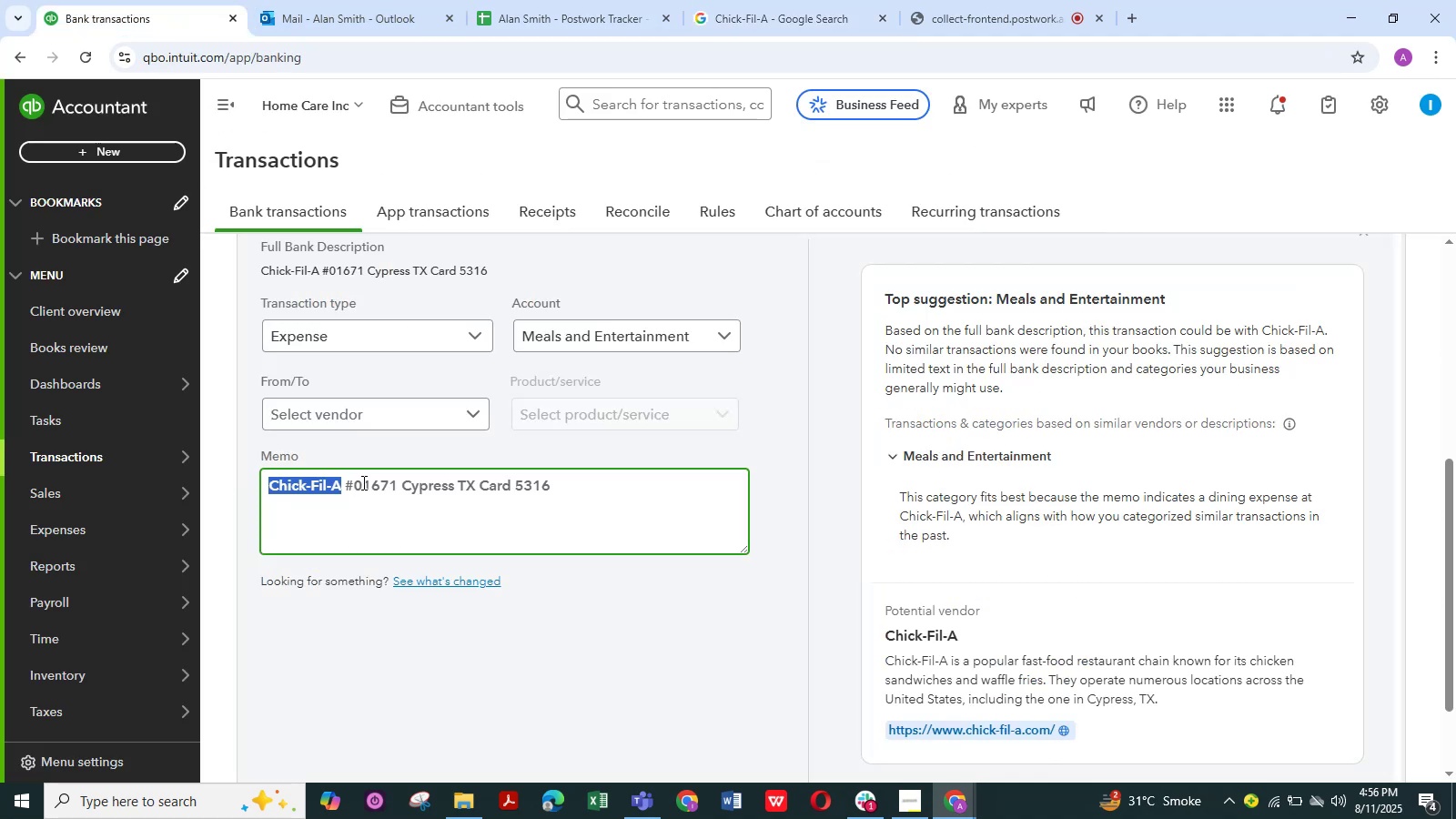 
scroll: coordinate [403, 460], scroll_direction: up, amount: 3.0
 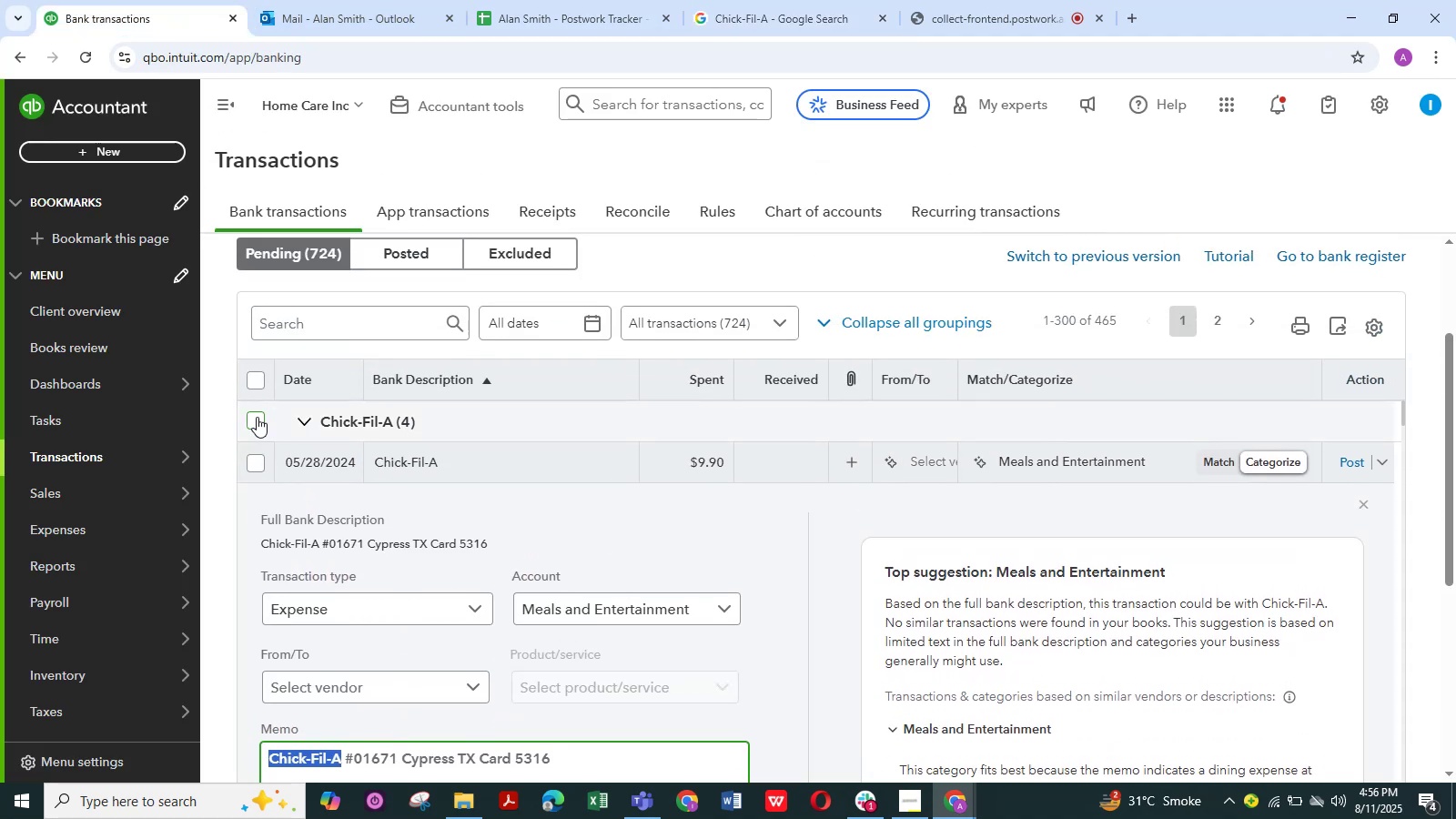 
left_click([257, 417])
 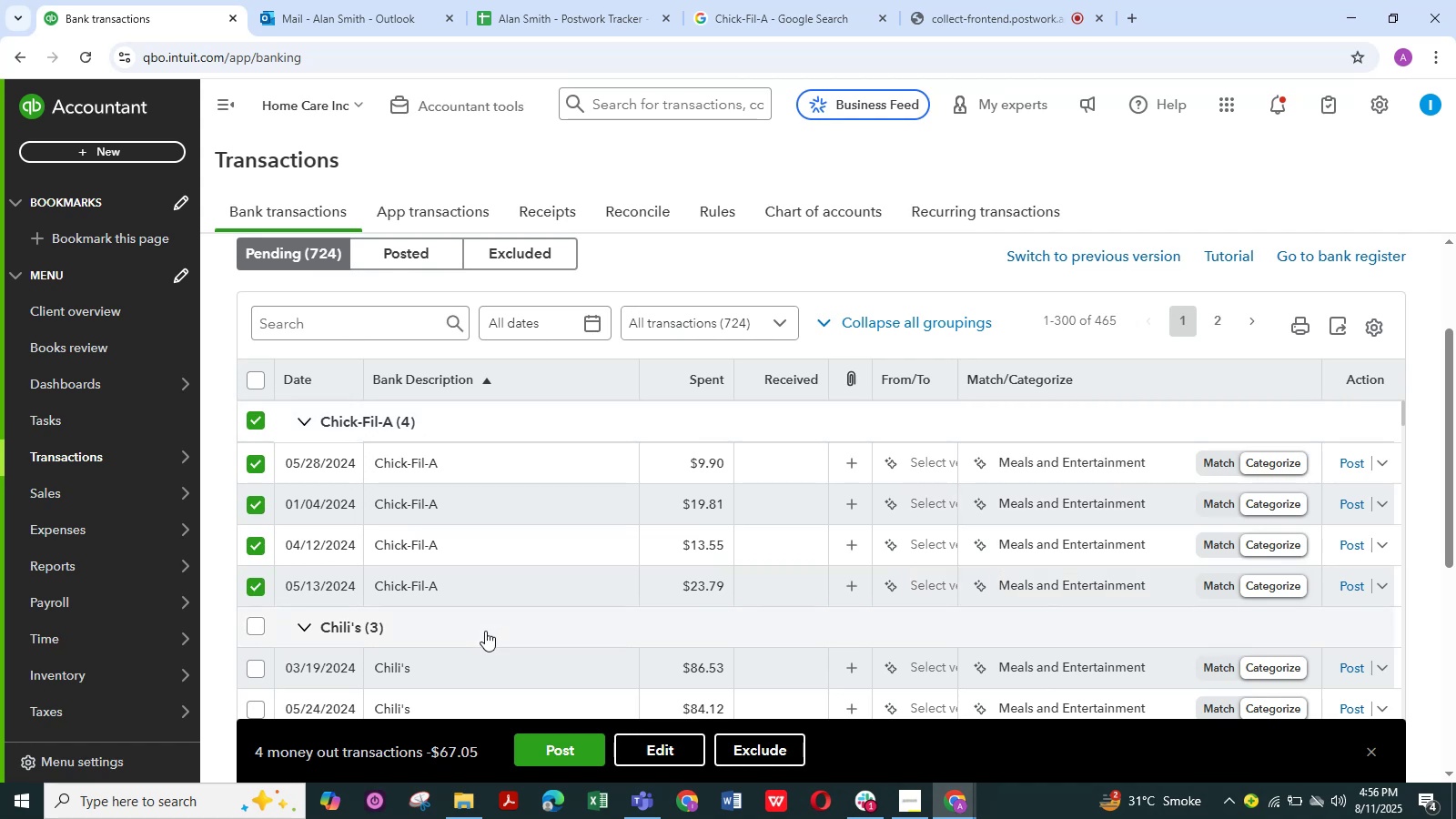 
left_click([650, 749])
 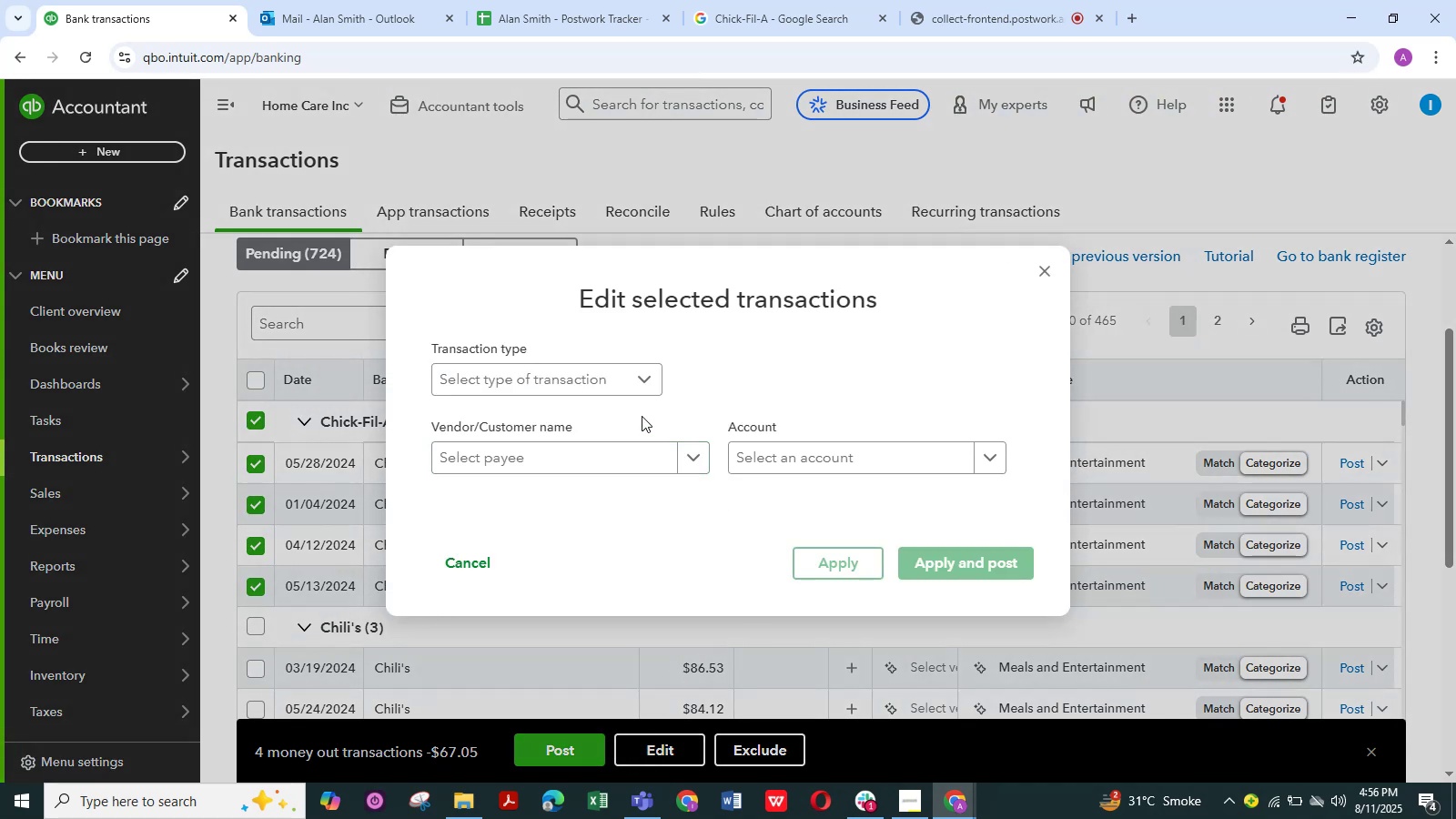 
left_click([645, 379])
 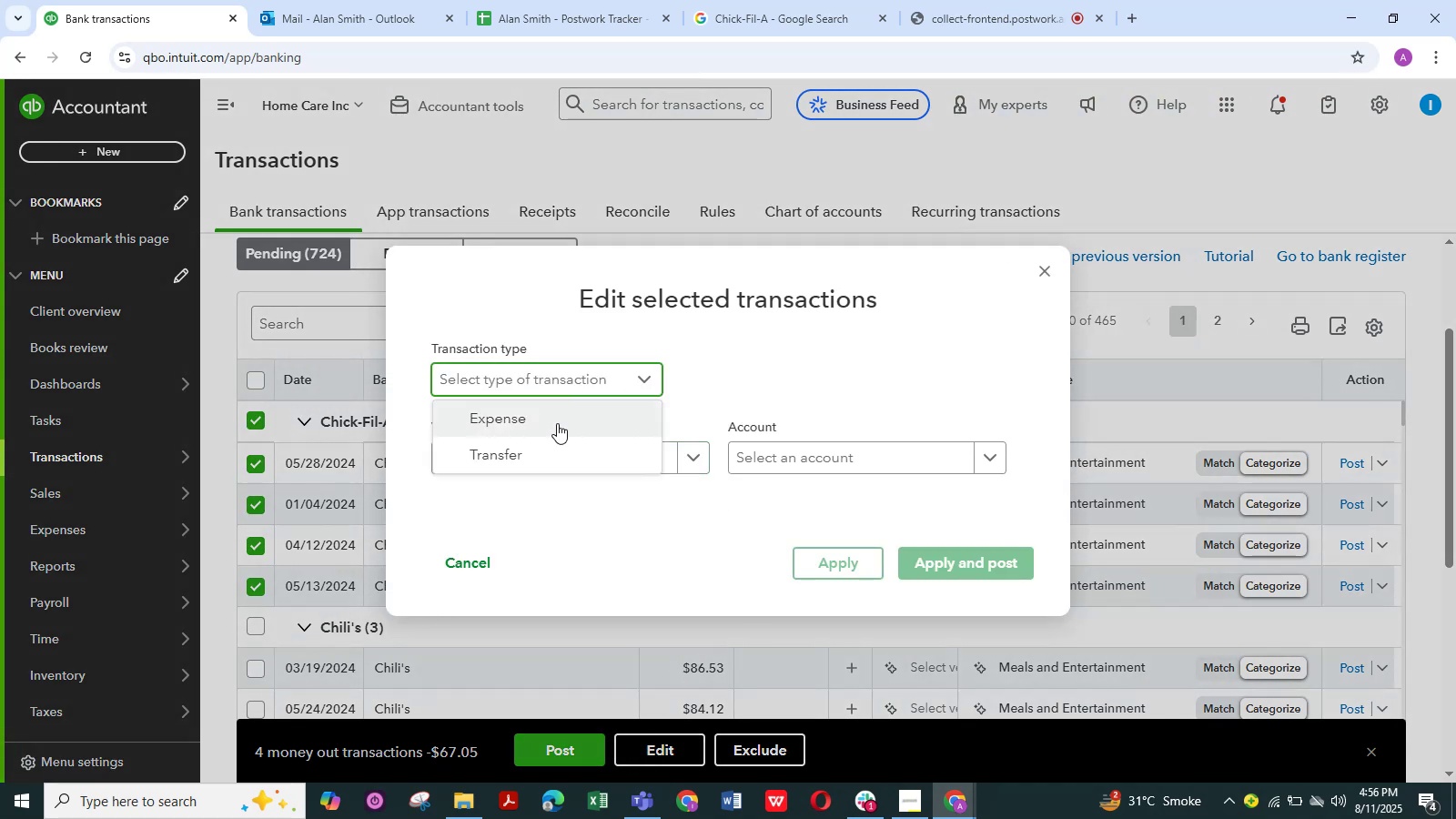 
left_click([556, 422])
 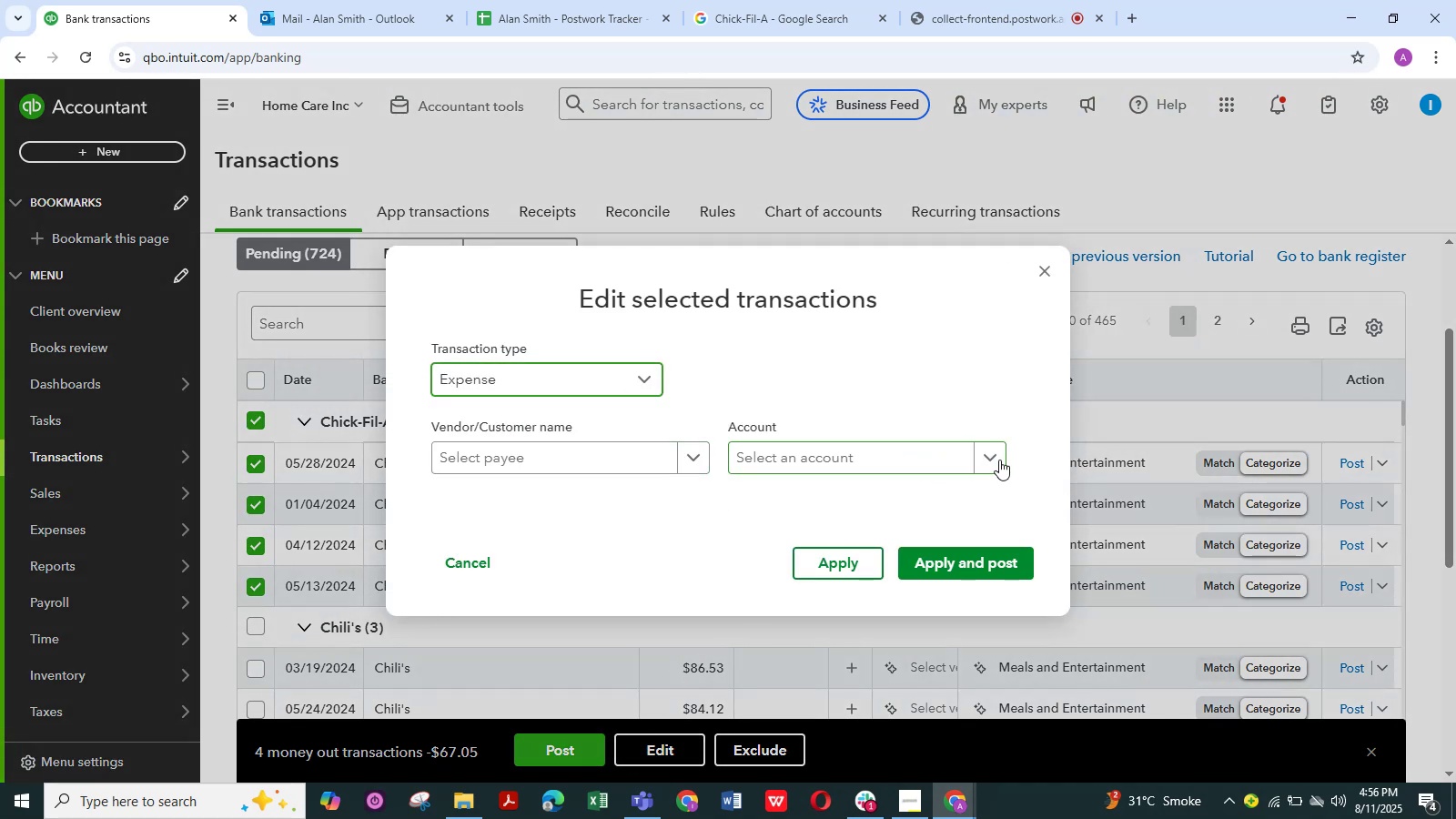 
left_click([999, 460])
 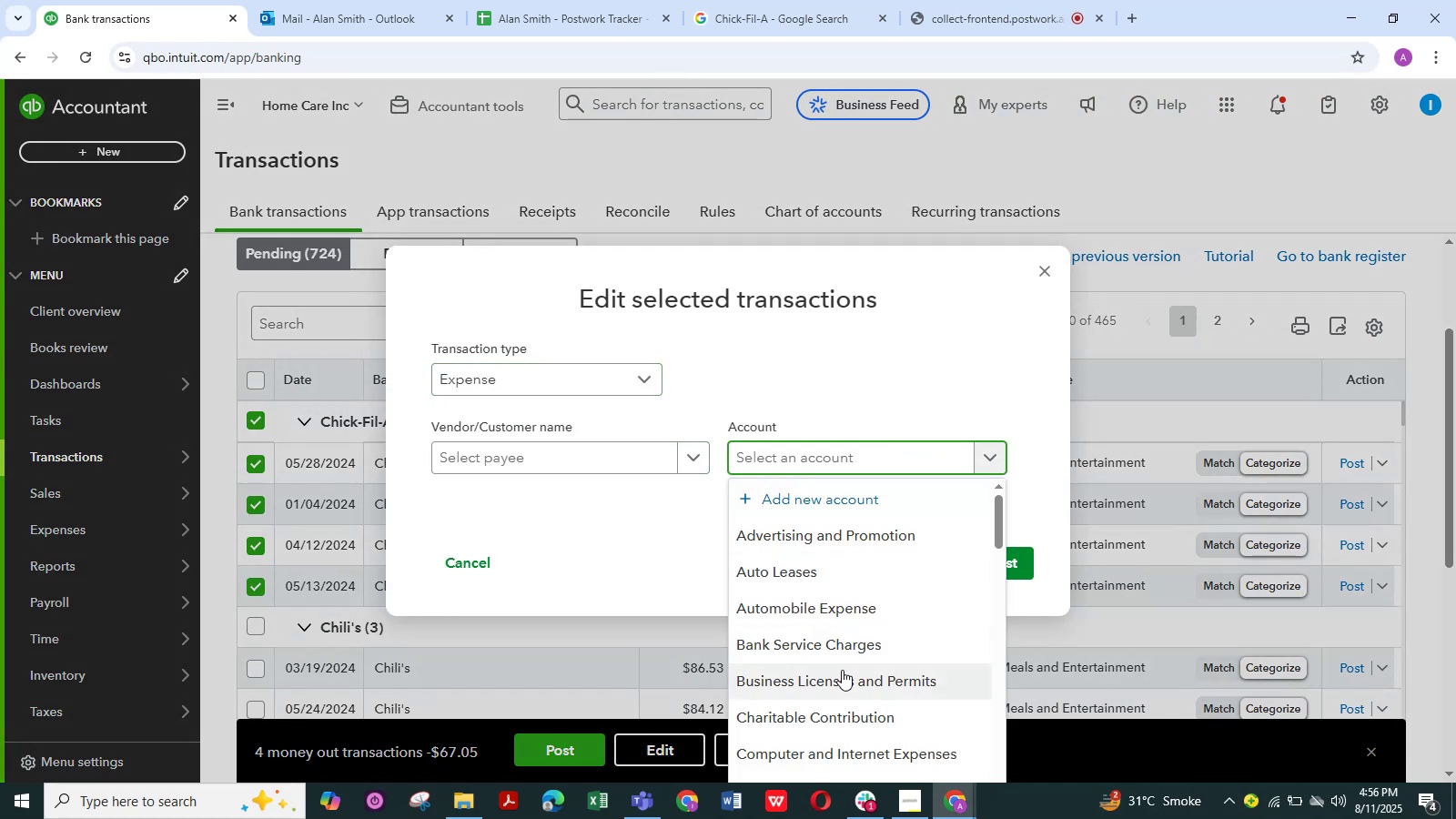 
scroll: coordinate [842, 670], scroll_direction: down, amount: 4.0
 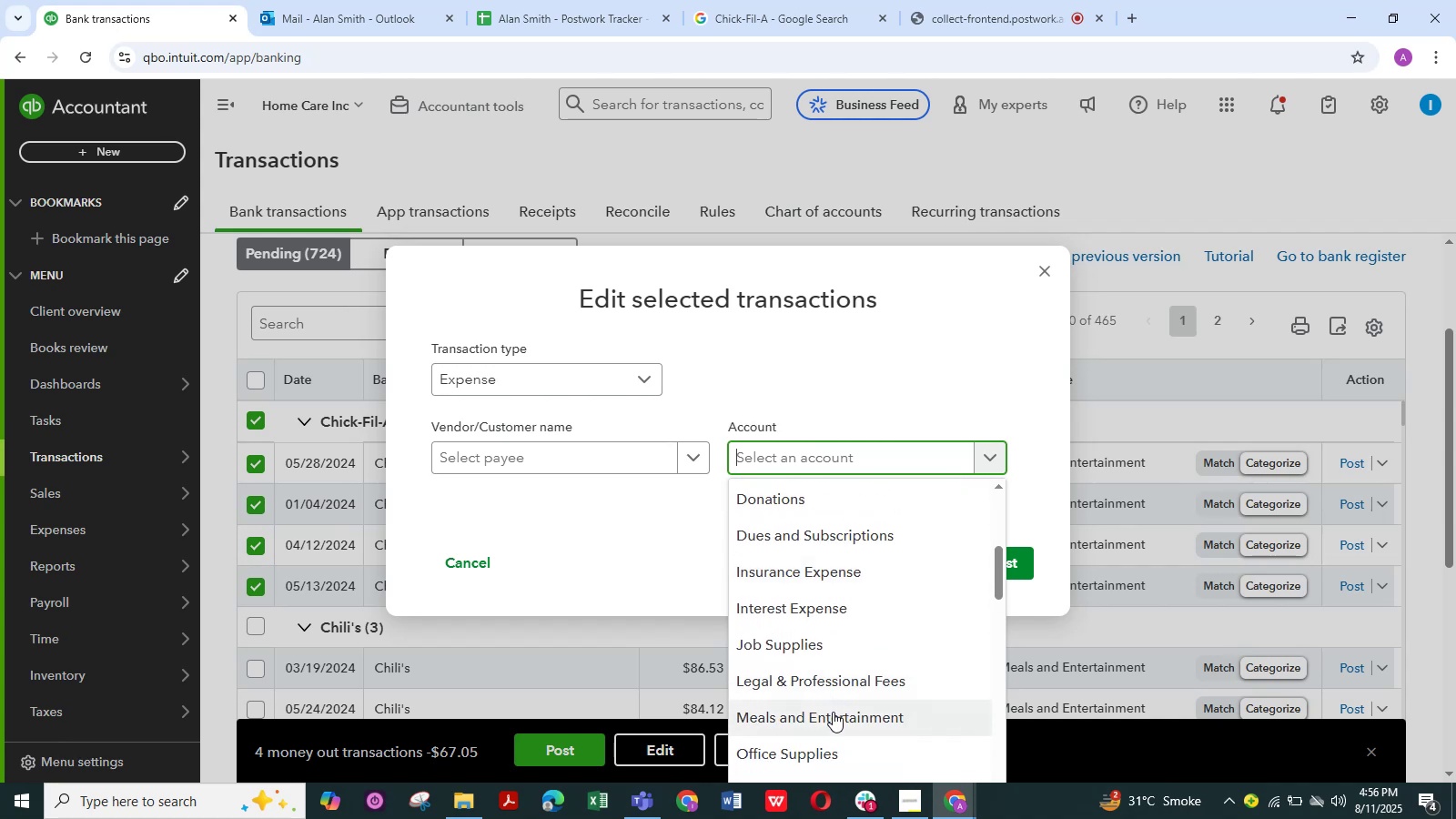 
left_click([833, 712])
 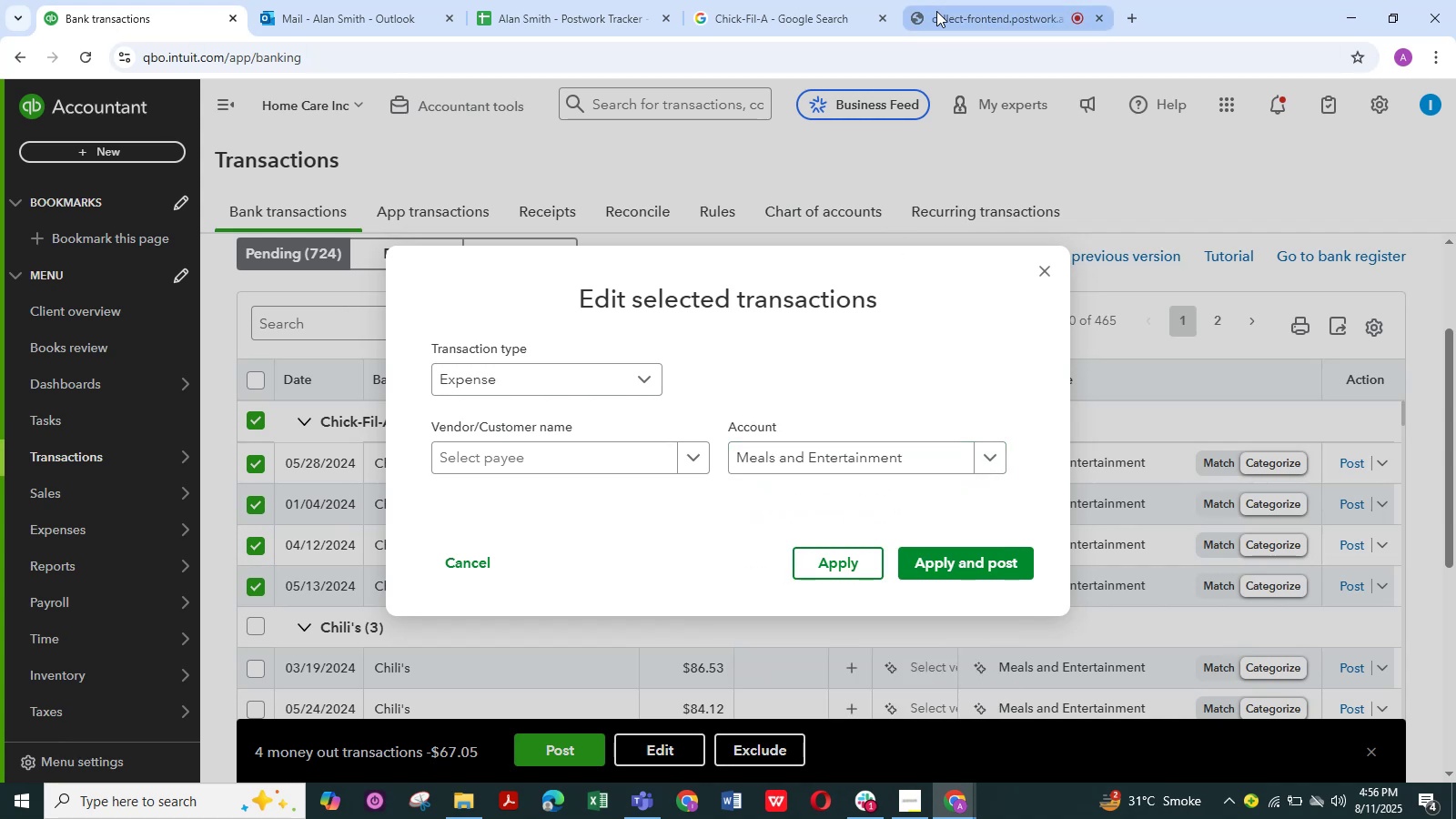 
left_click([945, 13])
 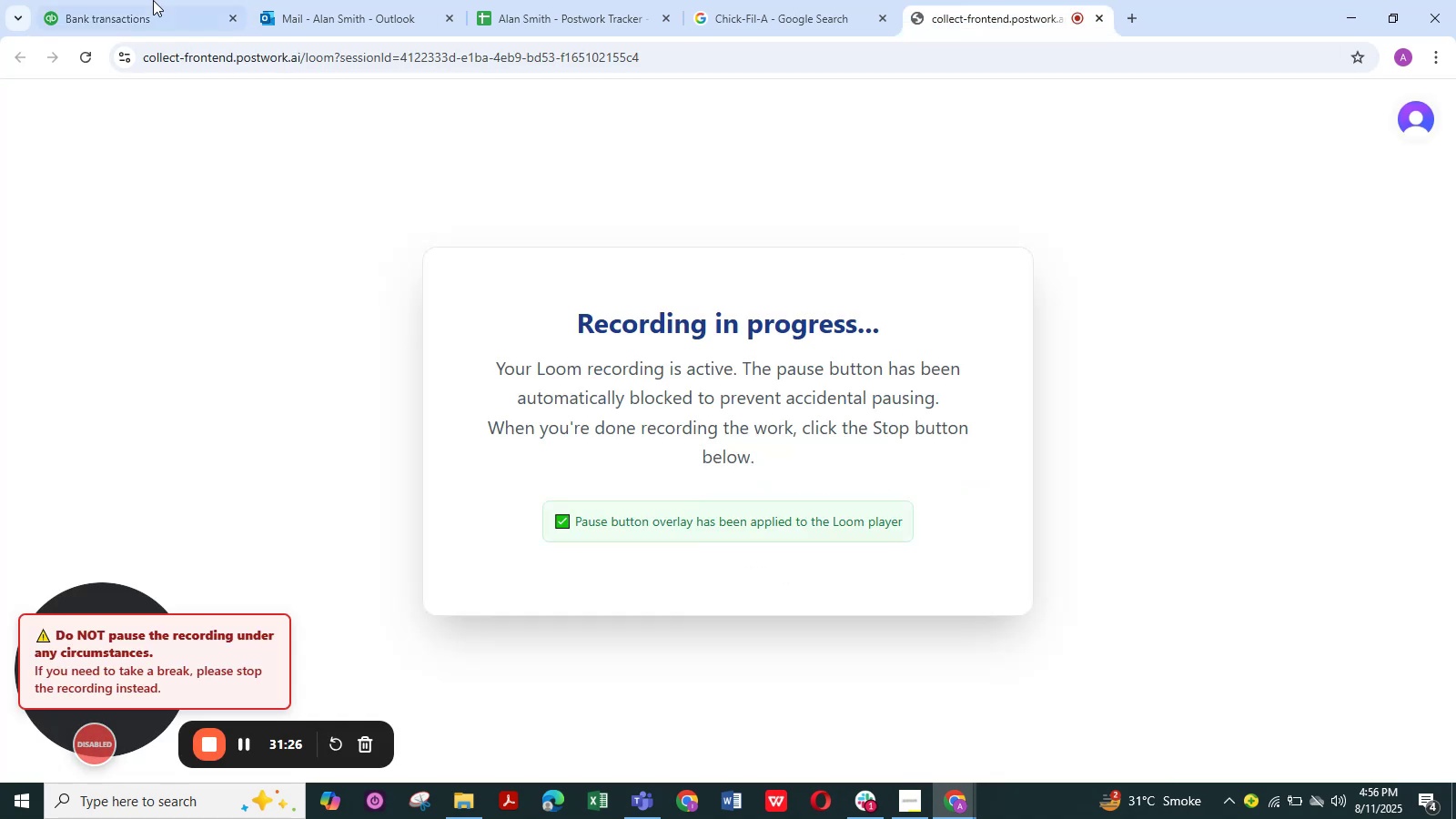 
left_click([94, 13])
 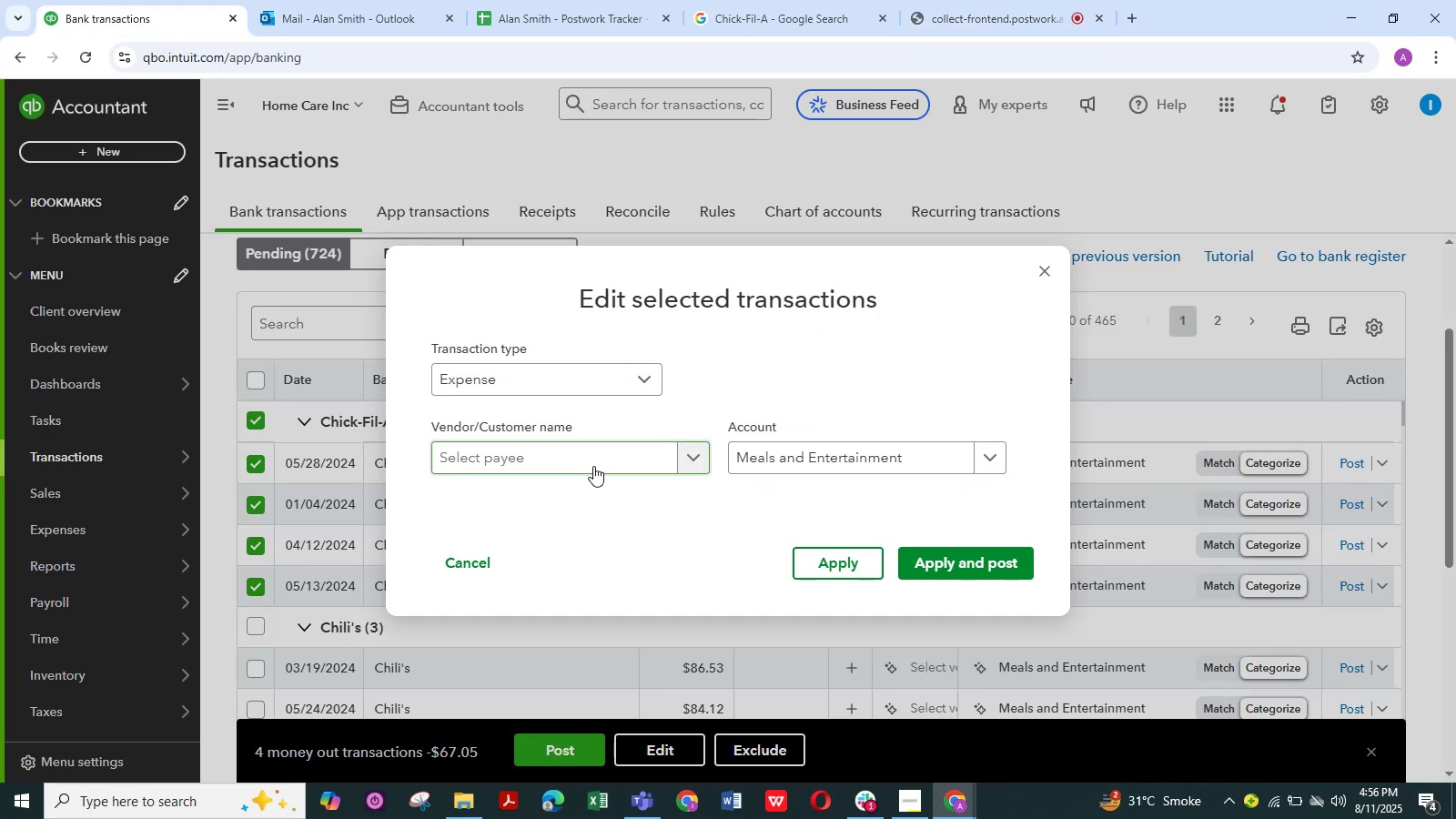 
left_click([595, 460])
 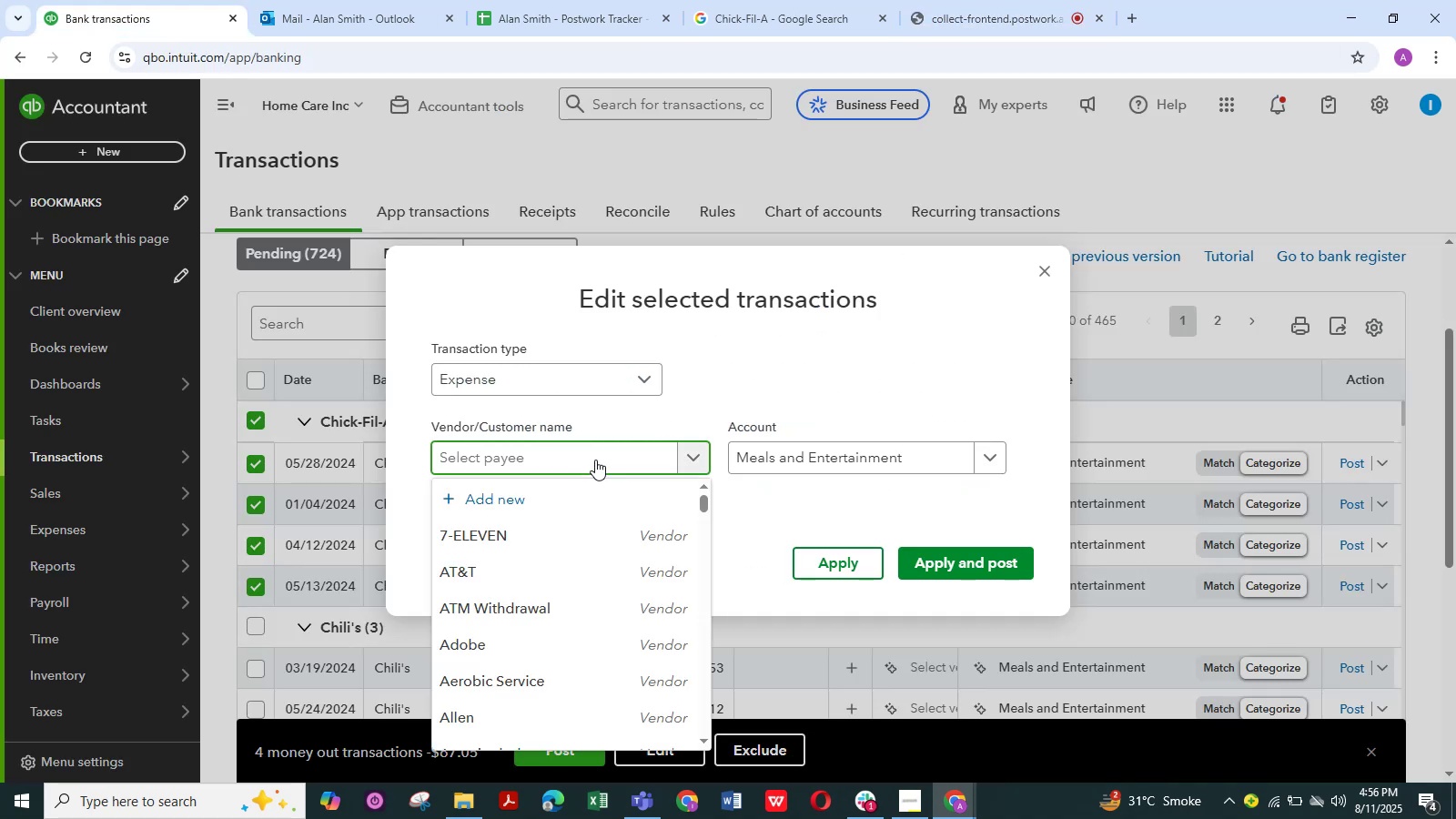 
key(Control+V)
 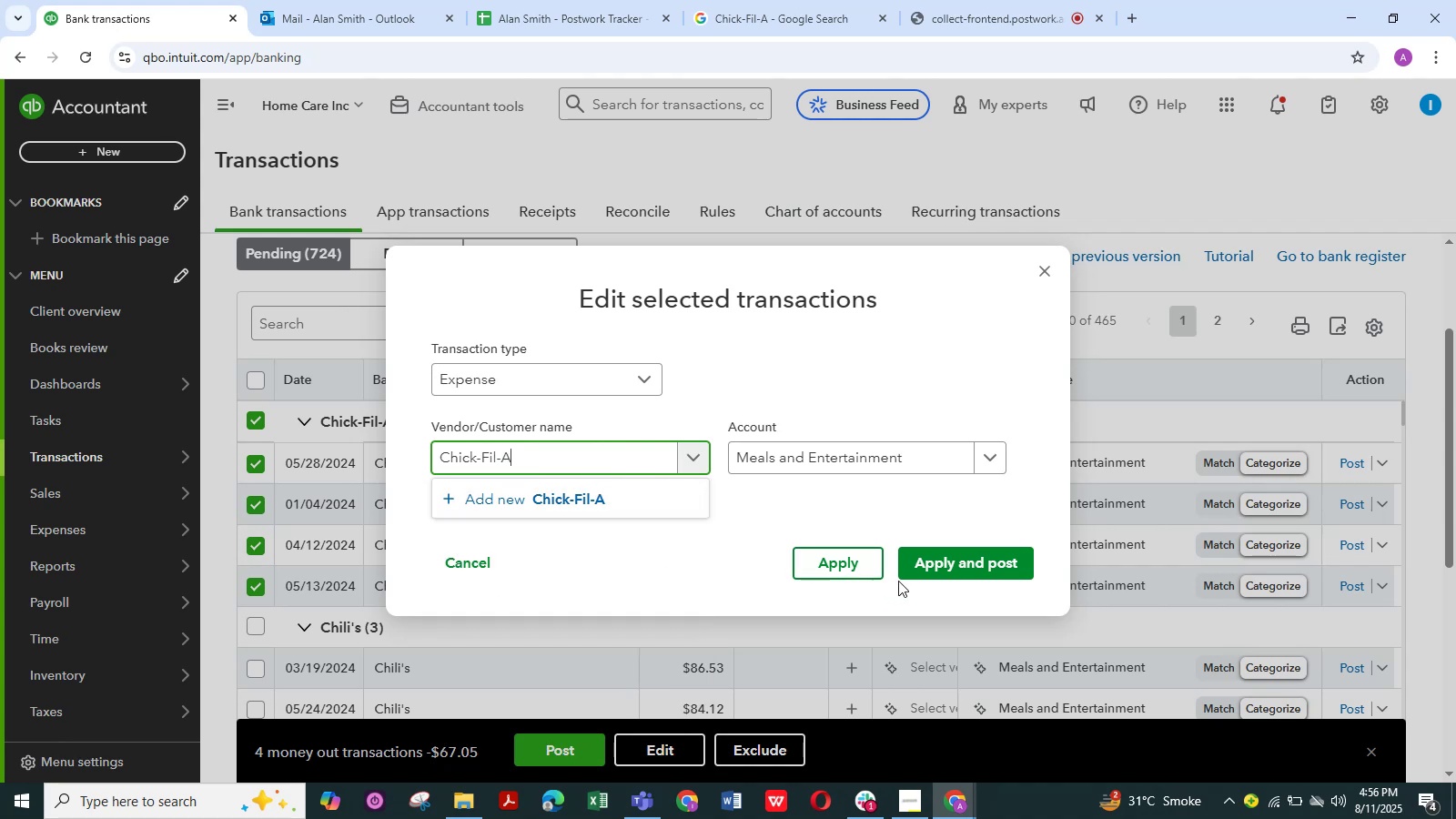 
left_click([958, 563])
 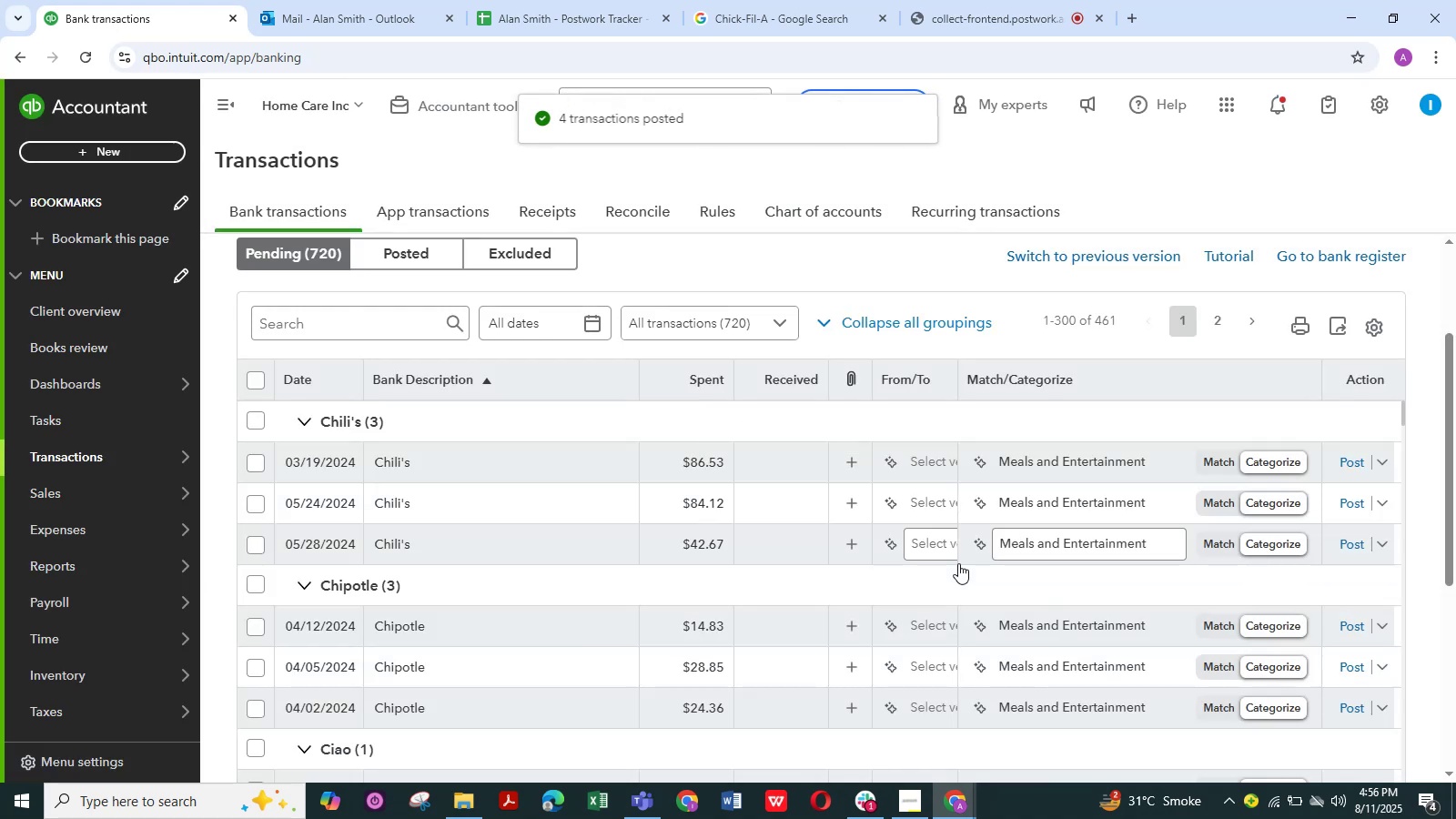 
wait(5.13)
 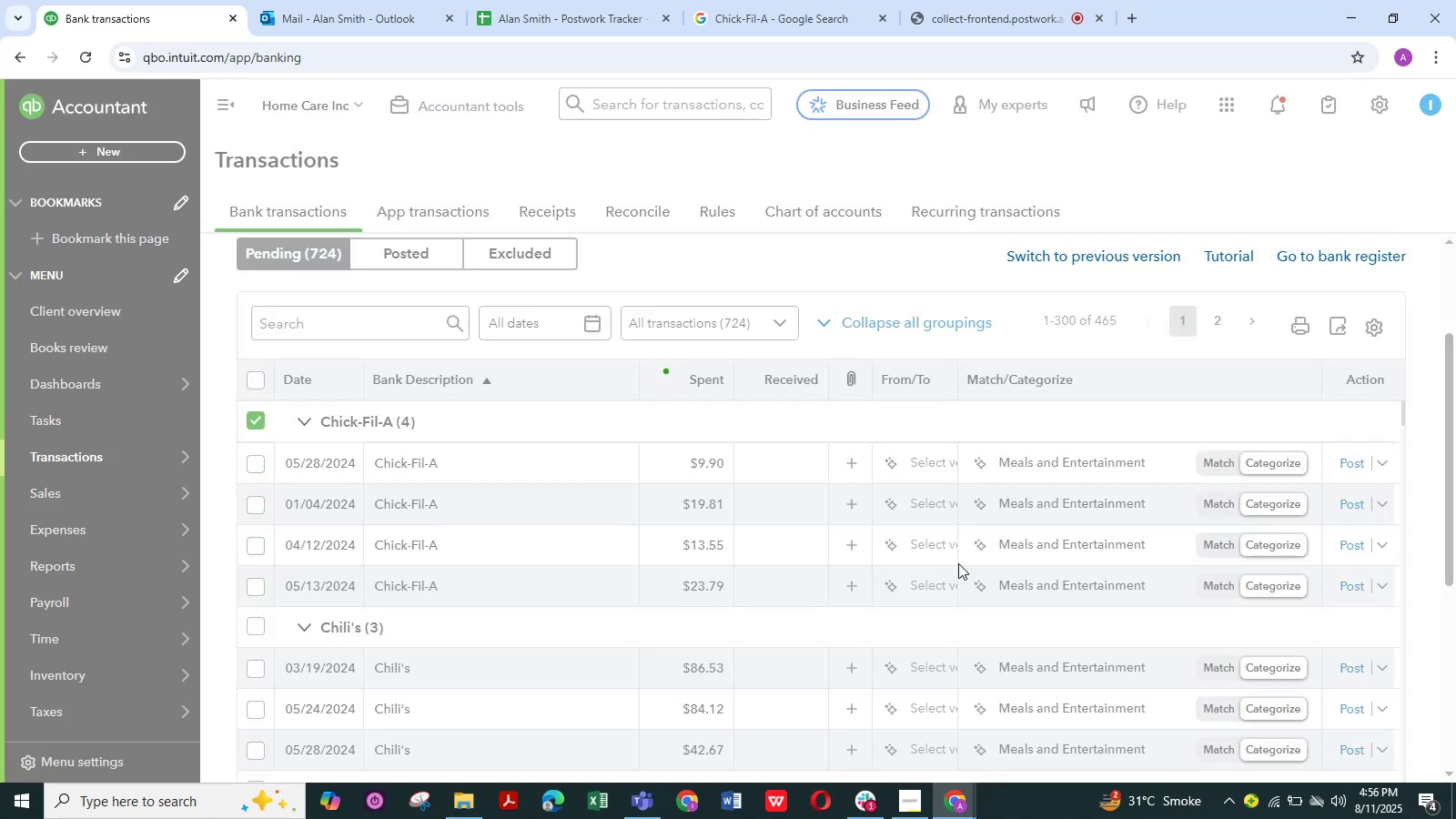 
scroll: coordinate [459, 612], scroll_direction: up, amount: 1.0
 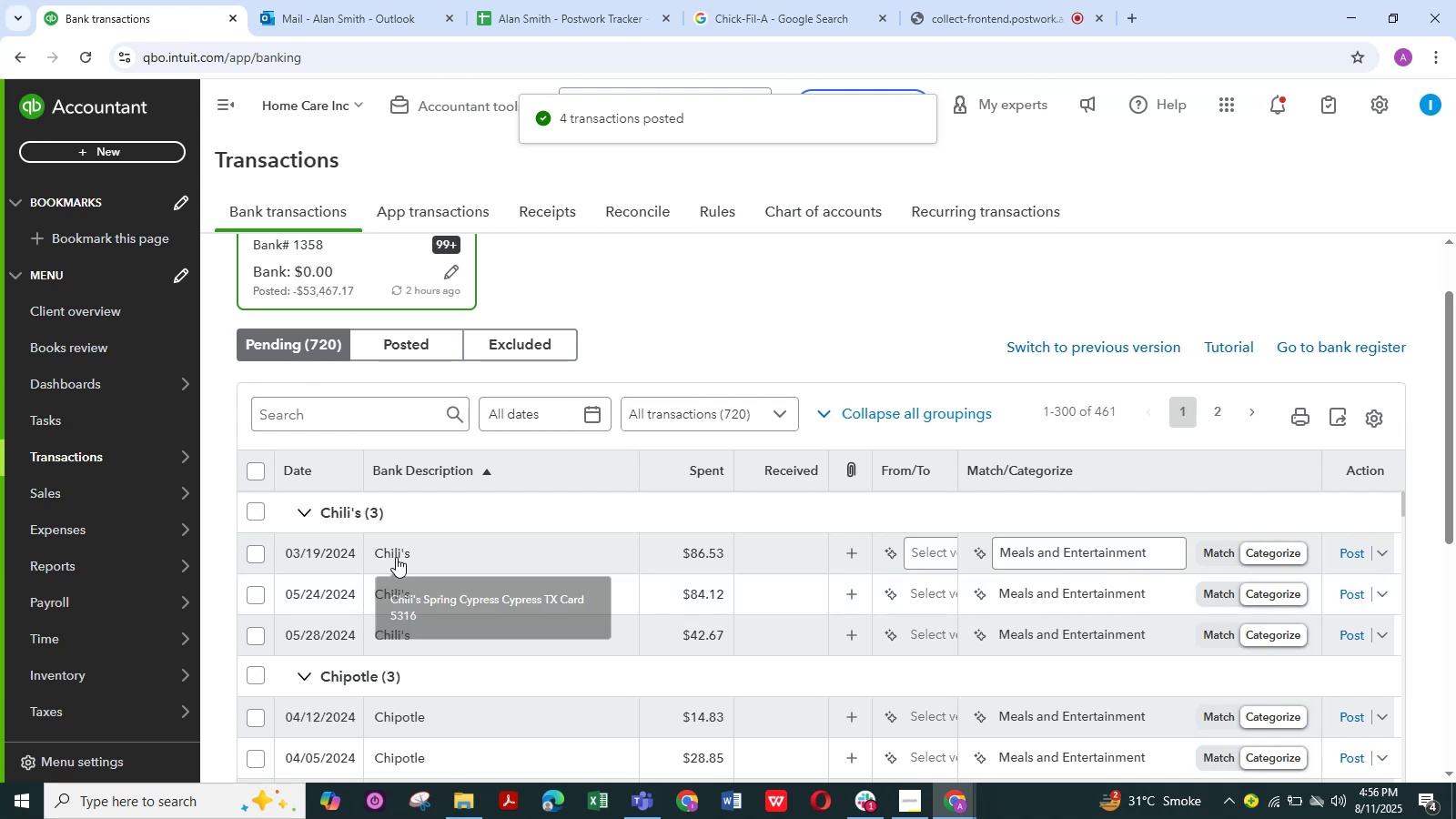 
left_click([396, 554])
 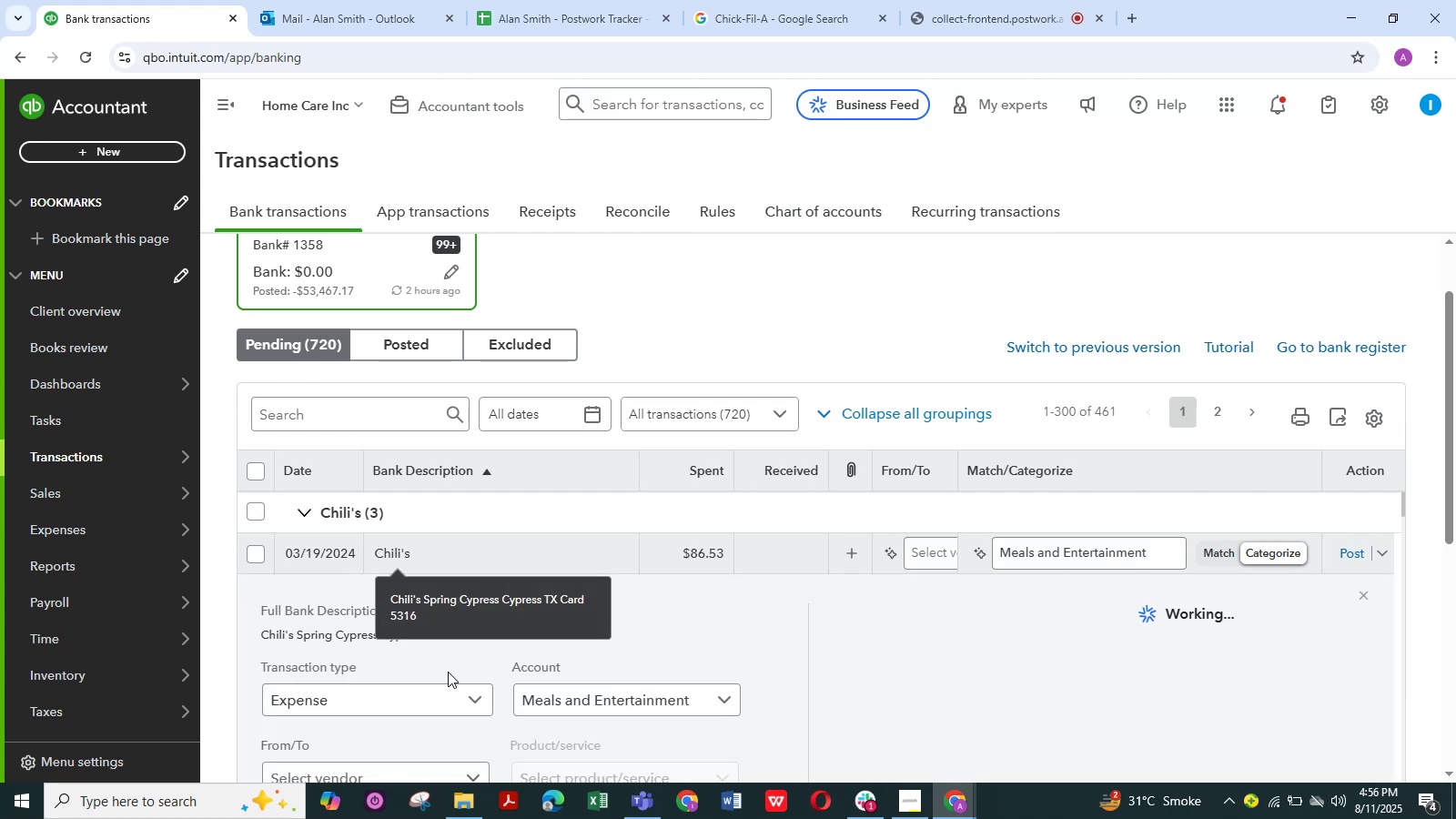 
scroll: coordinate [522, 705], scroll_direction: down, amount: 1.0
 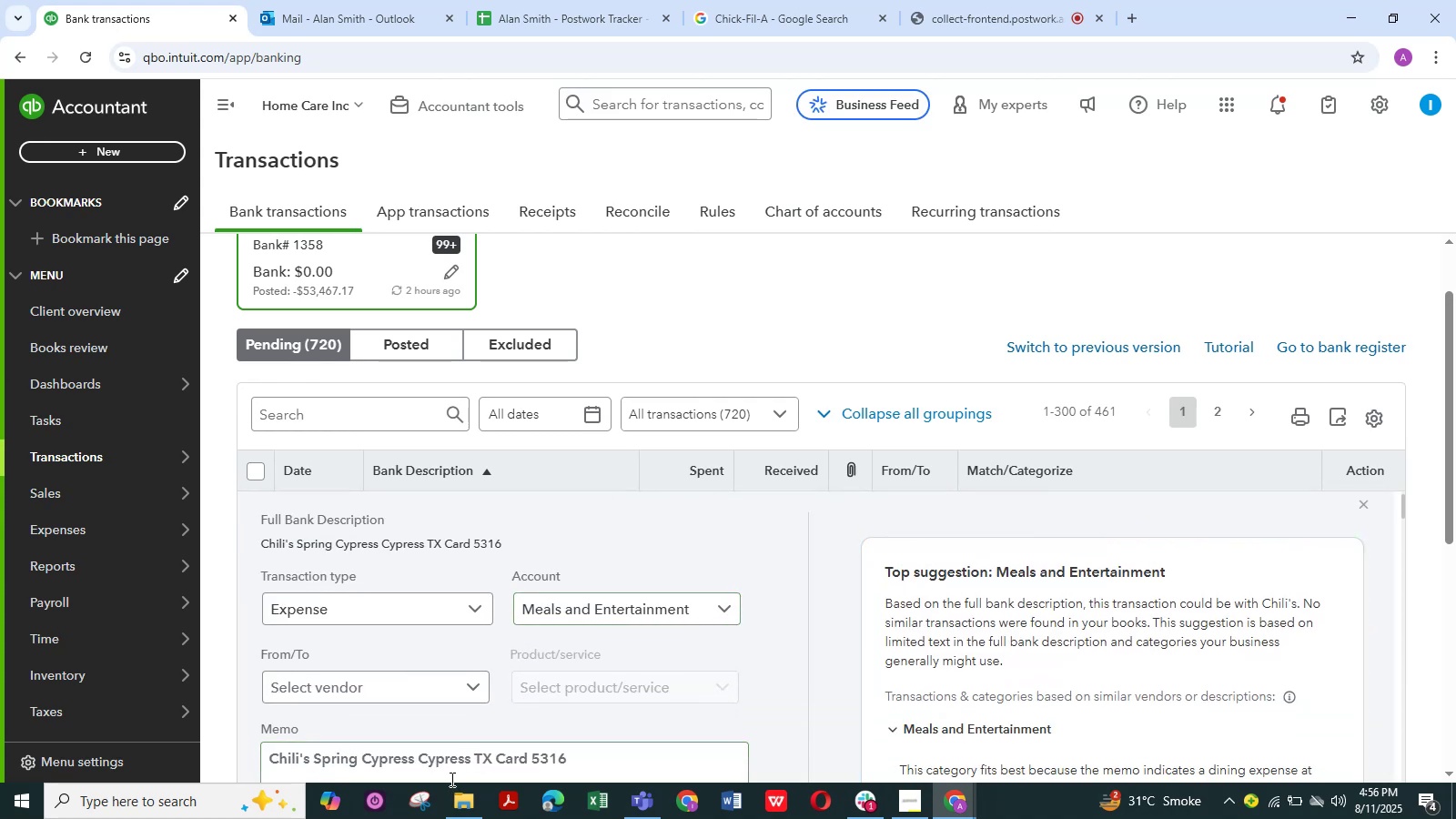 
wait(5.38)
 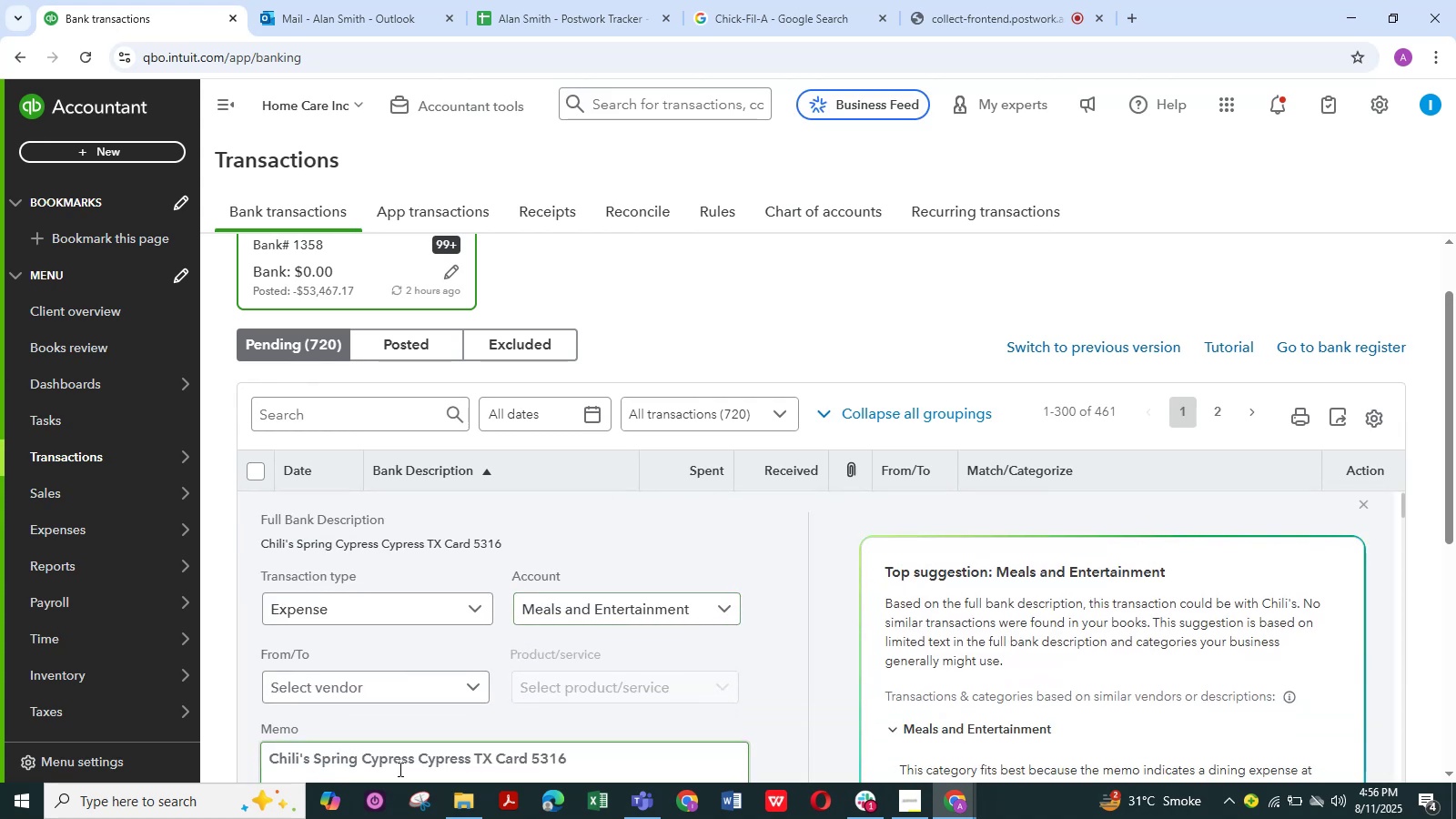 
left_click_drag(start_coordinate=[413, 760], to_coordinate=[258, 758])
 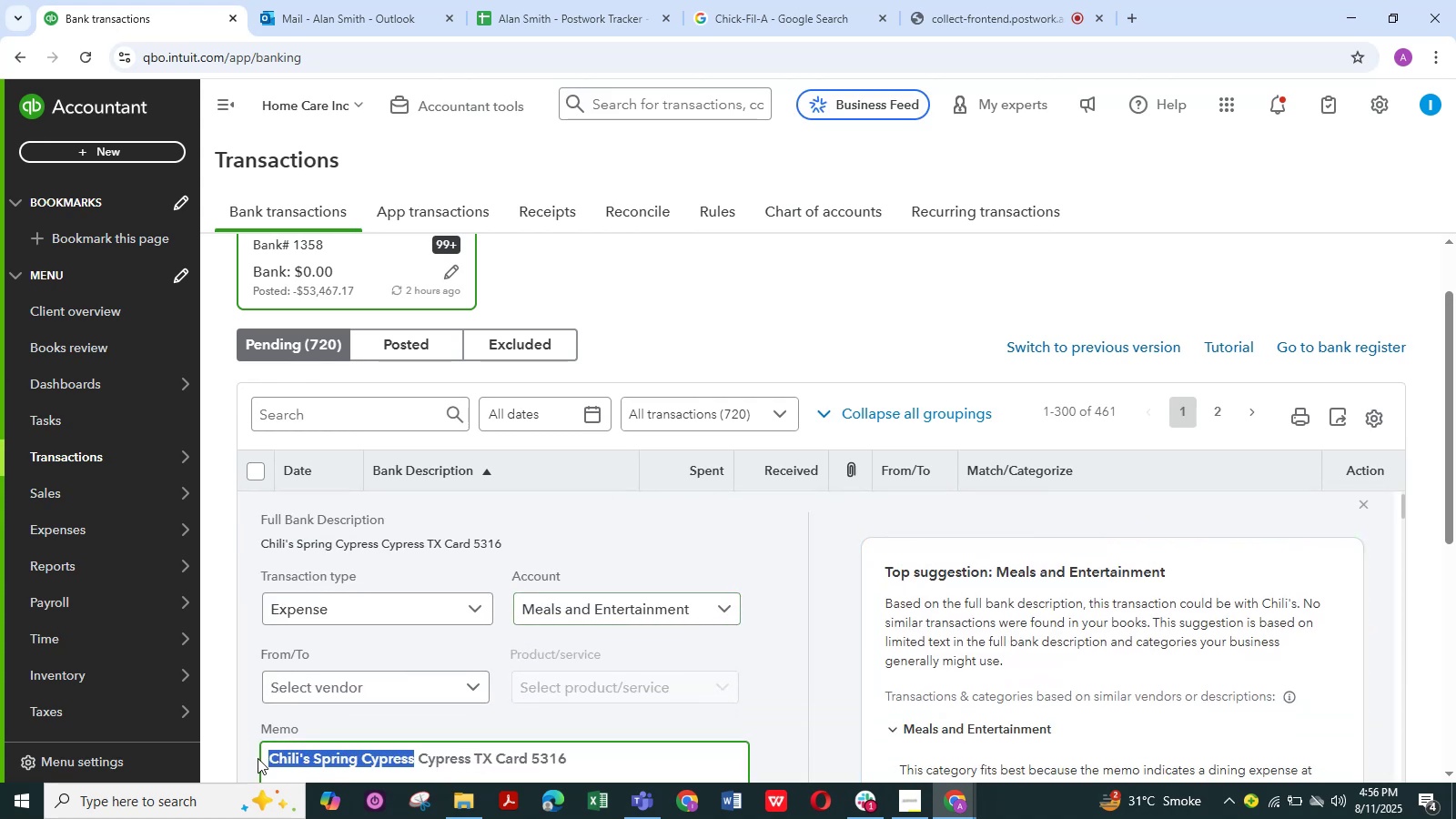 
key(Control+C)
 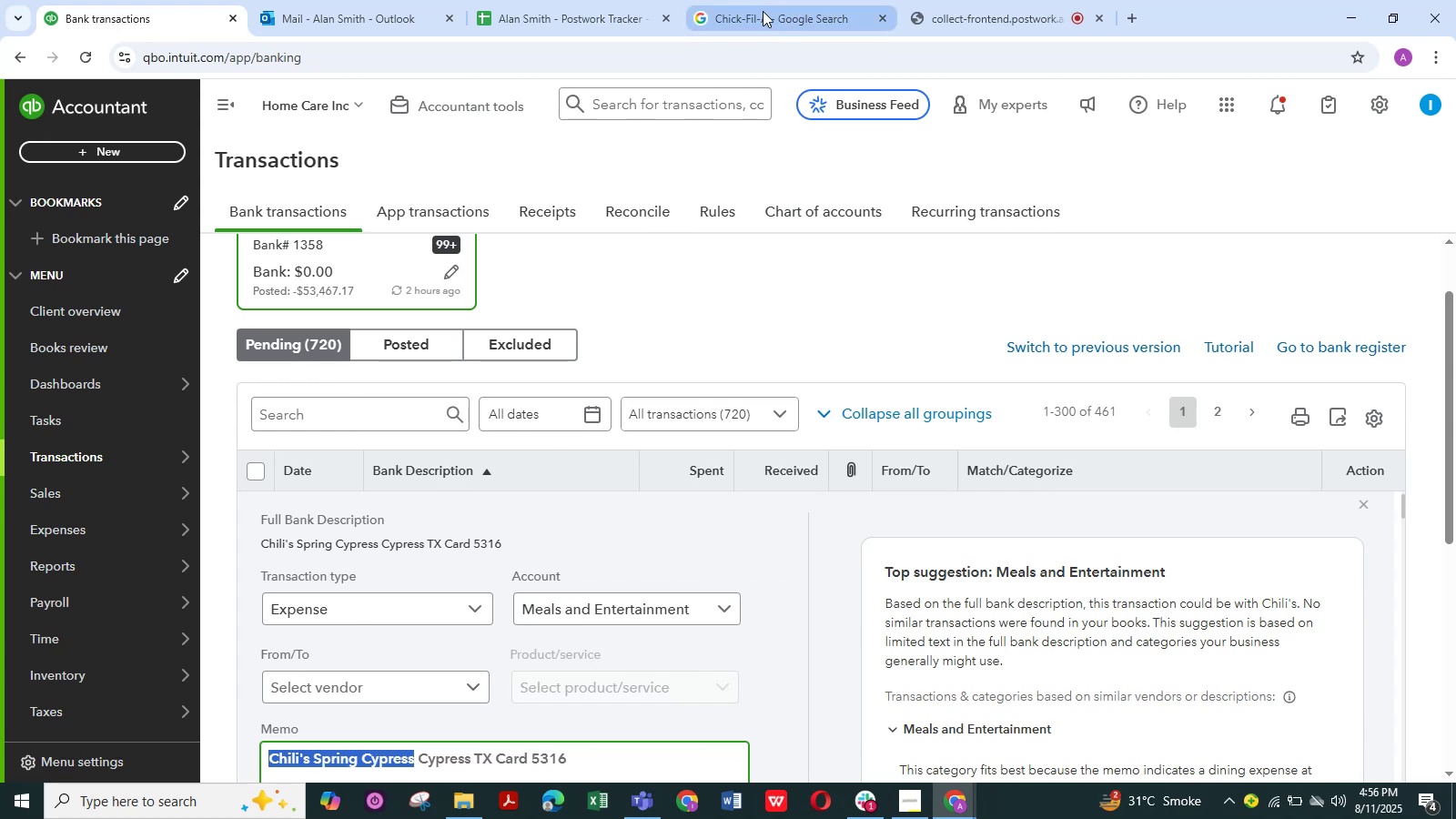 
left_click([763, 11])
 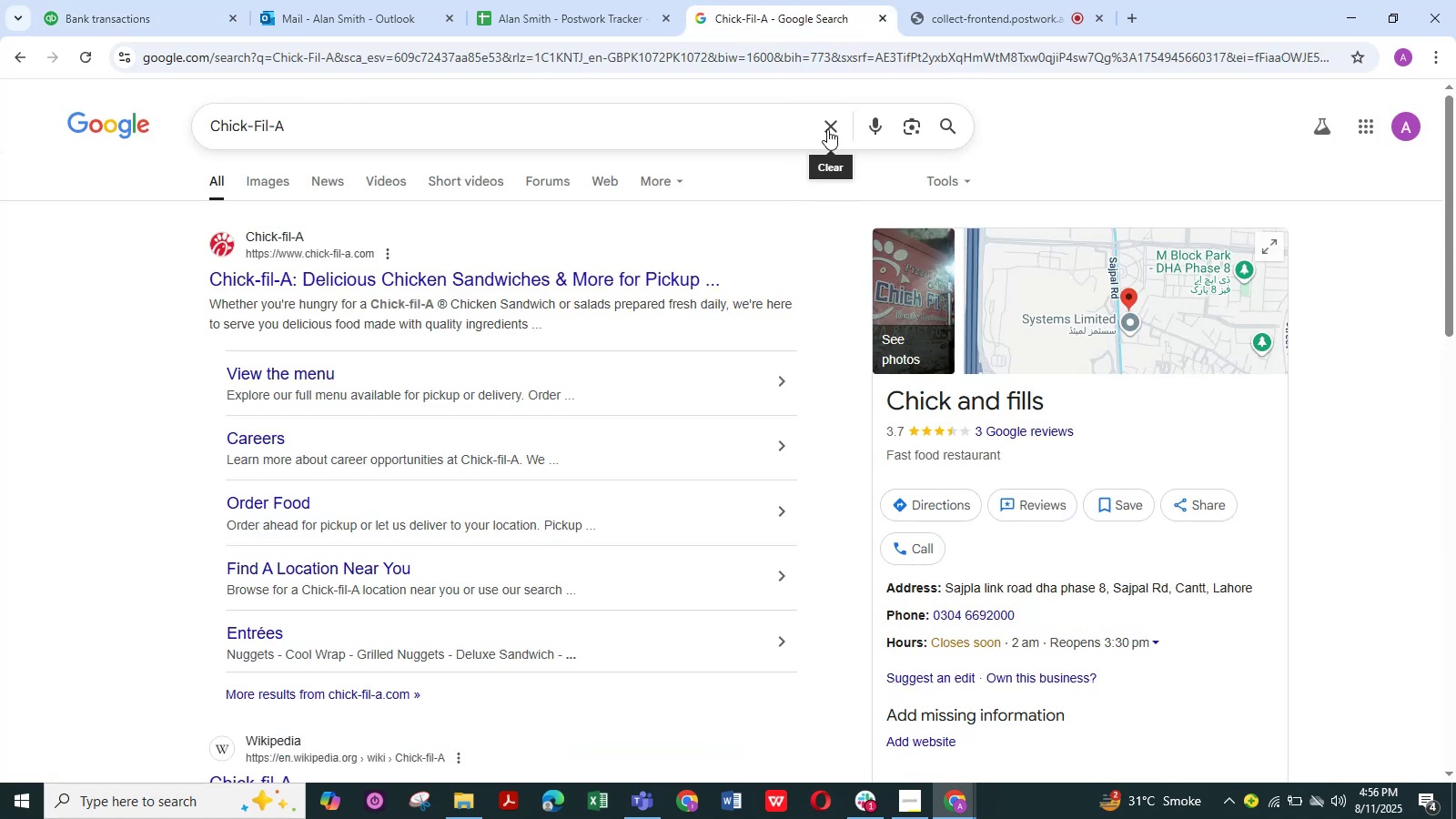 
double_click([774, 129])
 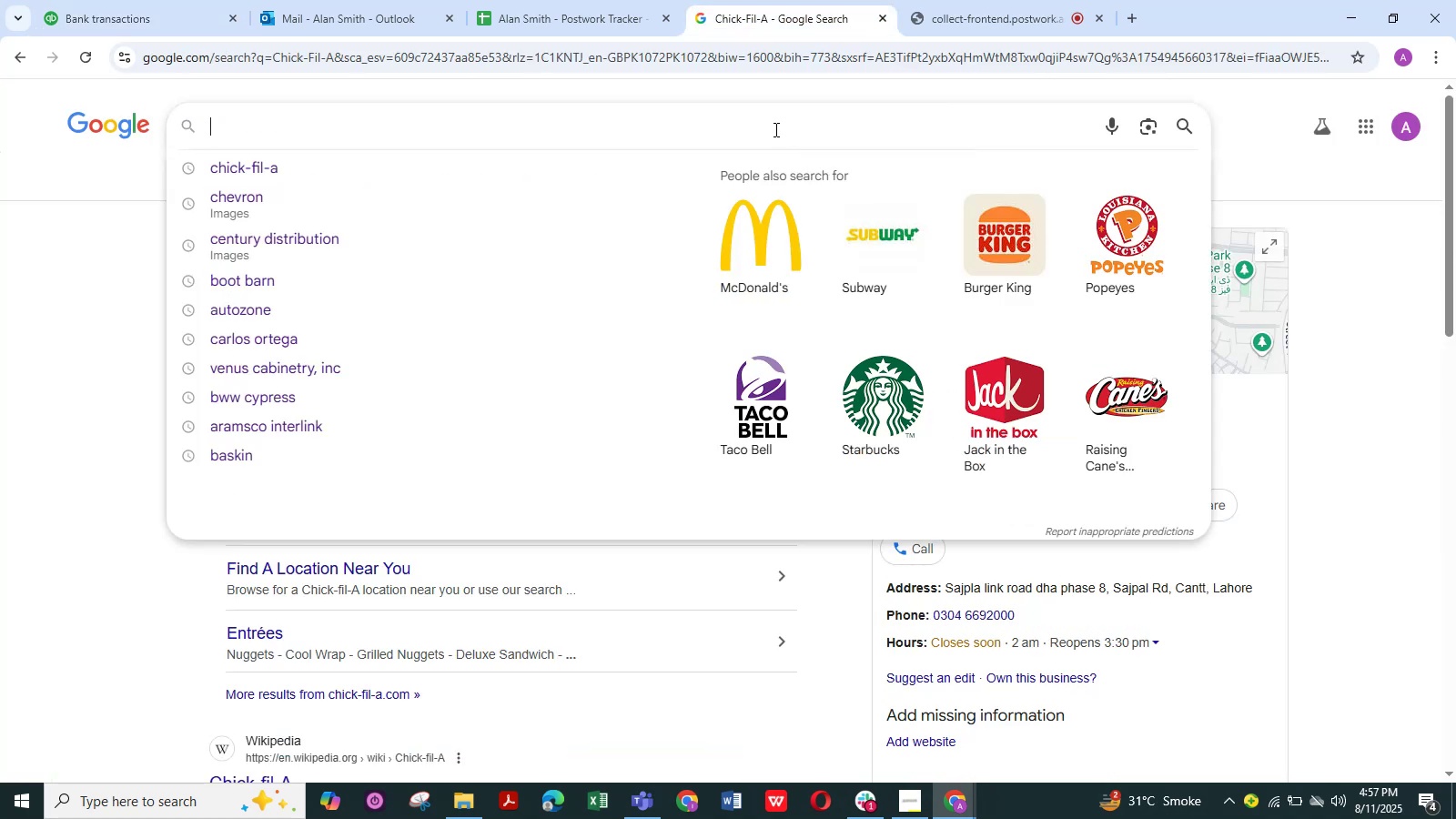 
key(Control+V)
 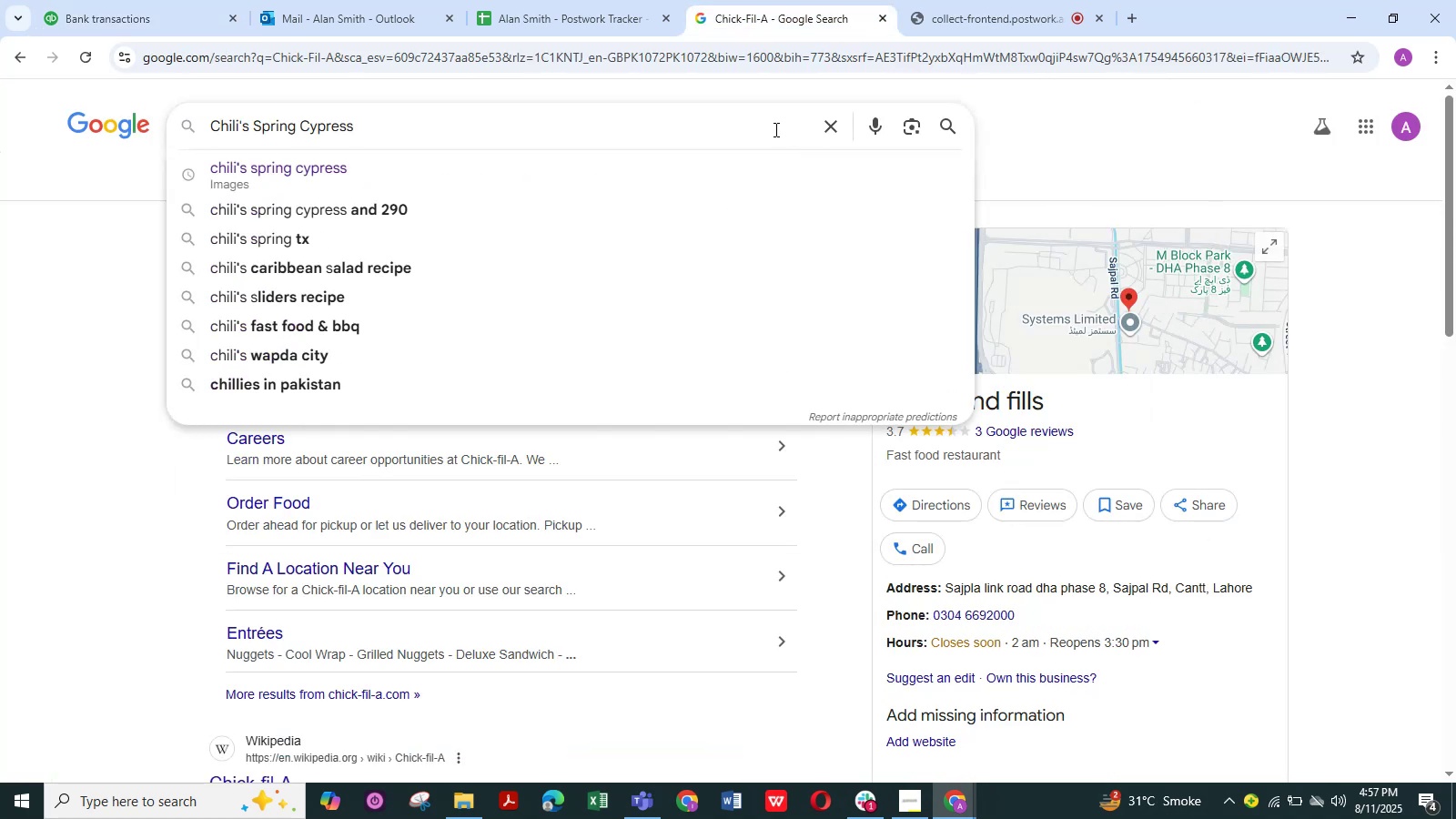 
key(NumpadEnter)
 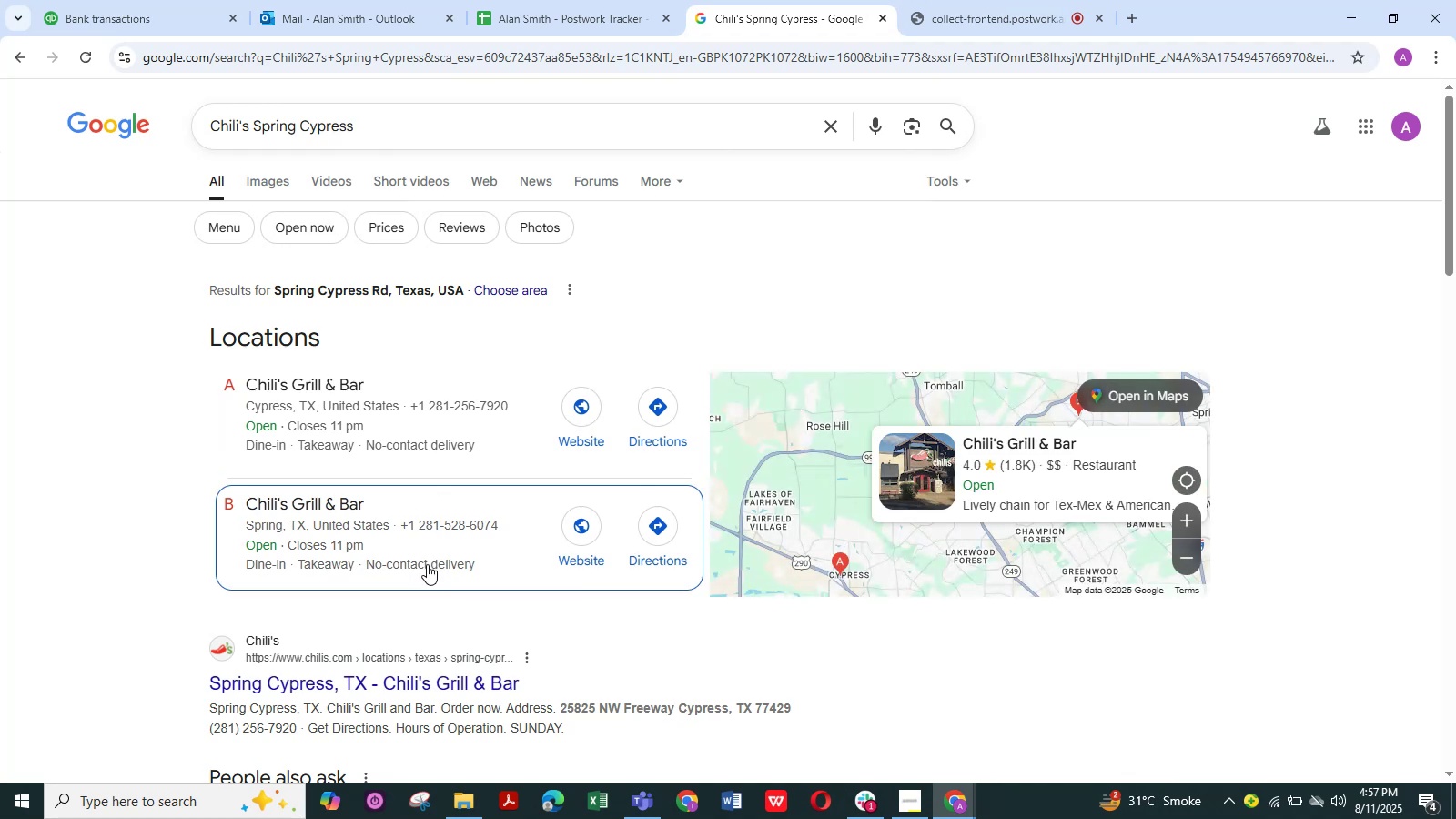 
wait(5.99)
 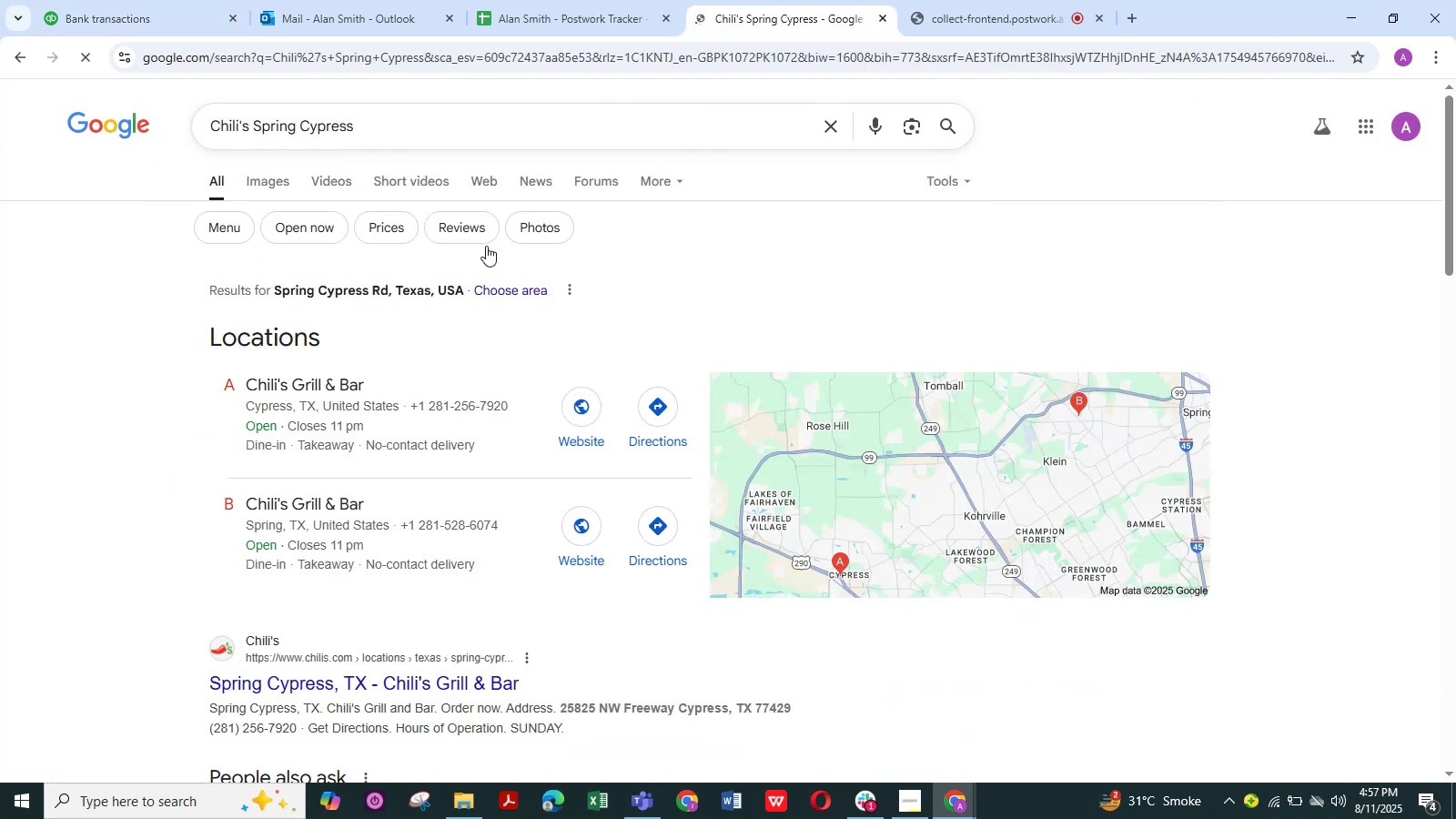 
left_click([126, 8])
 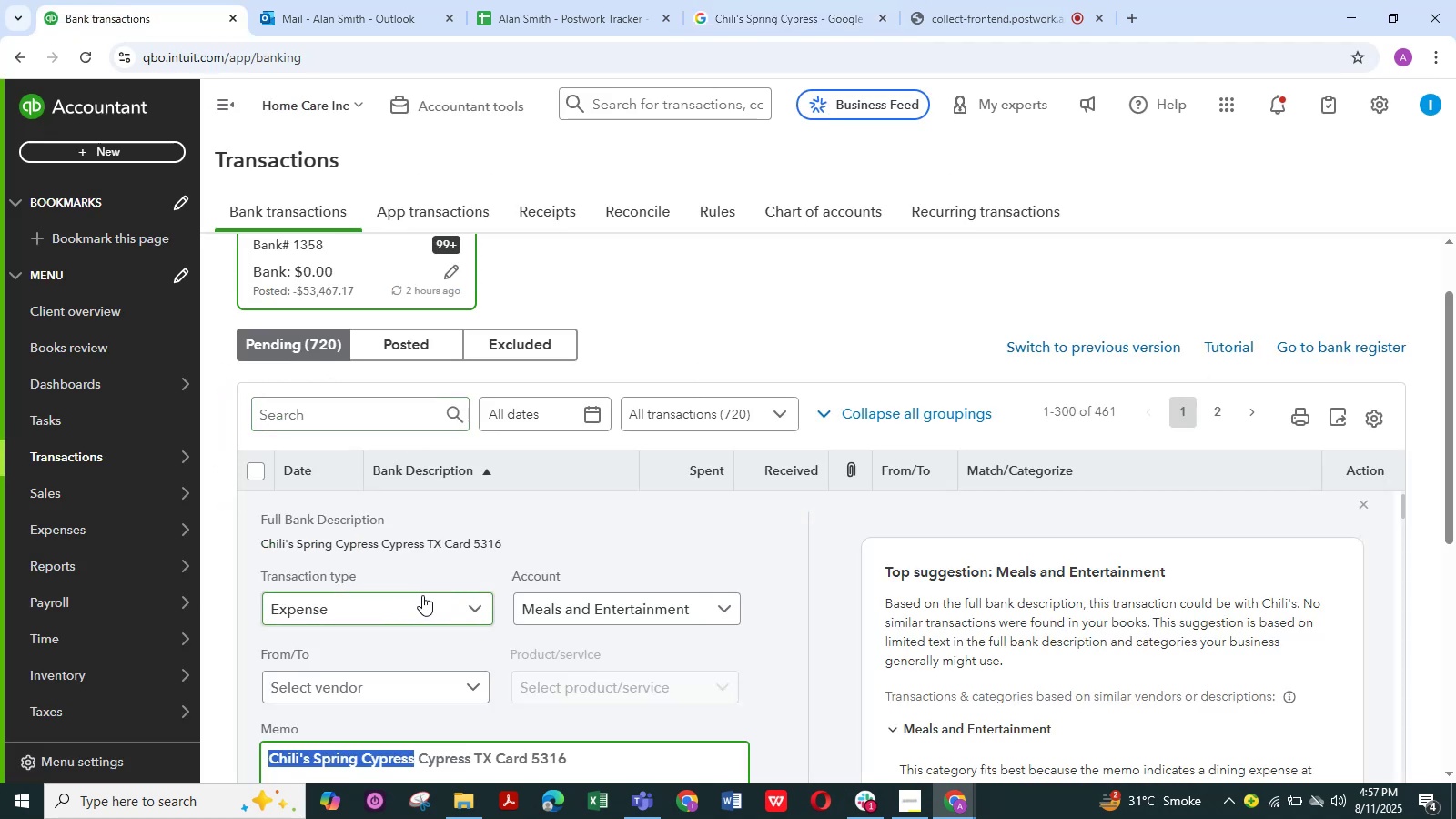 
scroll: coordinate [414, 528], scroll_direction: up, amount: 1.0
 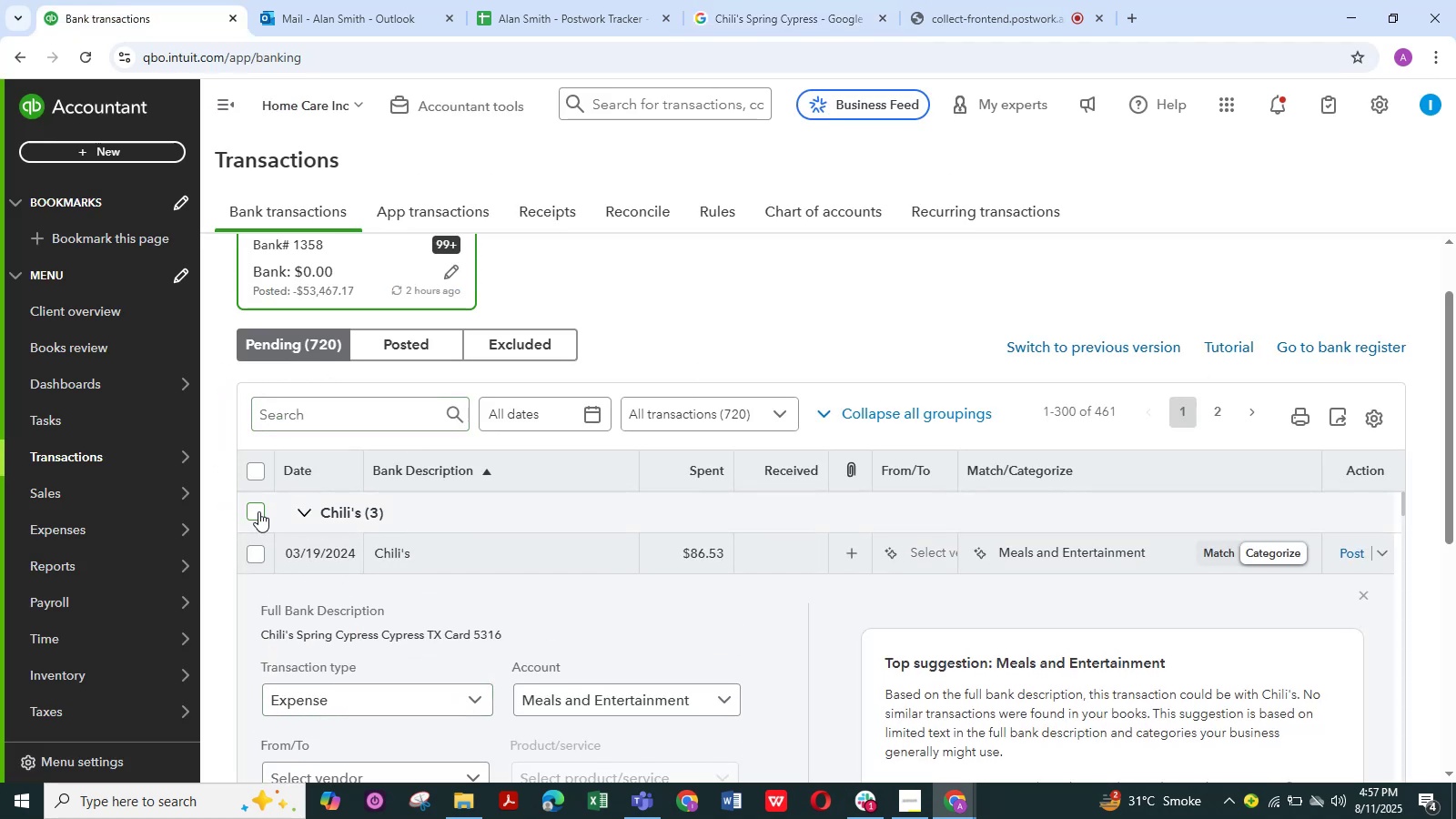 
left_click([254, 511])
 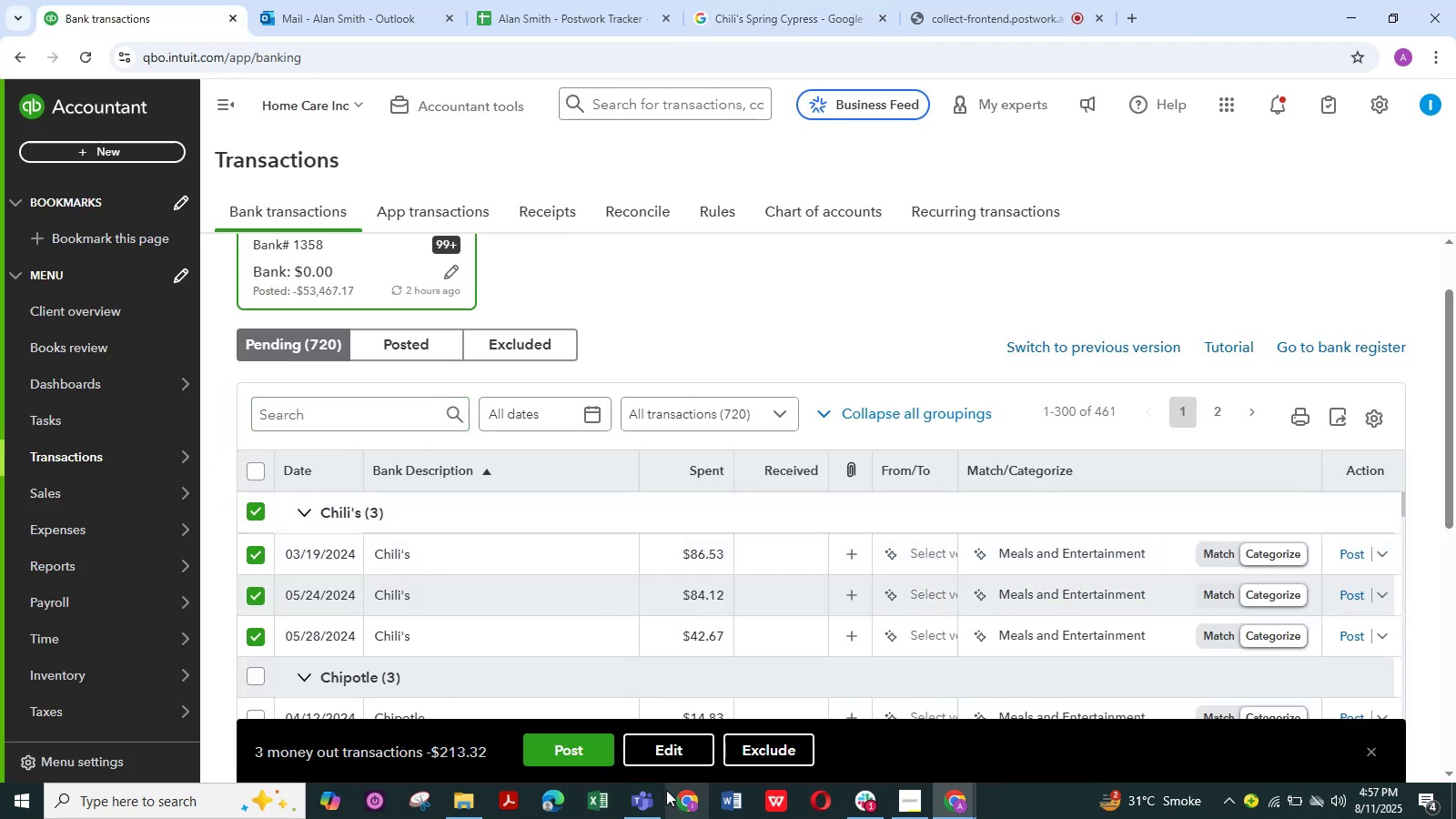 
left_click([678, 757])
 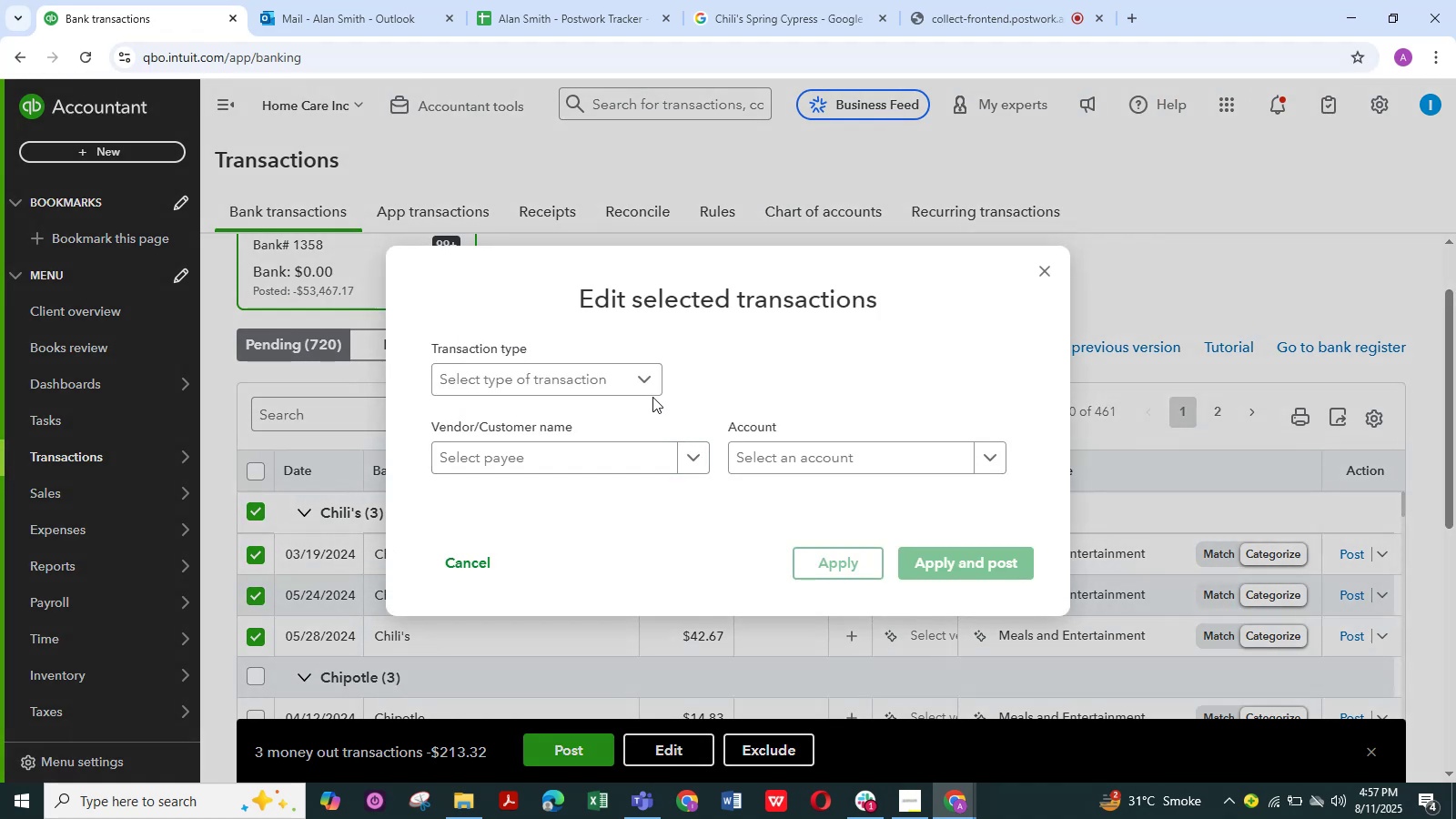 
left_click([645, 379])
 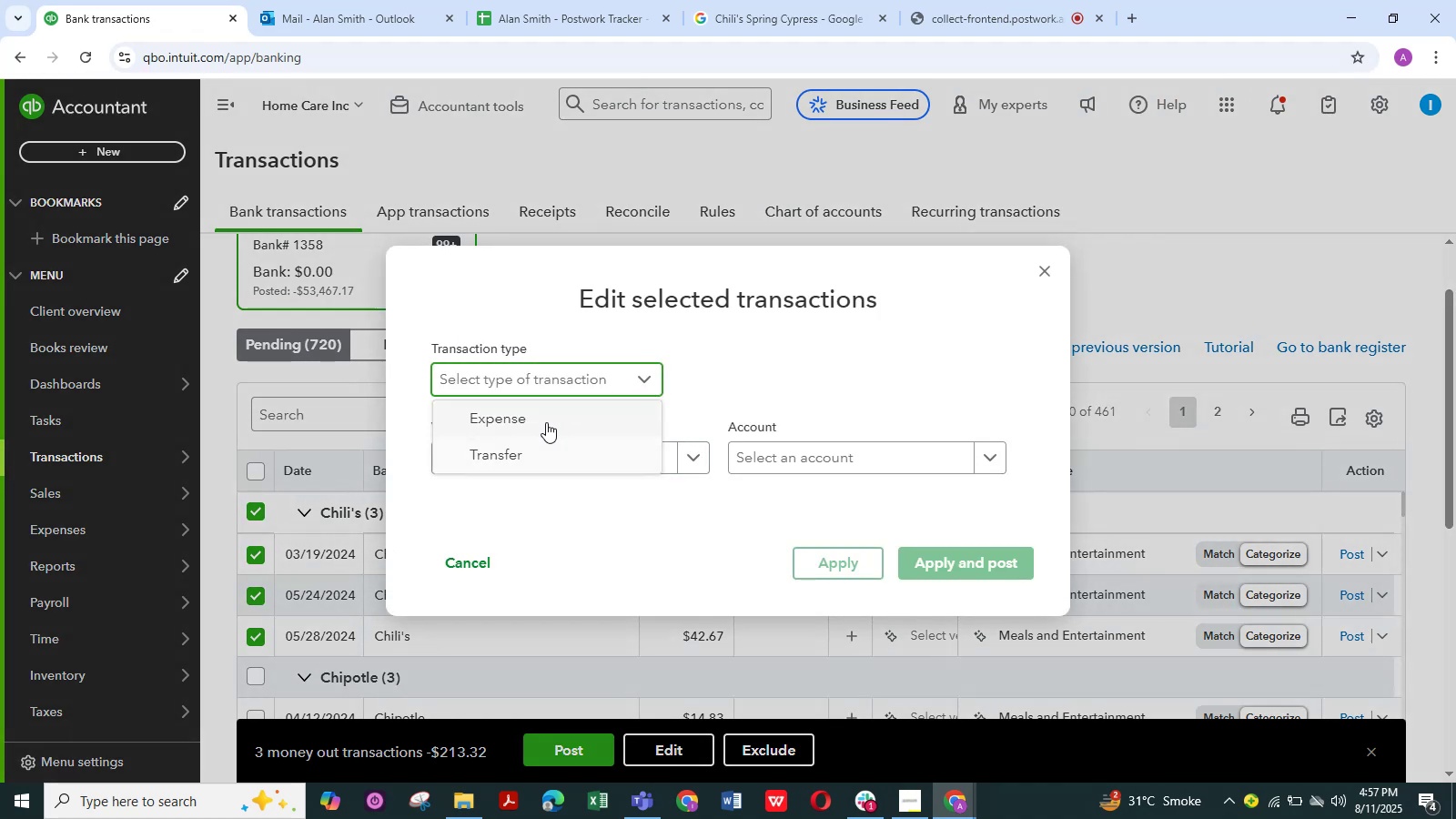 
left_click([545, 419])
 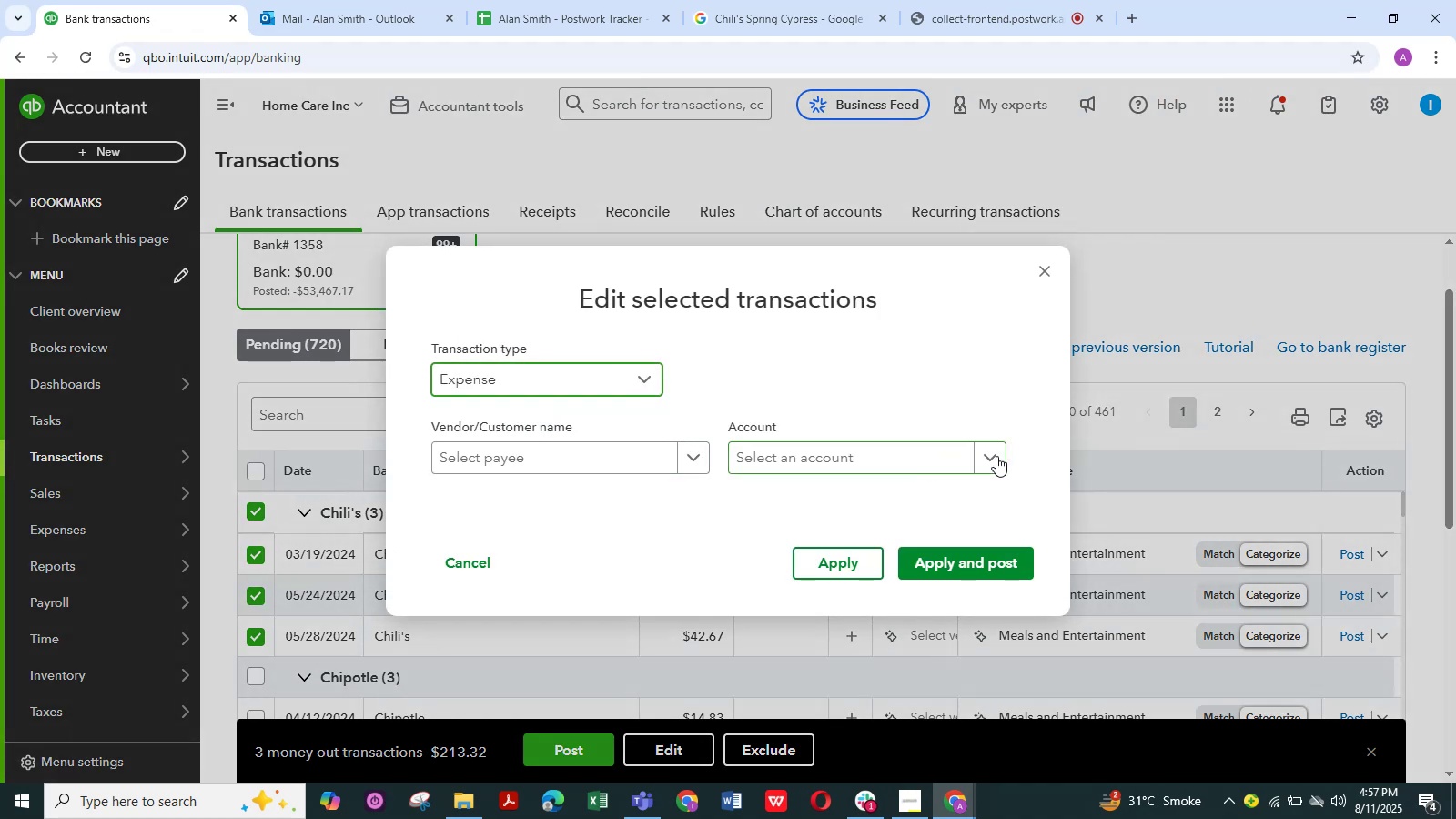 
left_click([999, 456])
 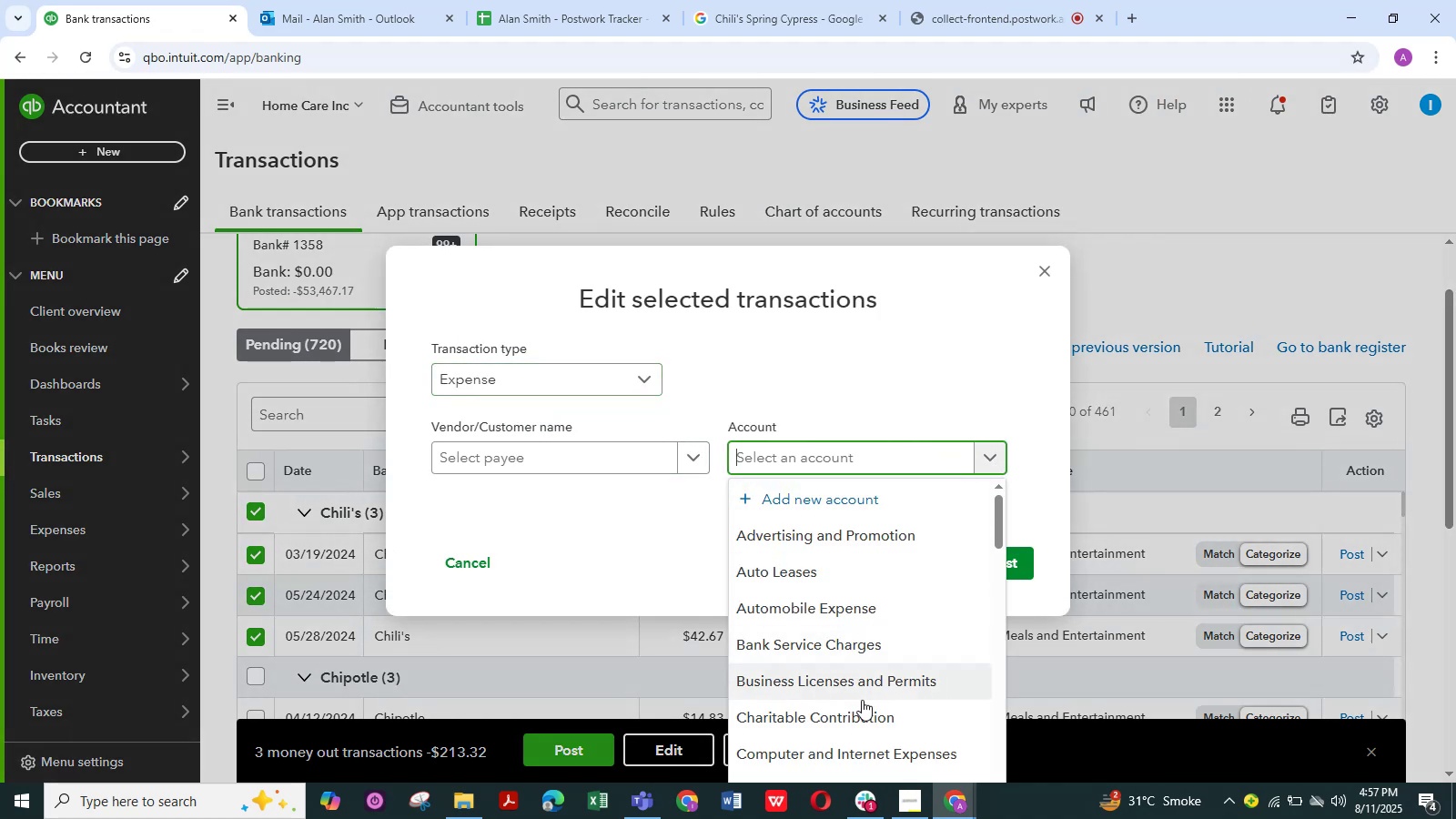 
scroll: coordinate [862, 700], scroll_direction: down, amount: 1.0
 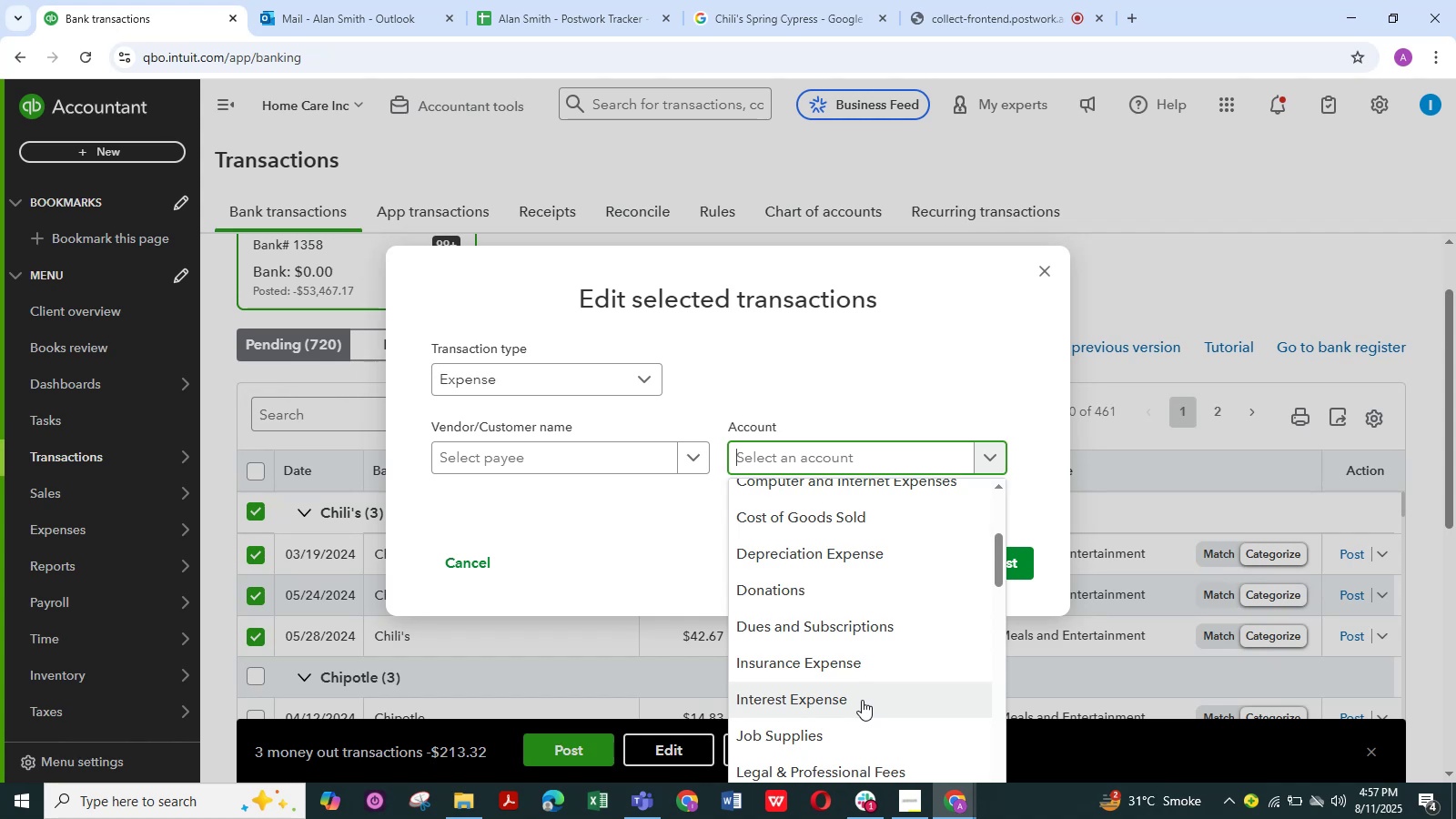 
wait(6.01)
 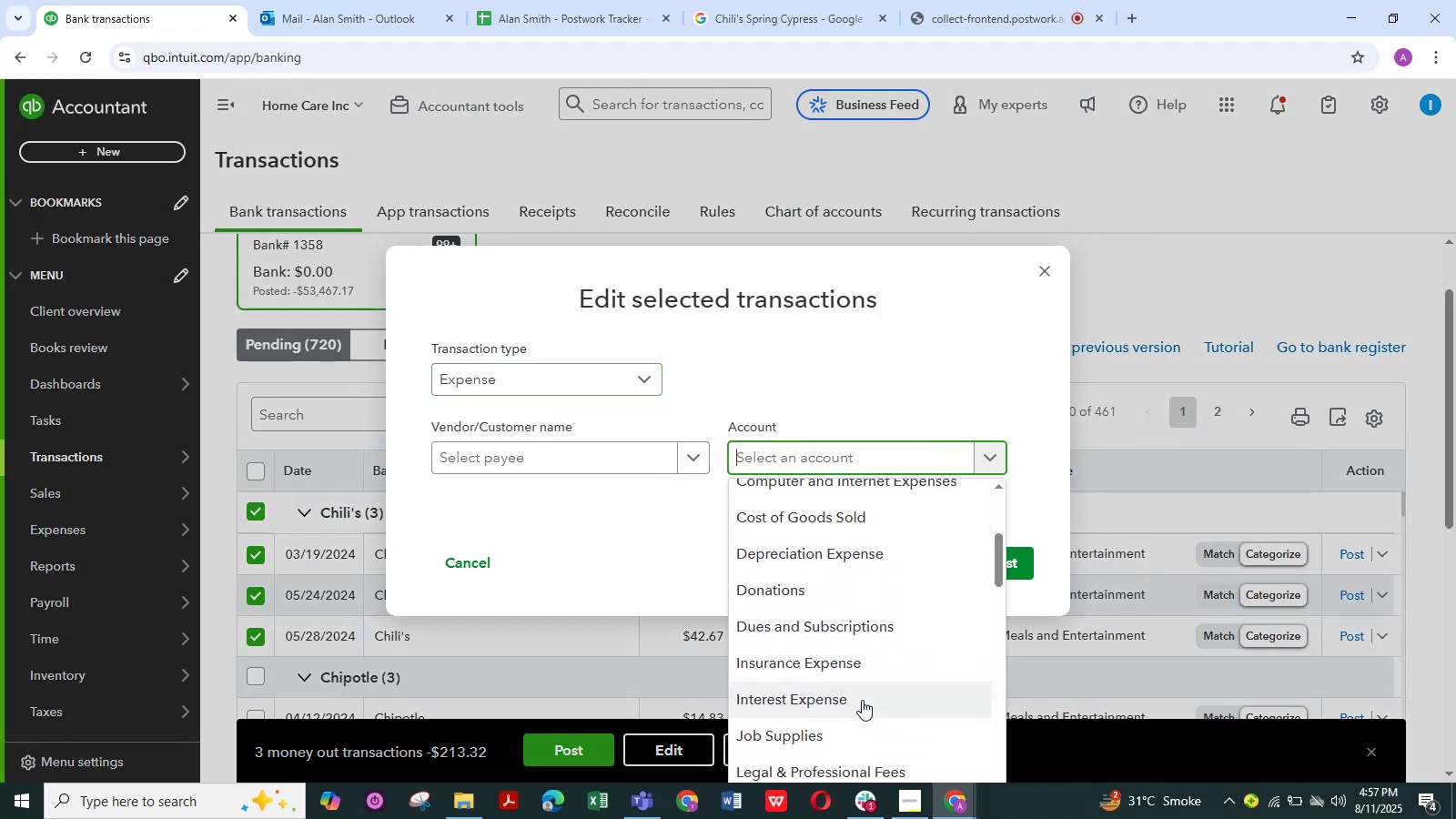 
scroll: coordinate [862, 700], scroll_direction: down, amount: 1.0
 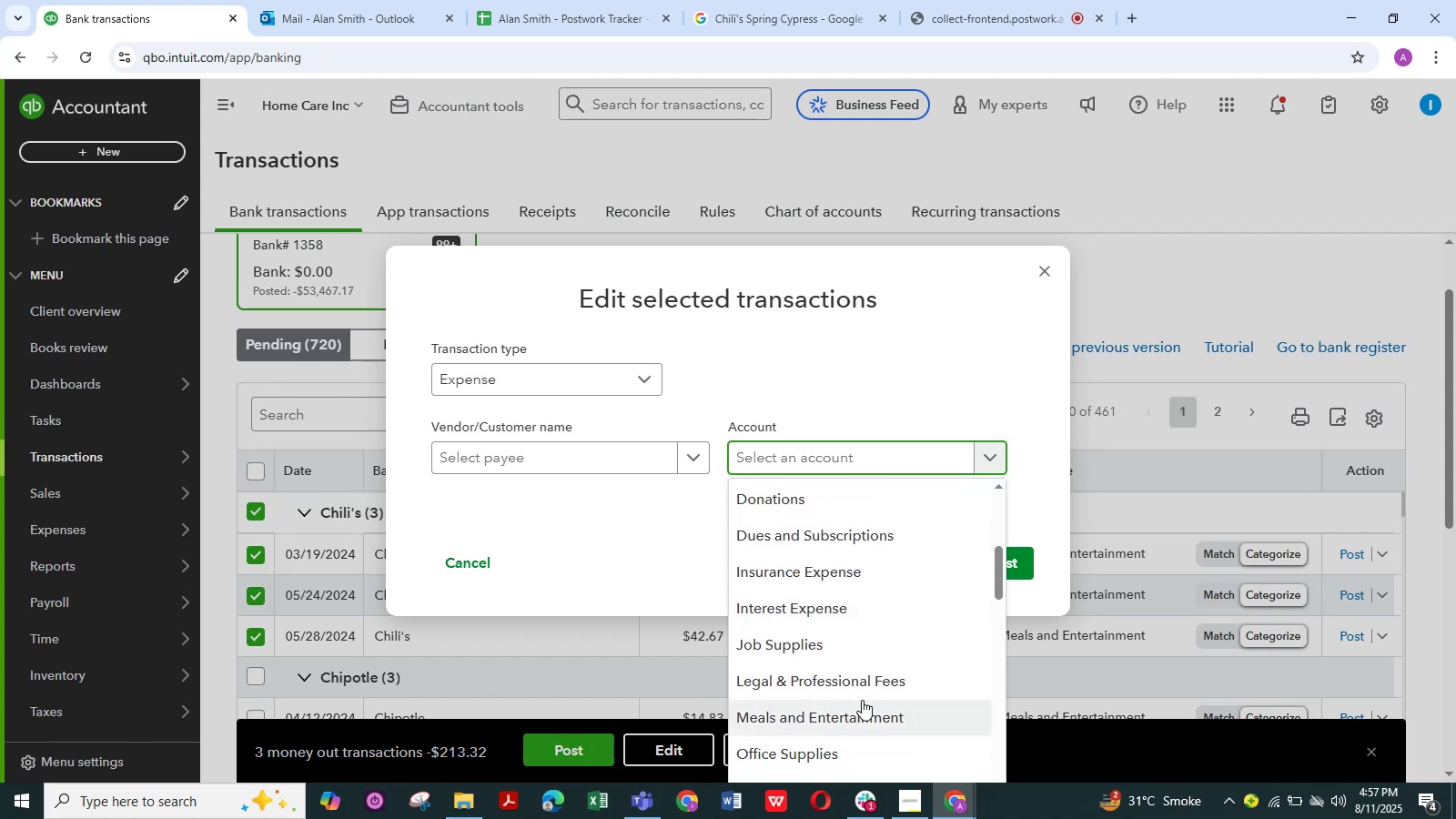 
left_click([862, 700])
 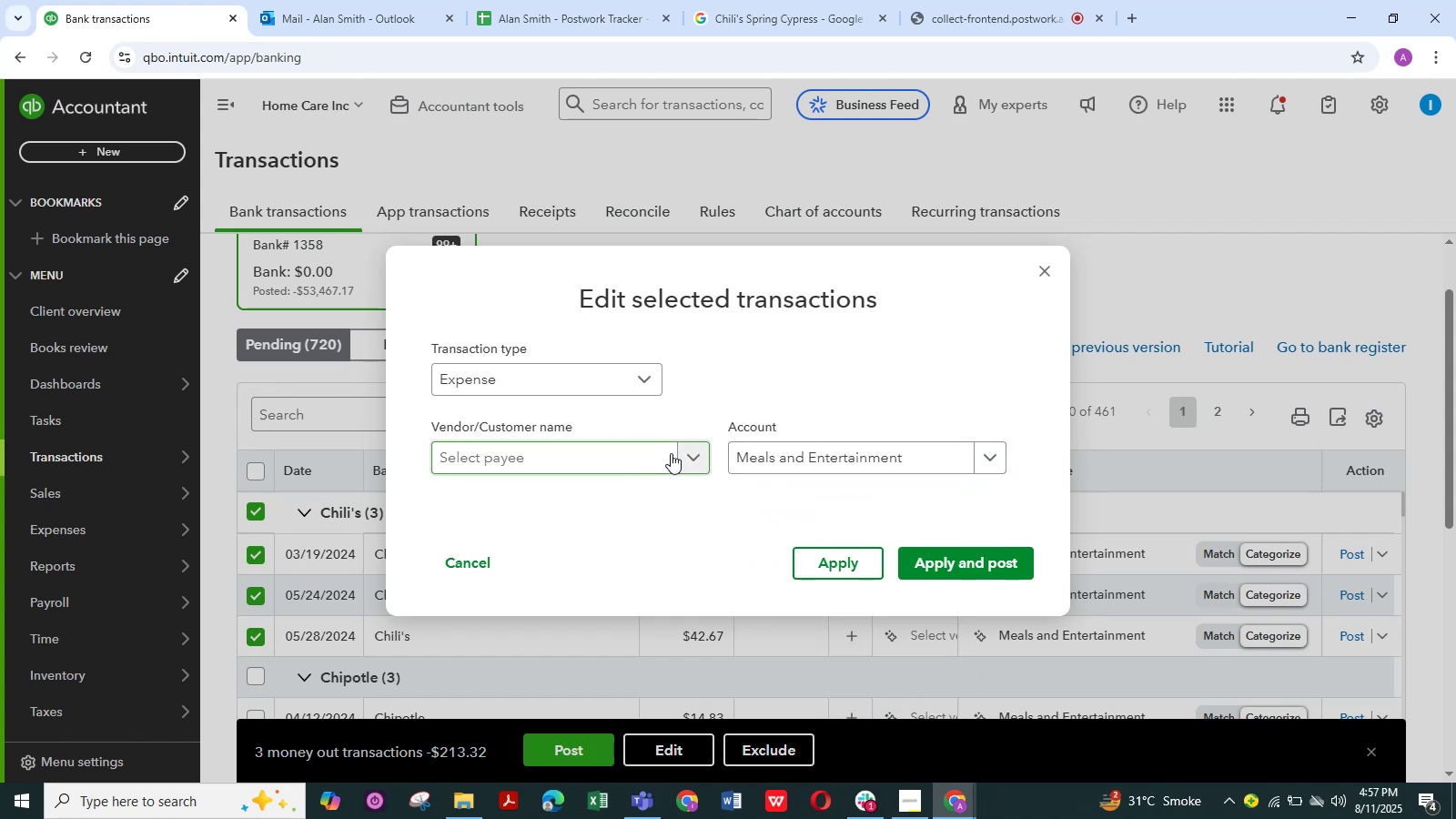 
left_click([686, 456])
 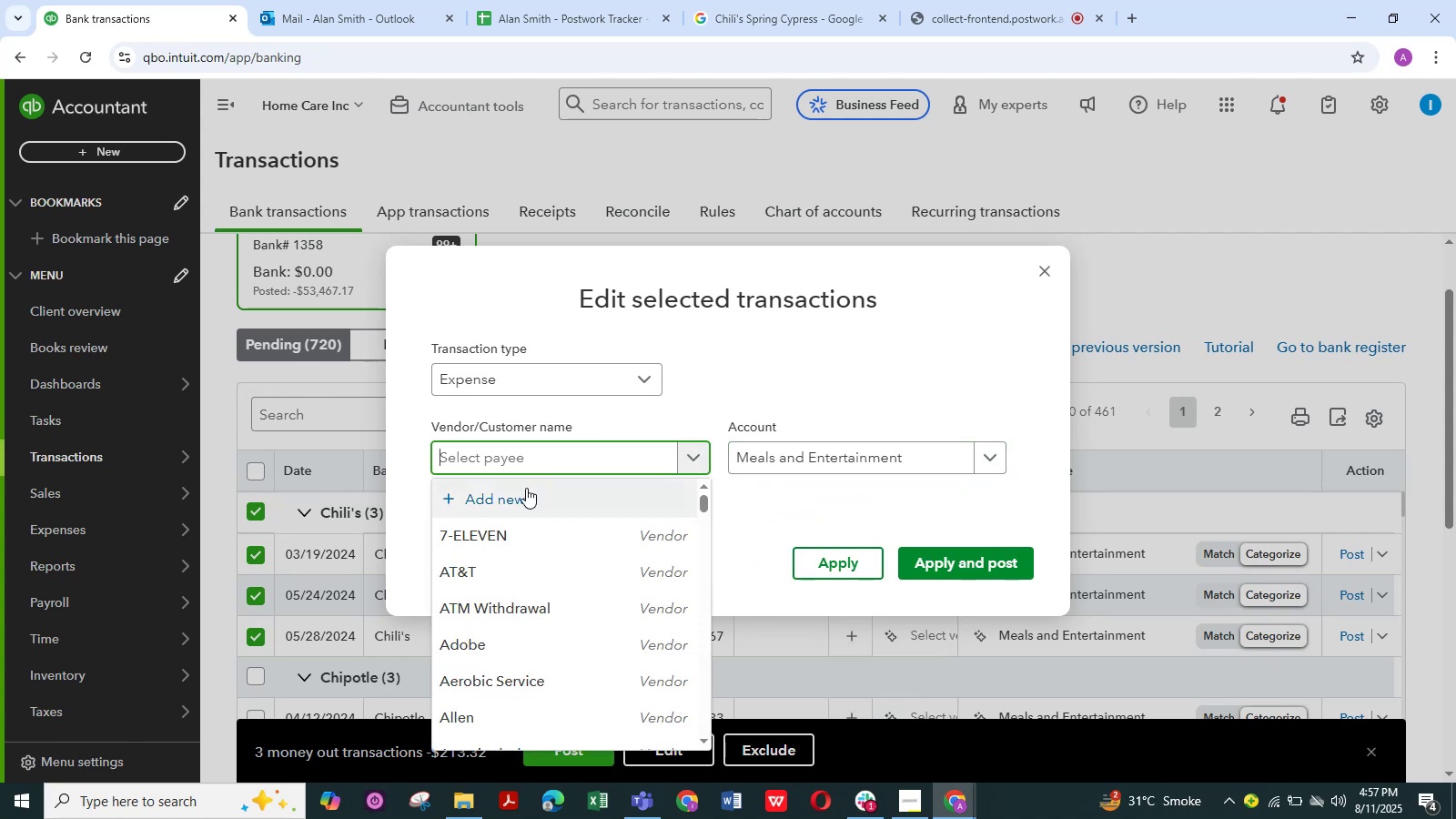 
left_click([521, 497])
 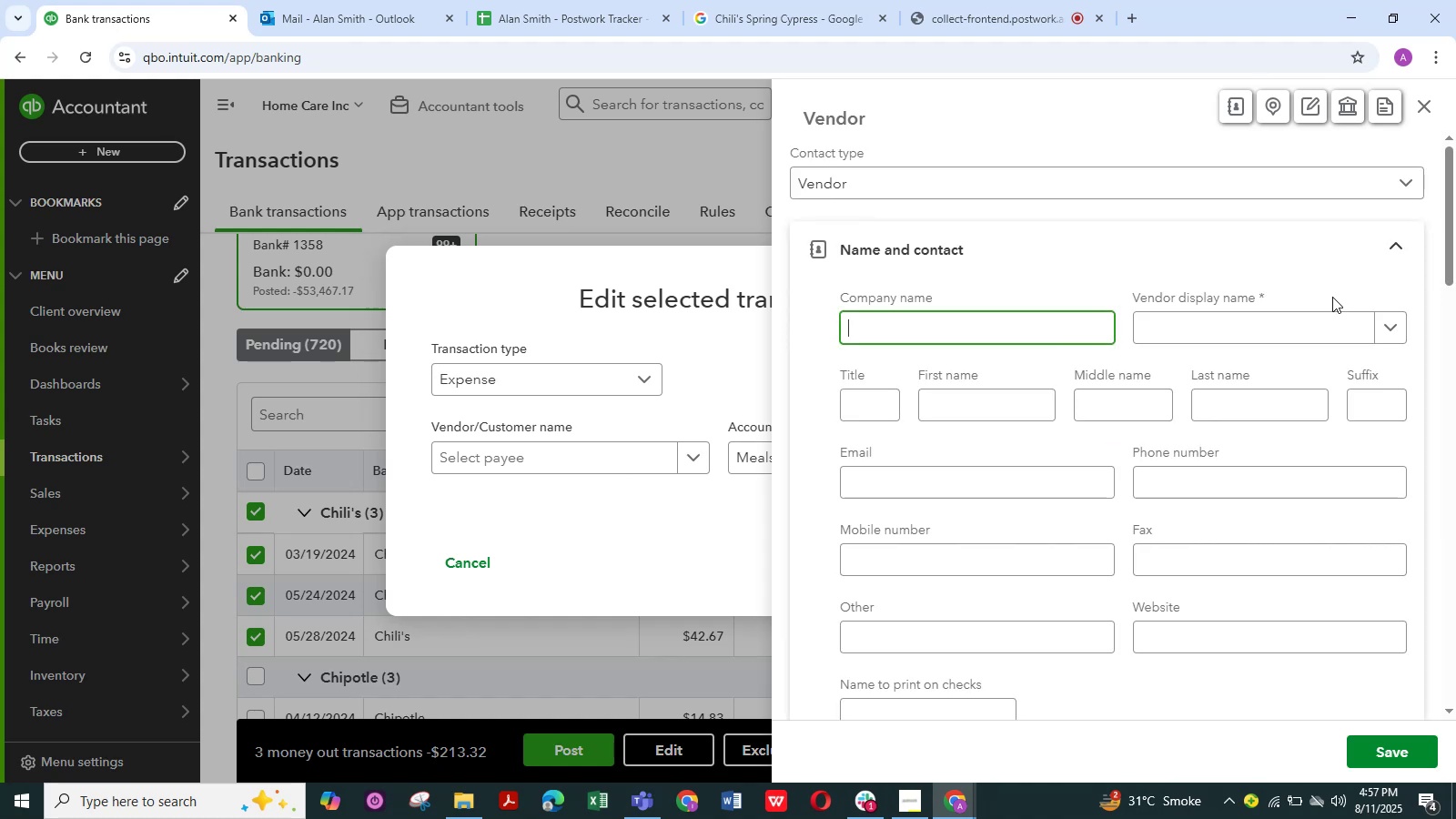 
left_click([1304, 325])
 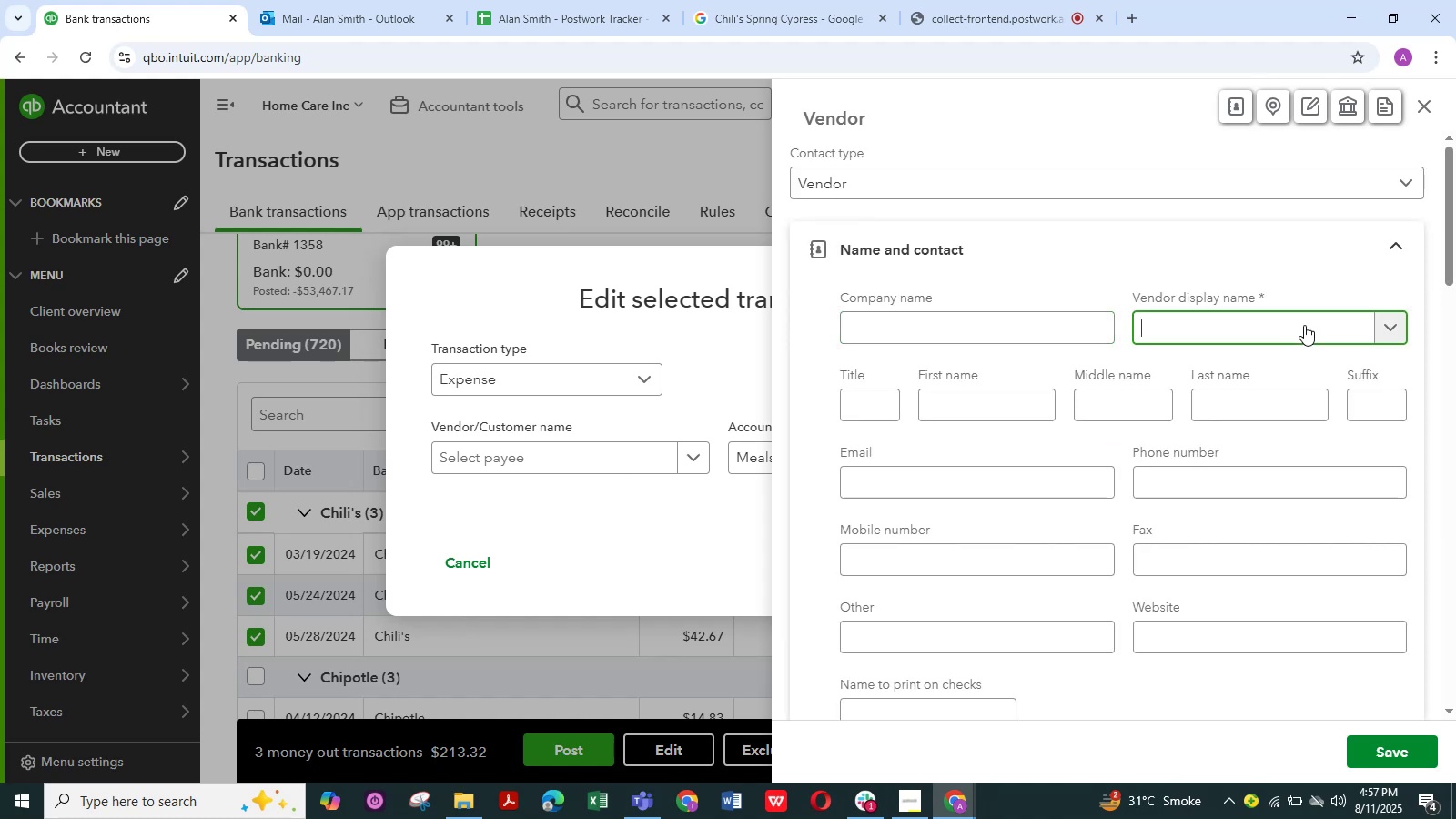 
key(Control+V)
 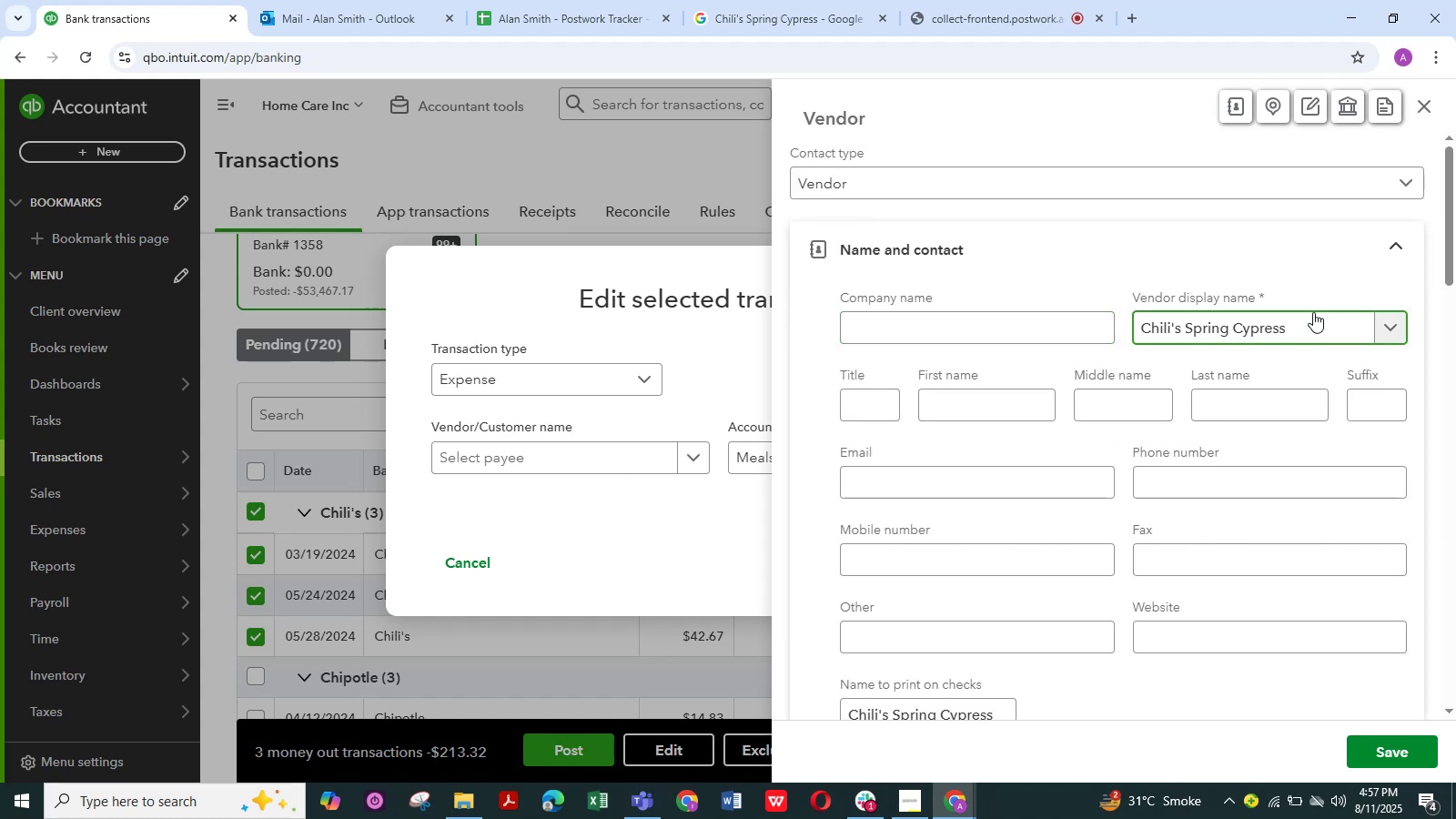 
key(Backspace)
 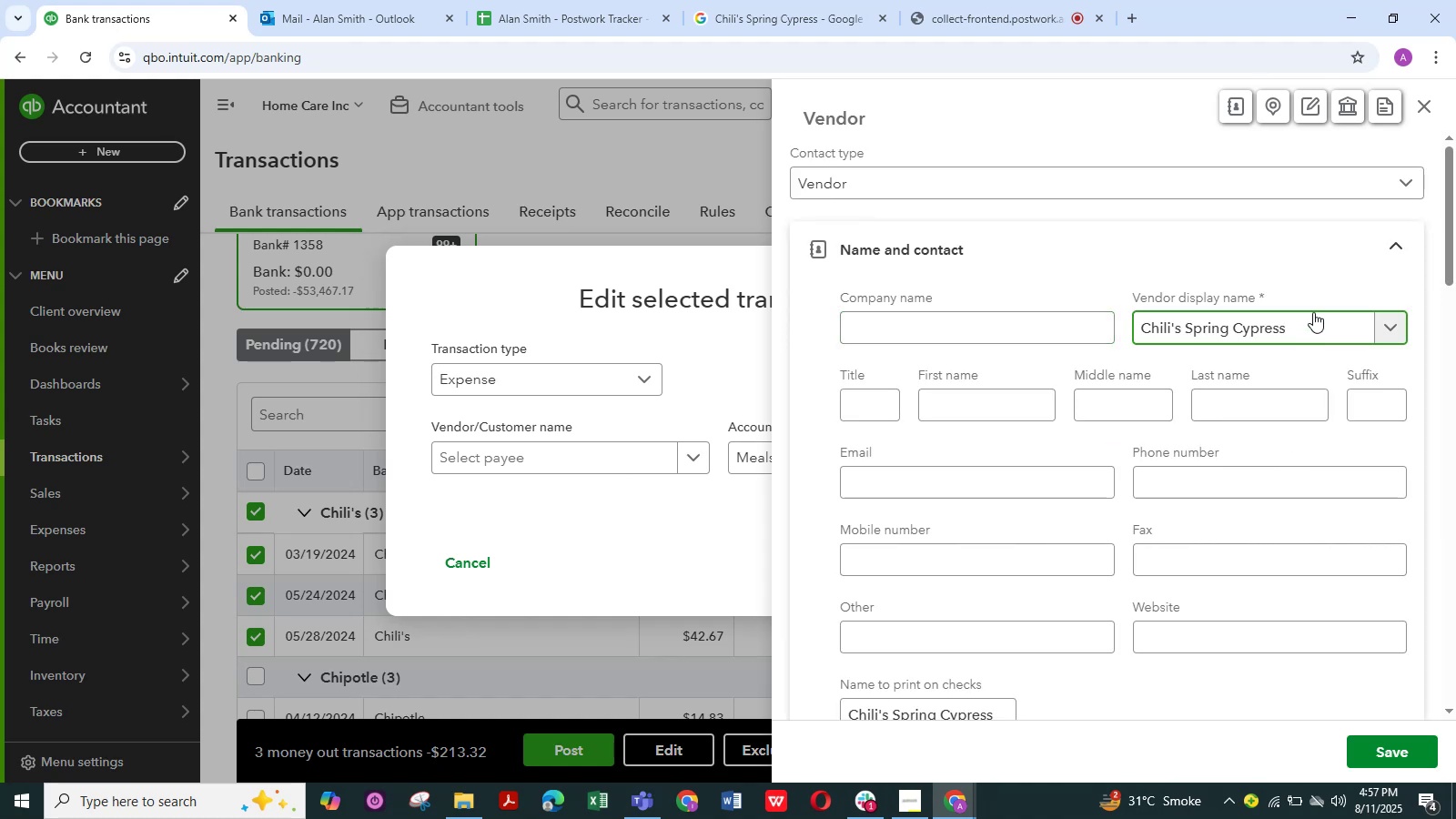 
key(Backspace)
 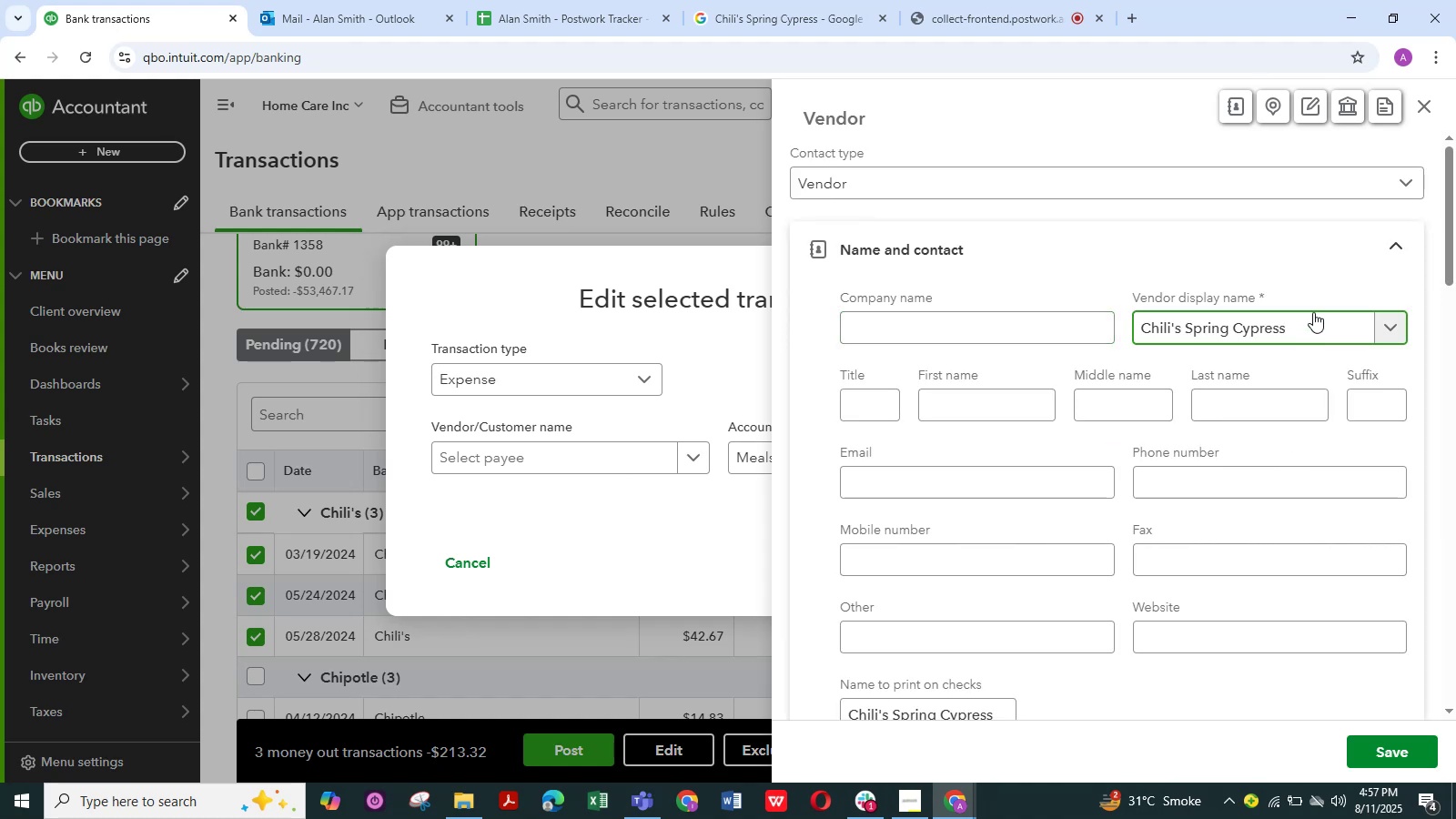 
key(Backspace)
 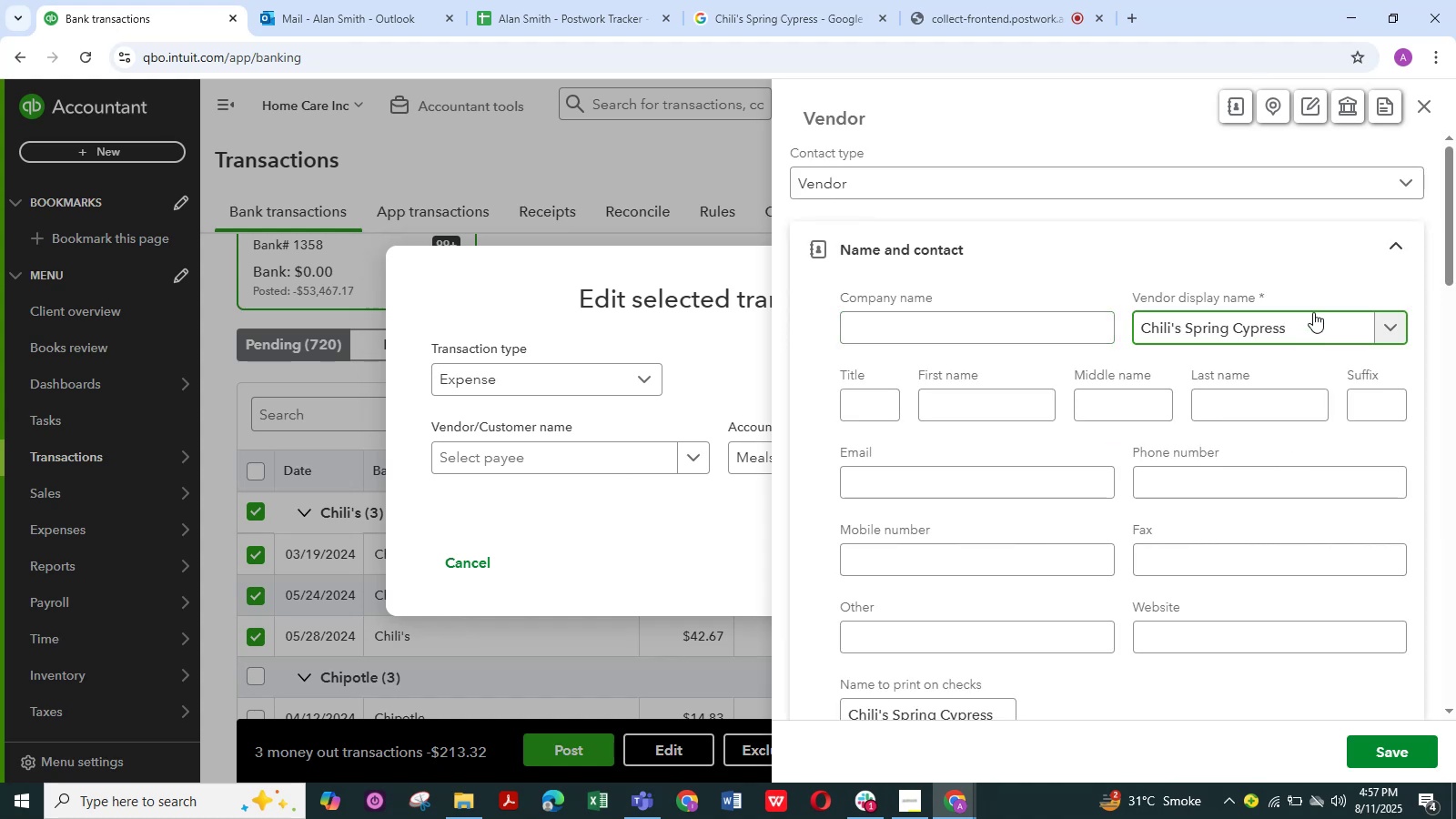 
key(Backspace)
 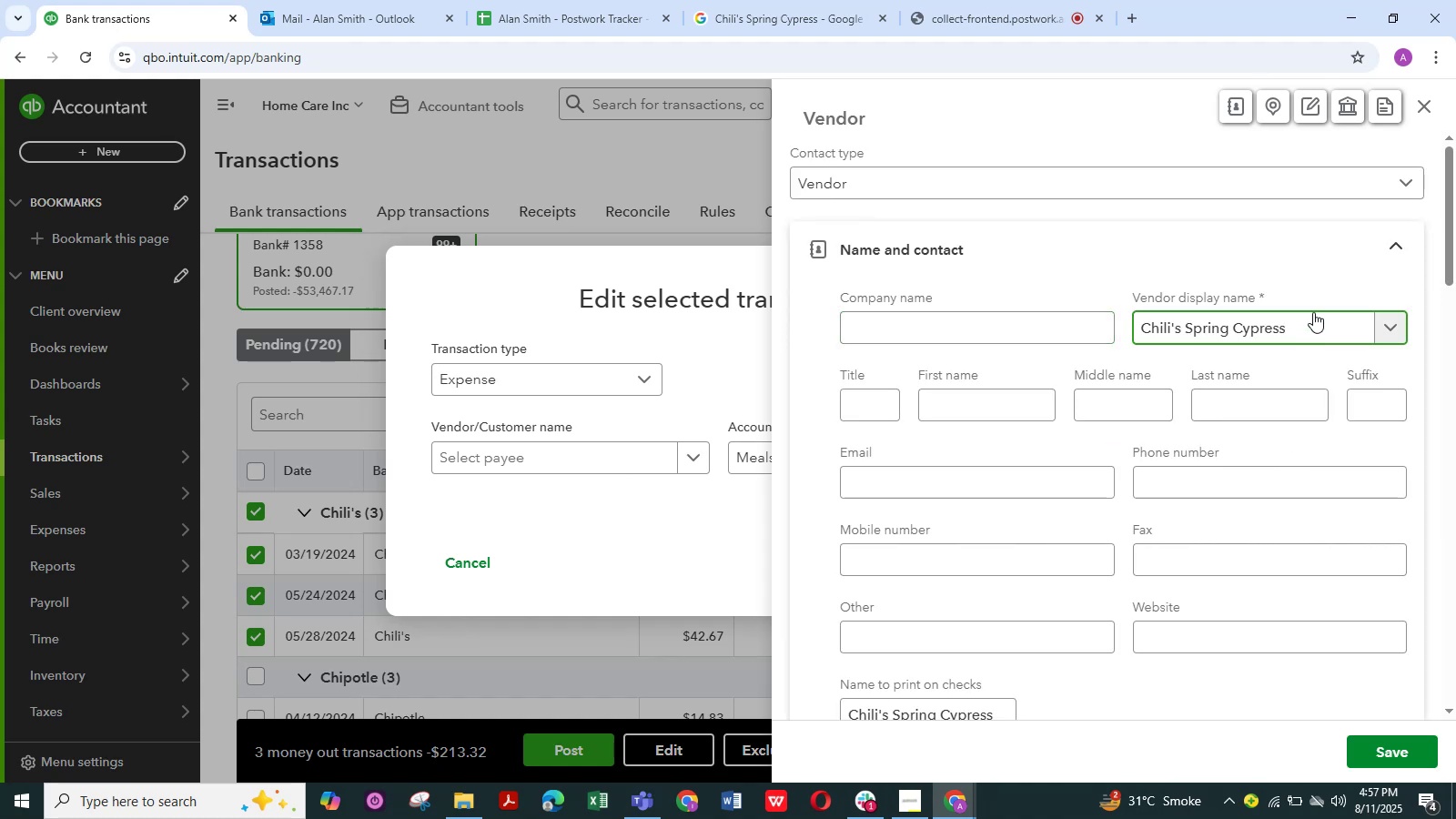 
key(Backspace)
 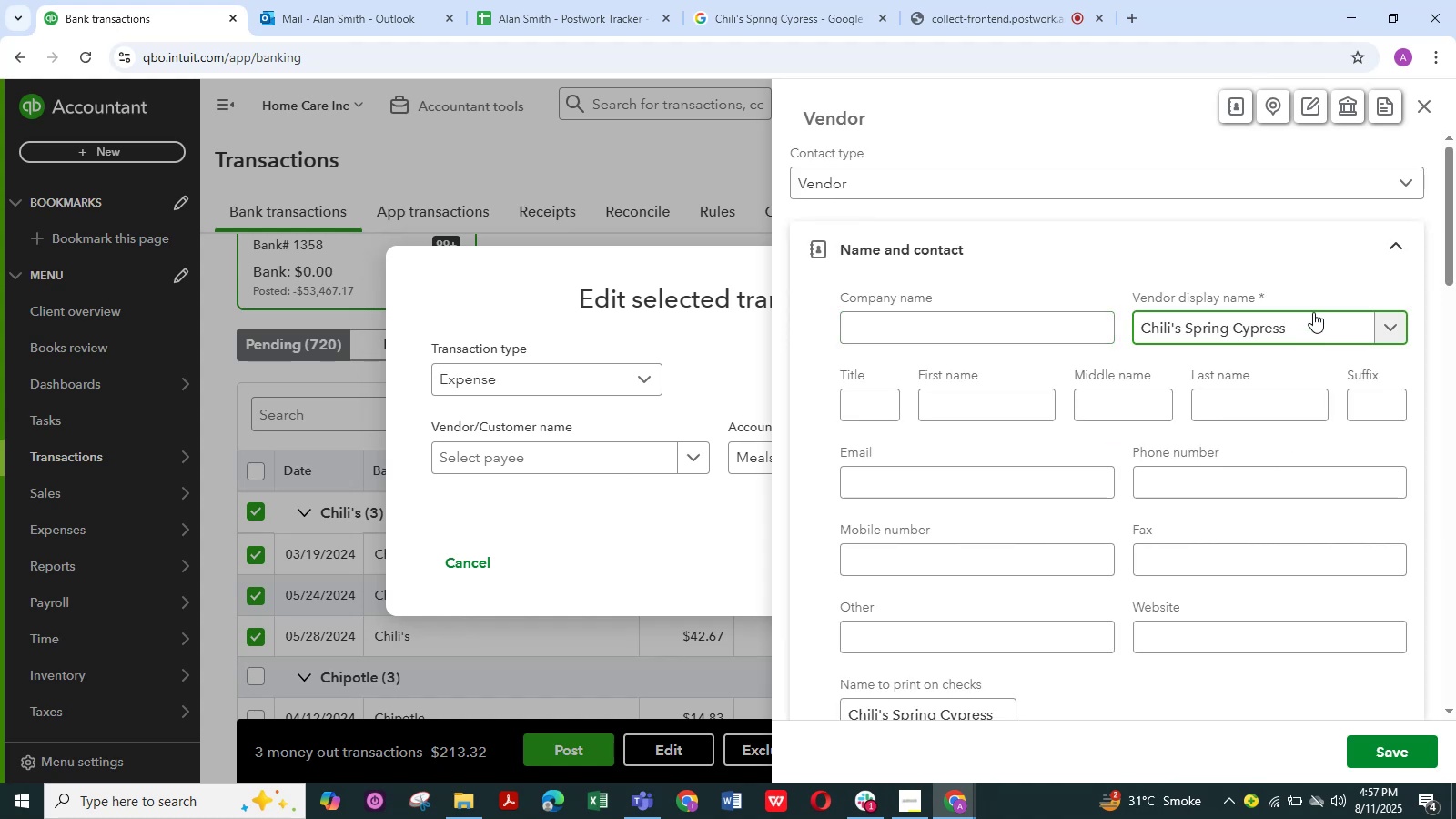 
key(Backspace)
 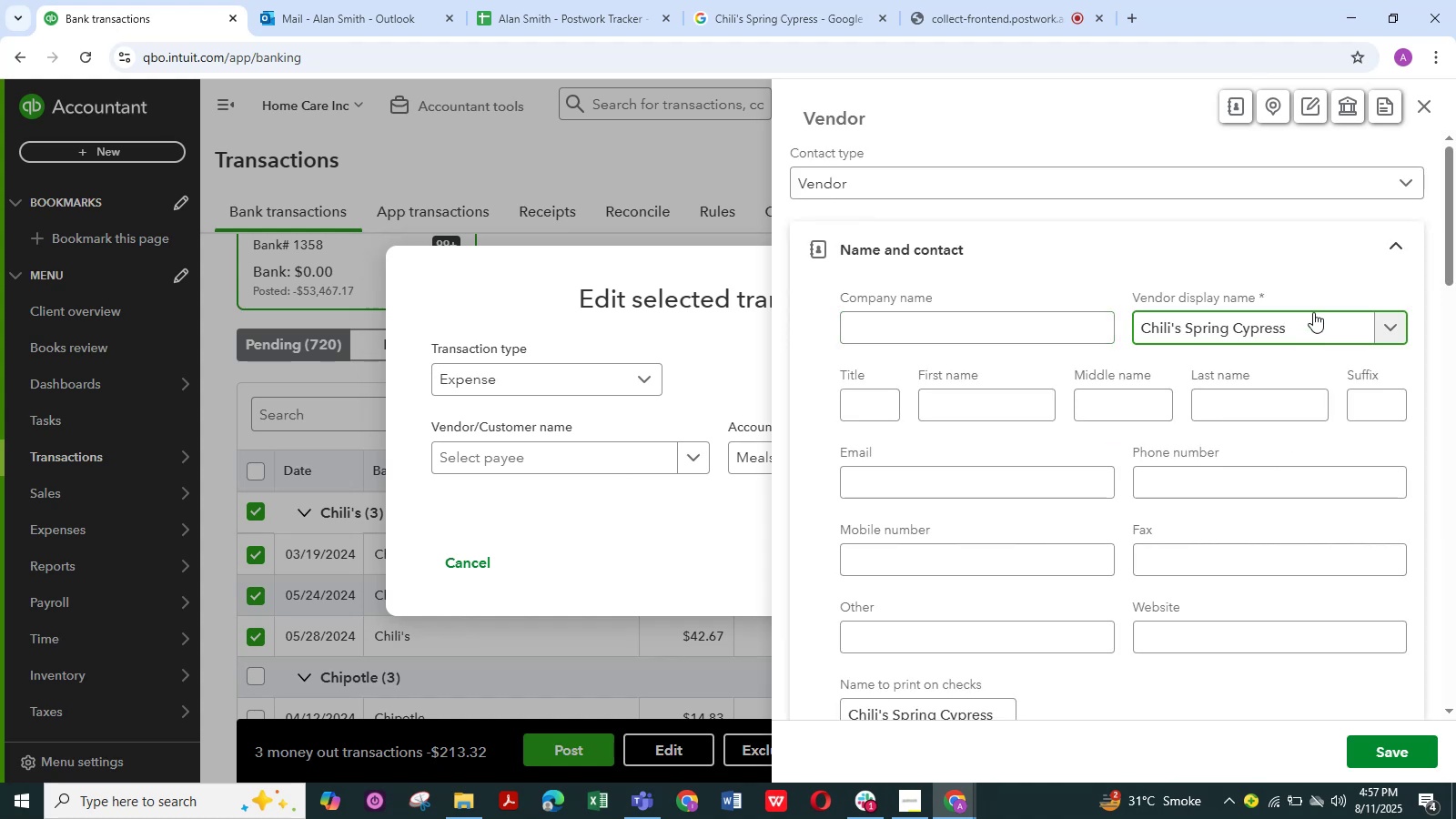 
key(Backspace)
 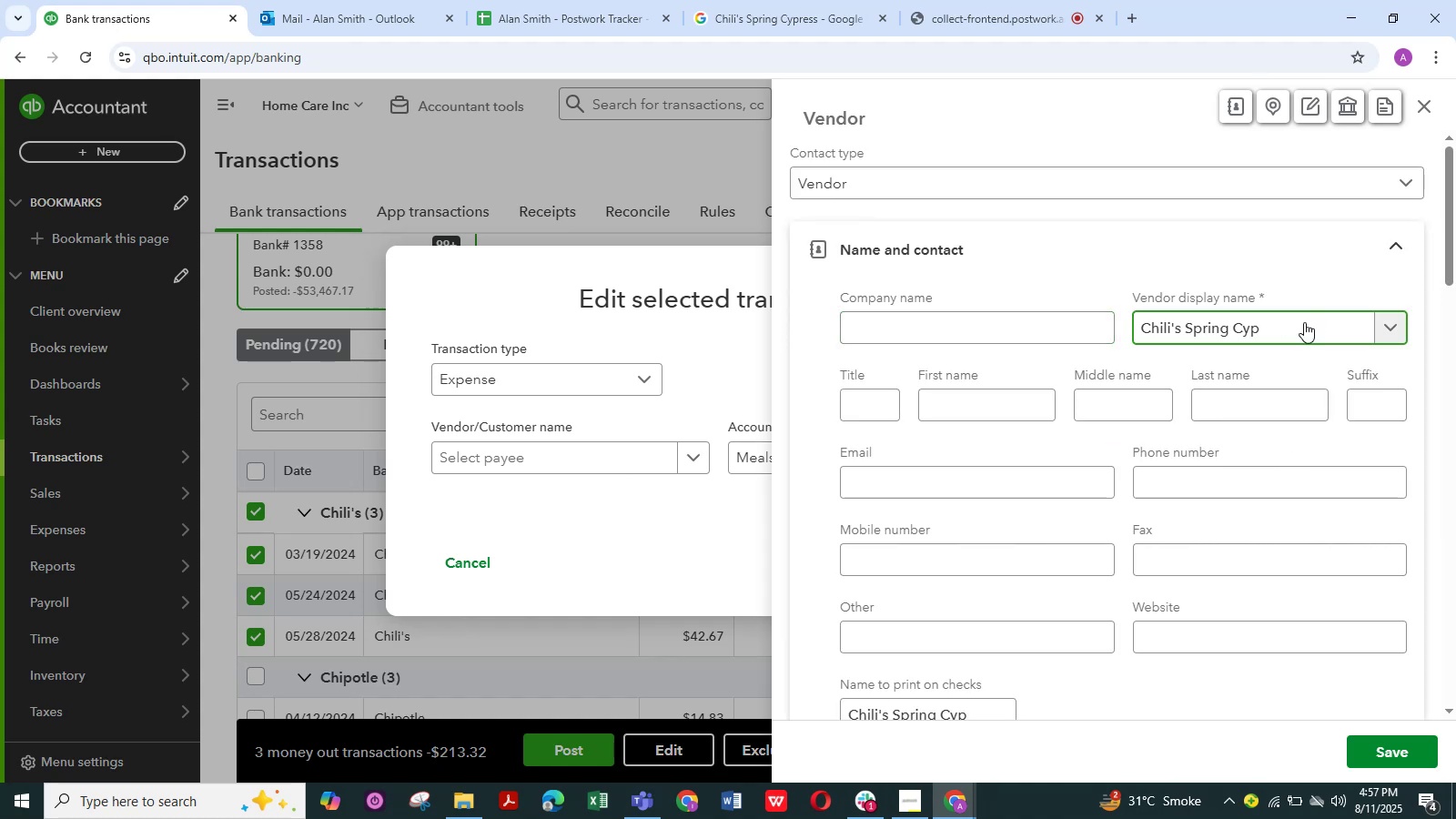 
left_click([1304, 322])
 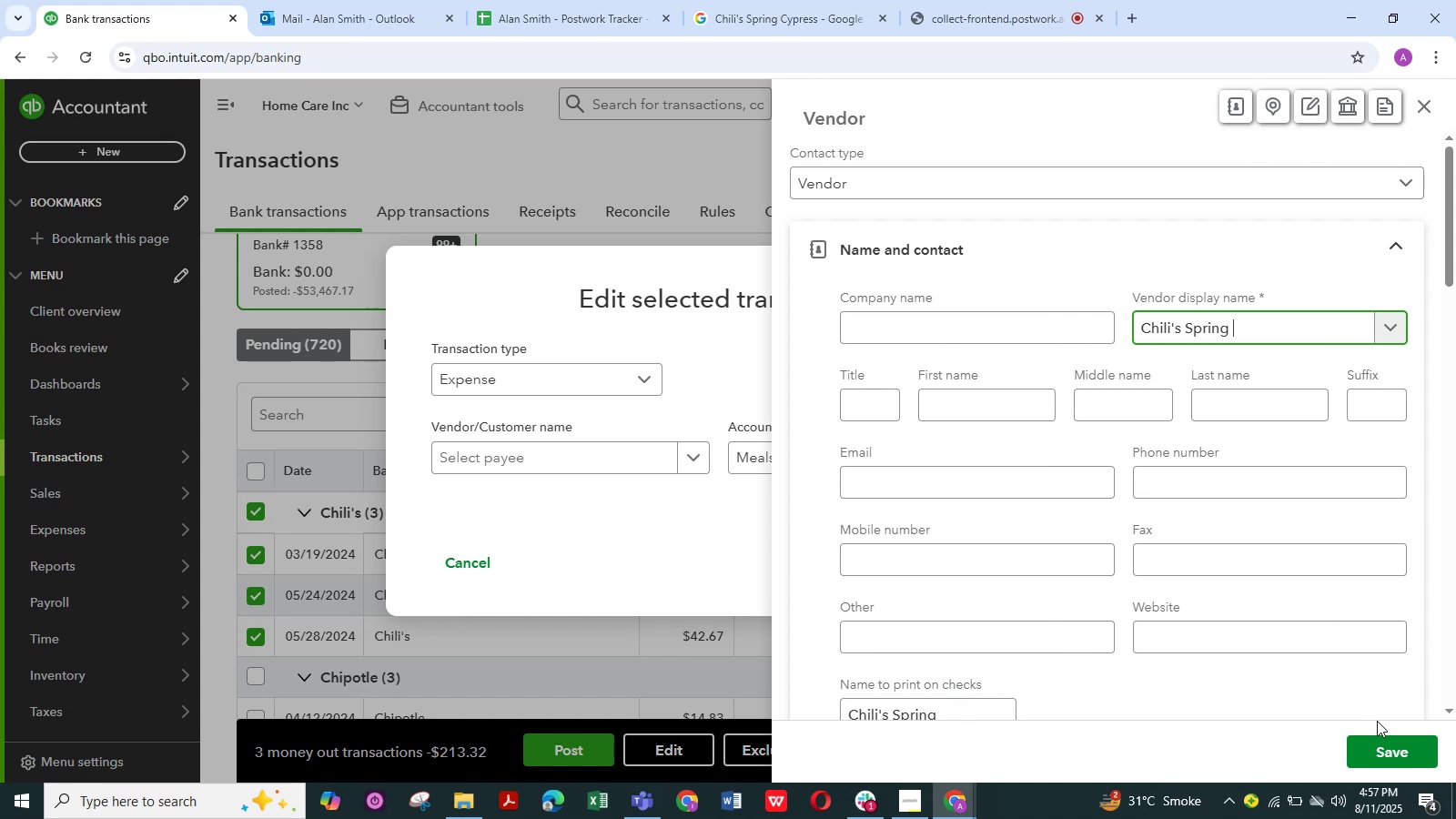 
left_click([1389, 743])
 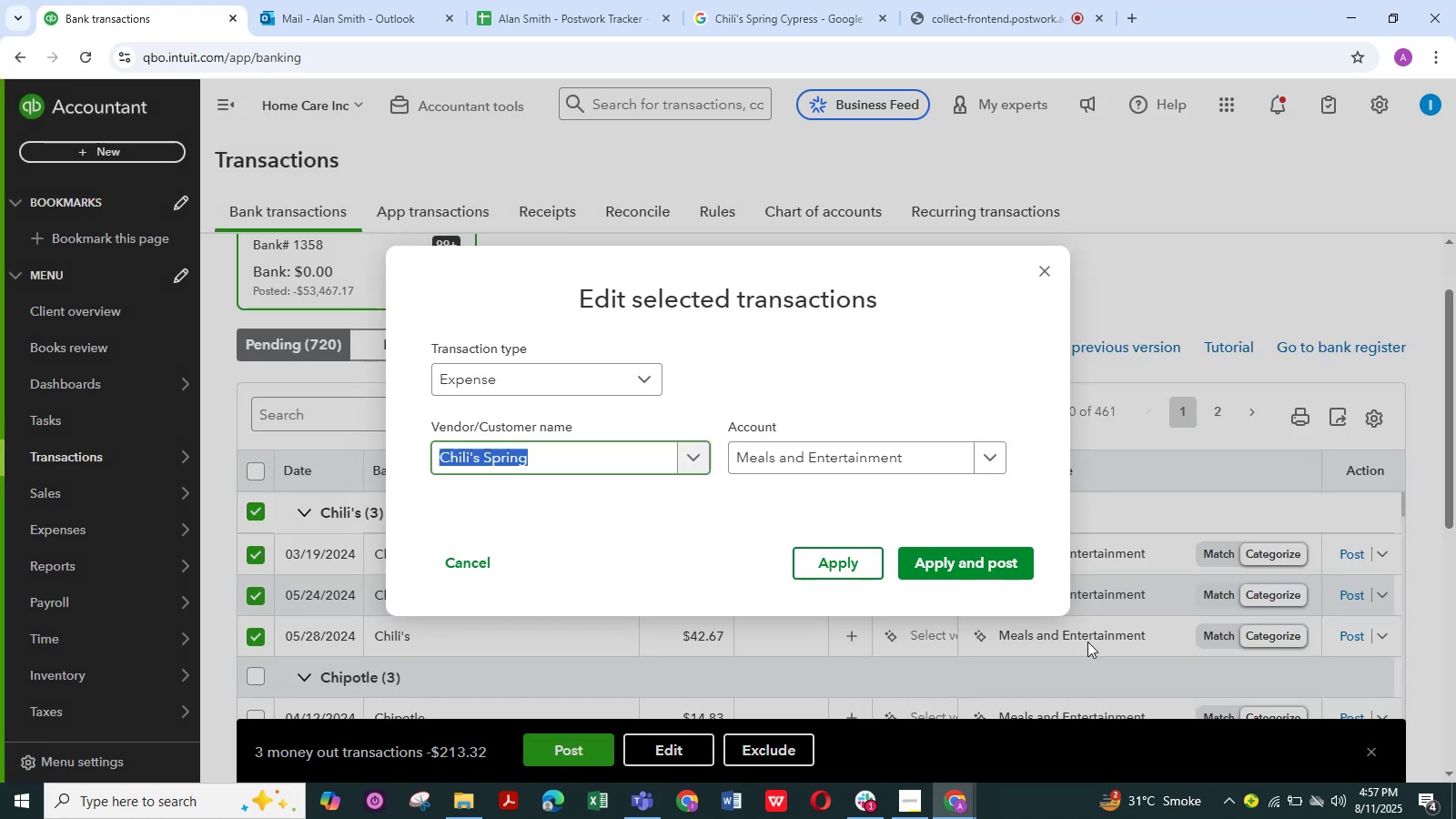 
left_click([1012, 553])
 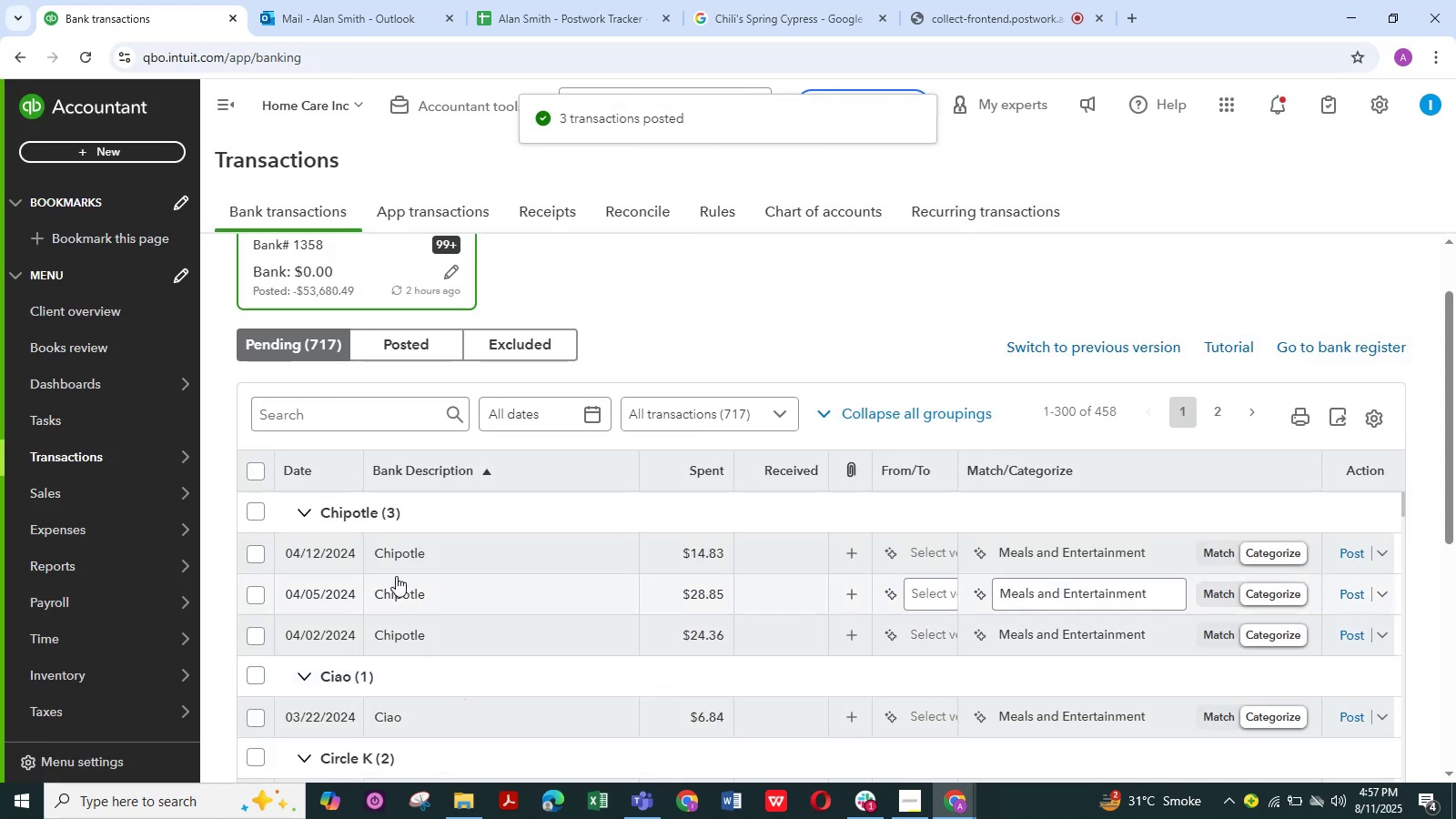 
wait(6.34)
 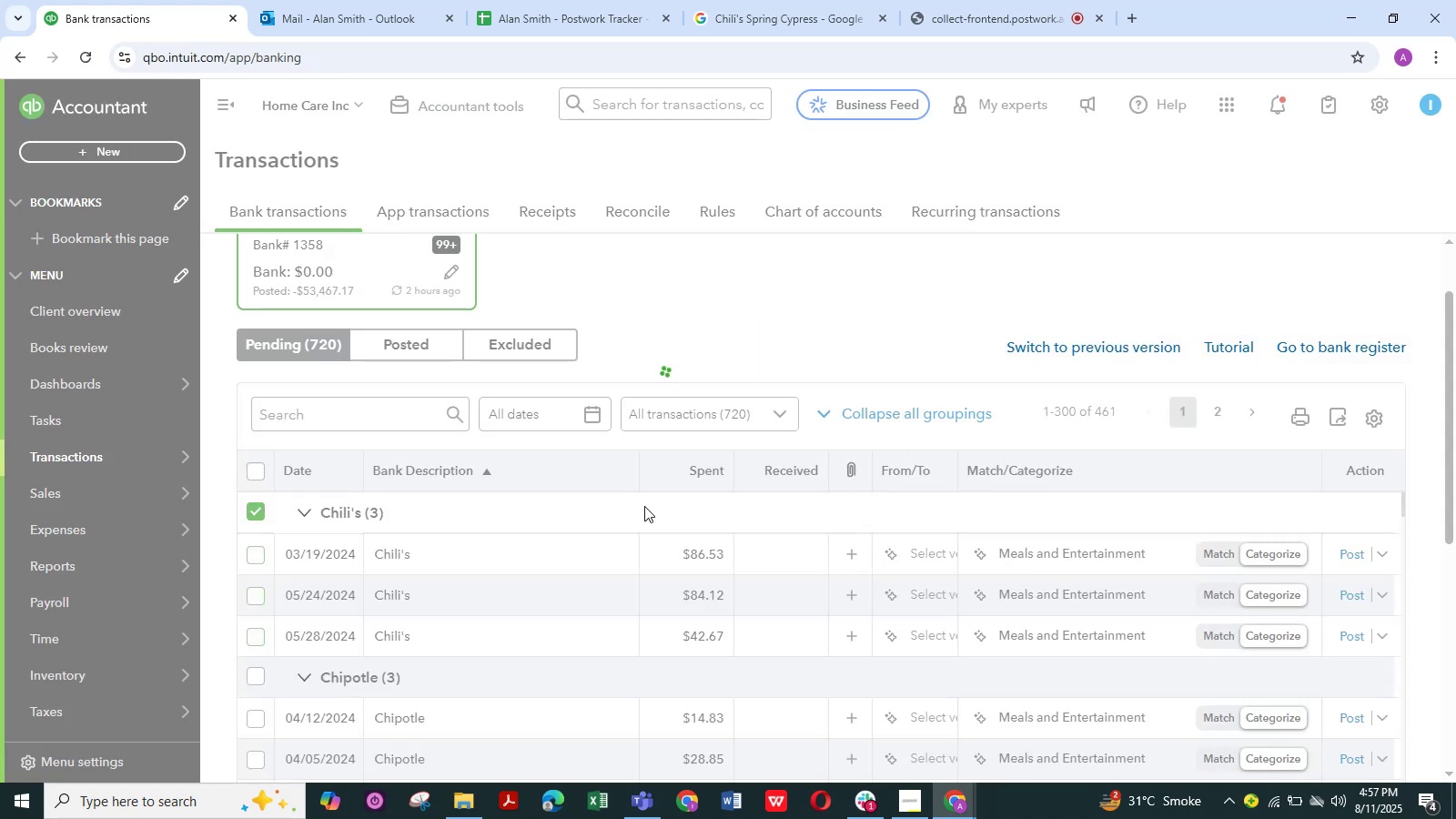 
left_click([395, 552])
 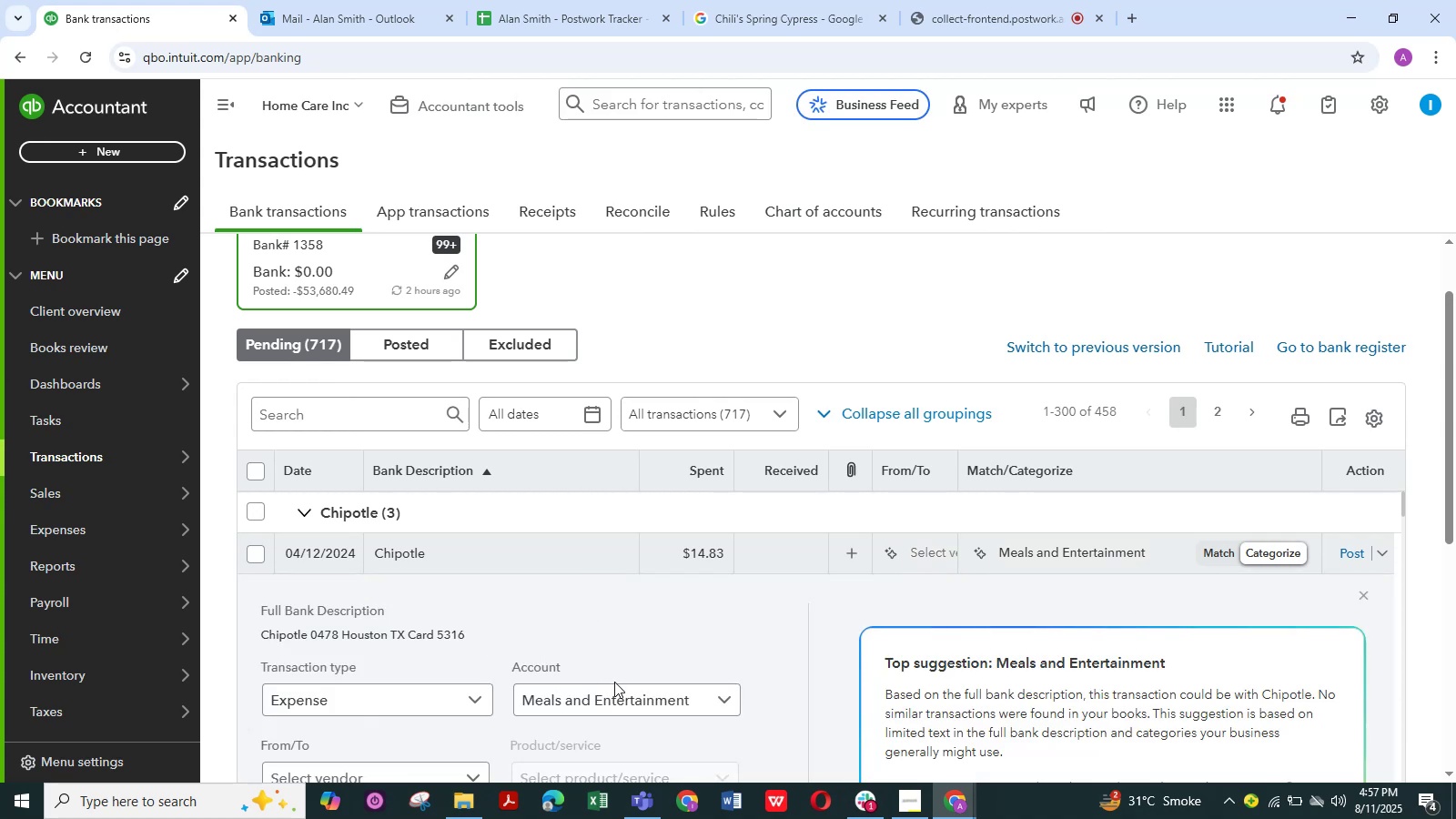 
scroll: coordinate [522, 682], scroll_direction: down, amount: 3.0
 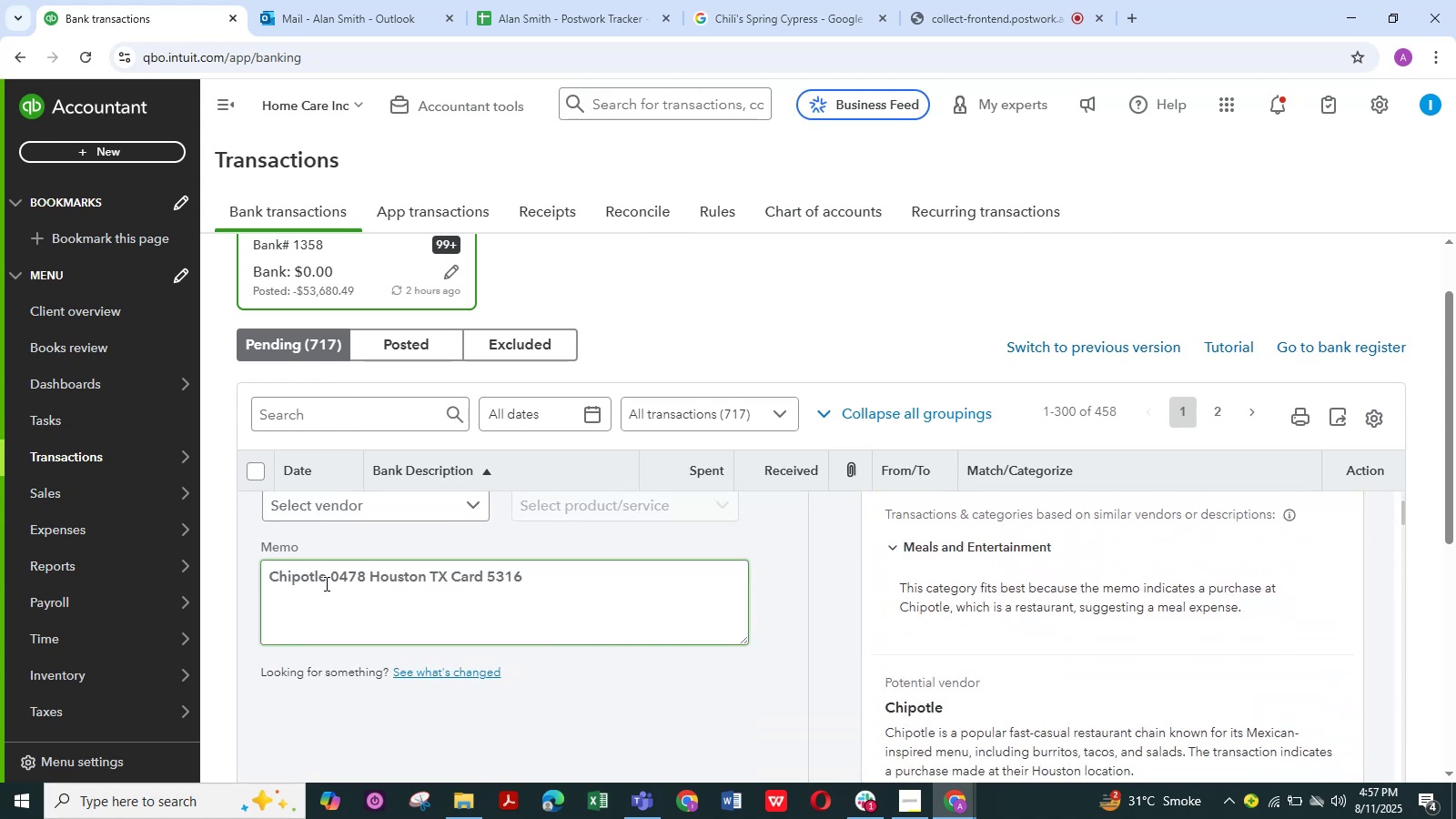 
left_click_drag(start_coordinate=[326, 581], to_coordinate=[217, 583])
 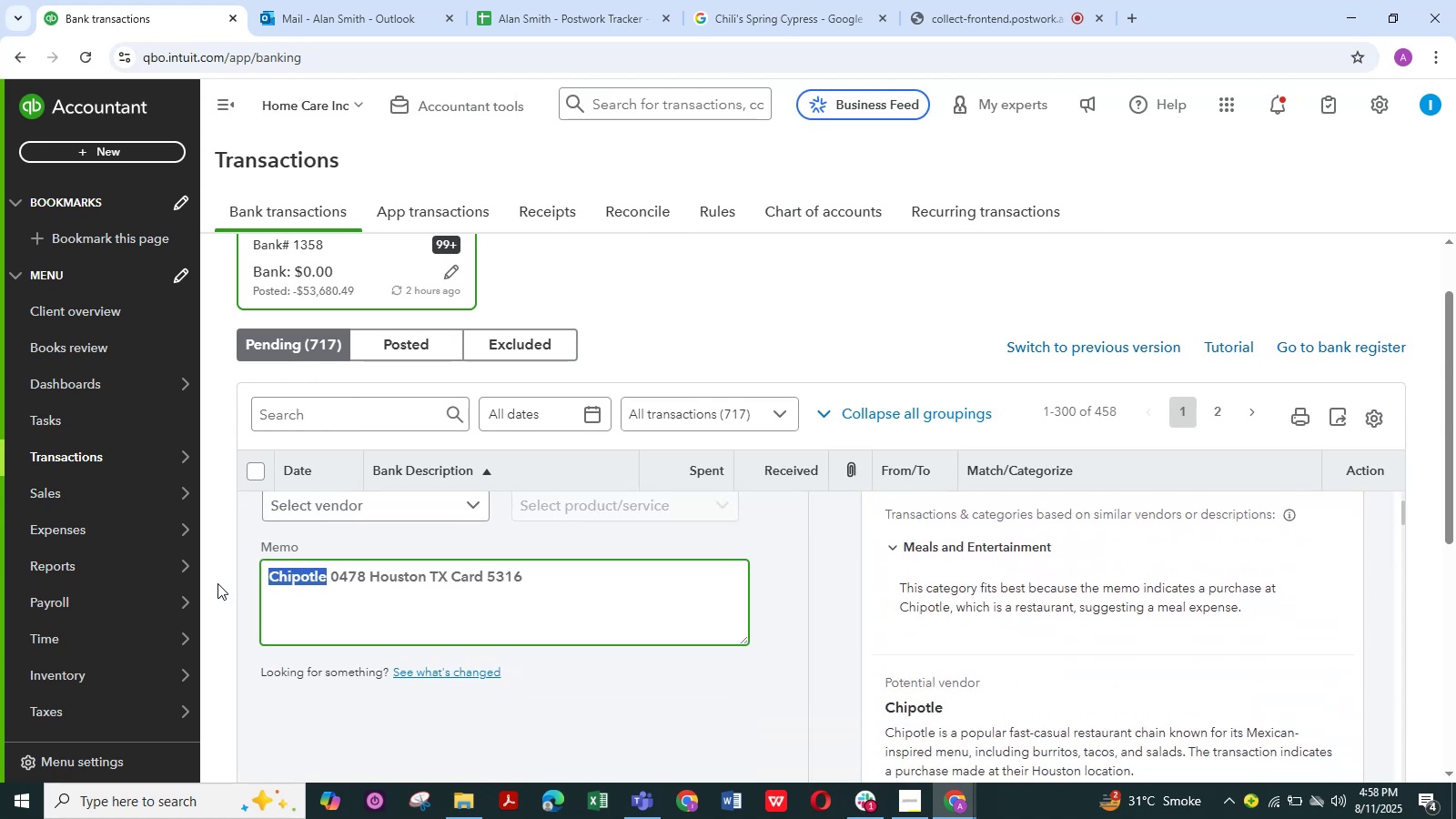 
key(Control+C)
 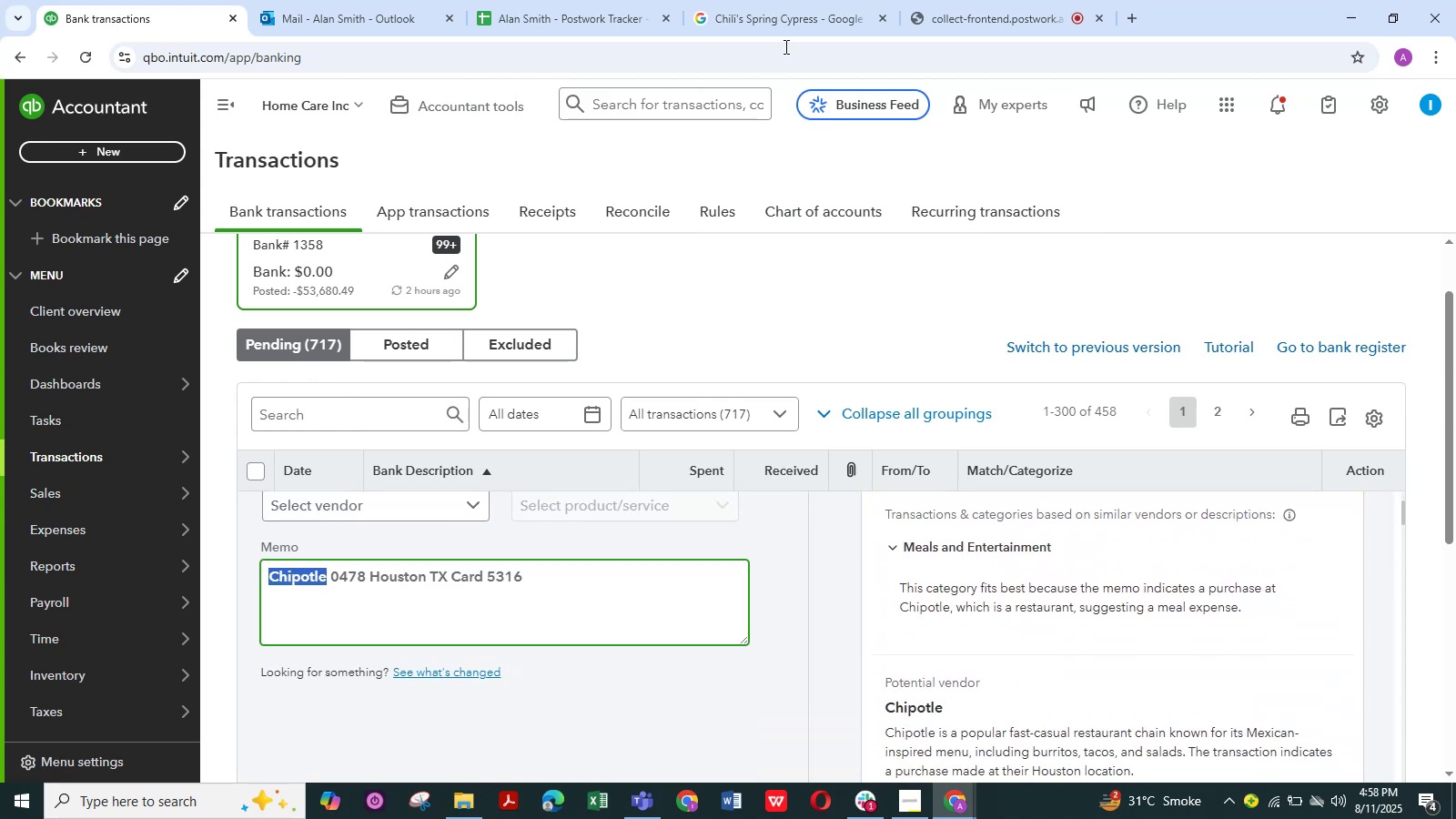 
left_click([794, 22])
 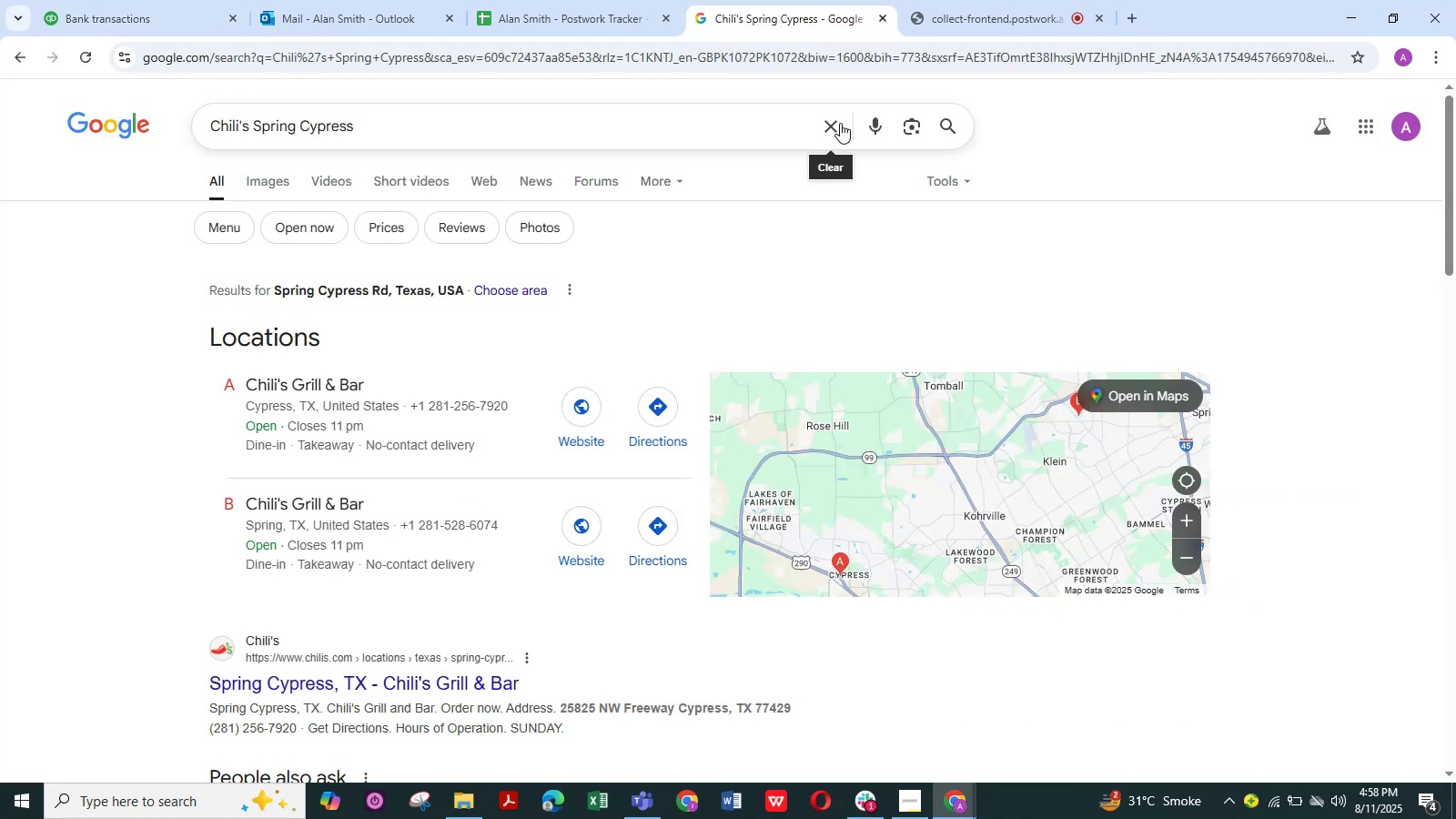 
left_click([839, 124])
 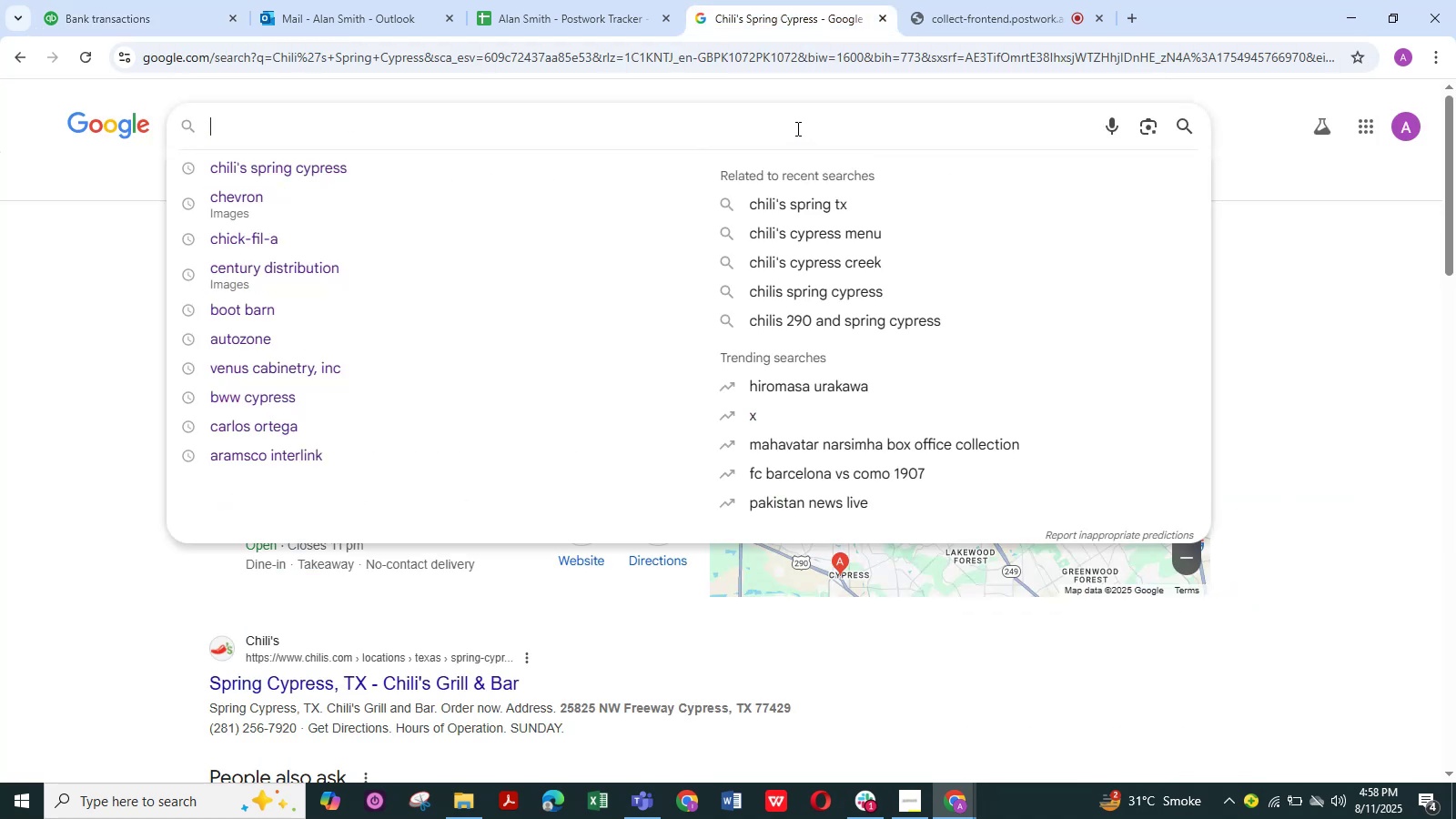 
left_click([796, 128])
 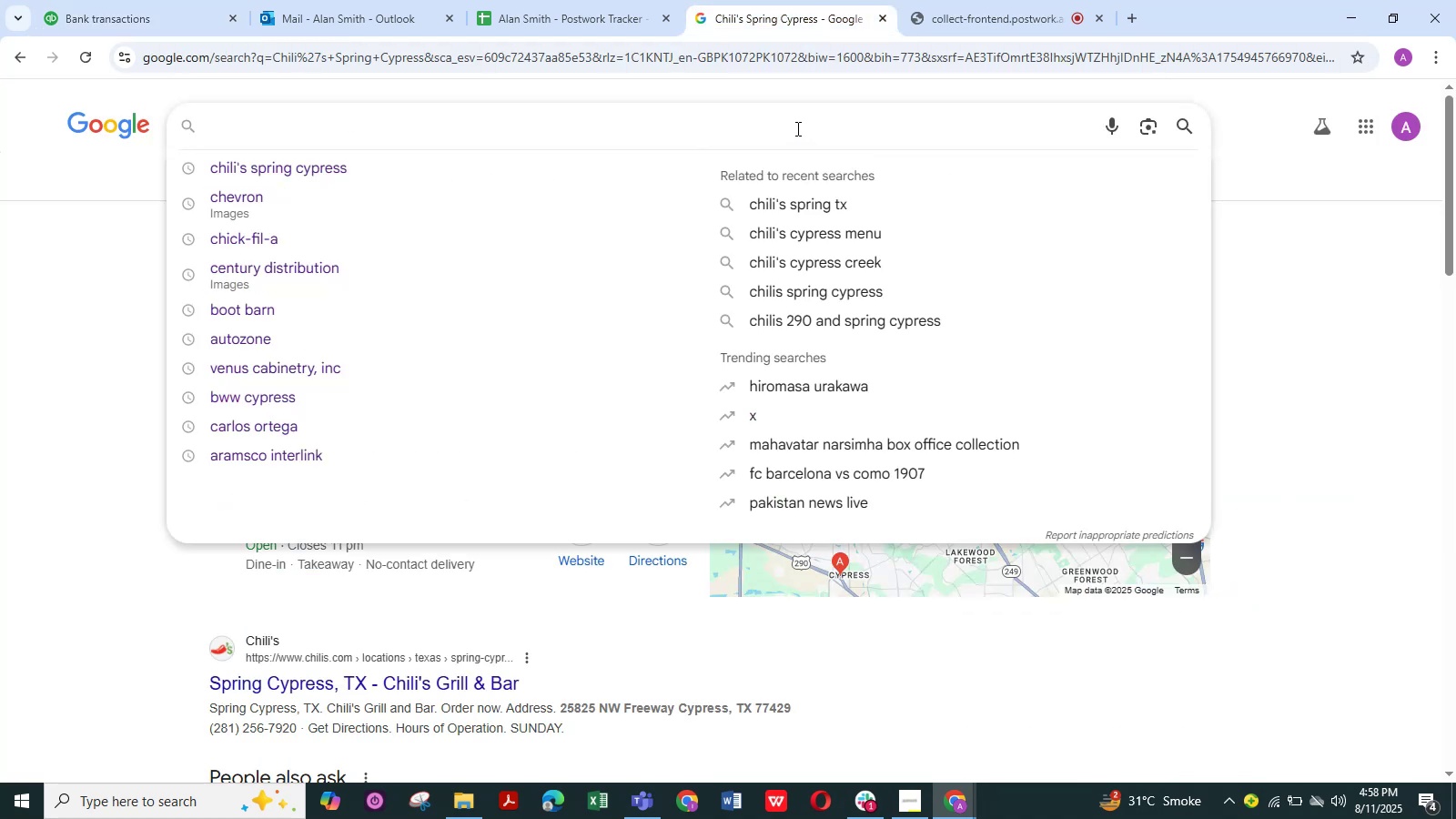 
key(Control+V)
 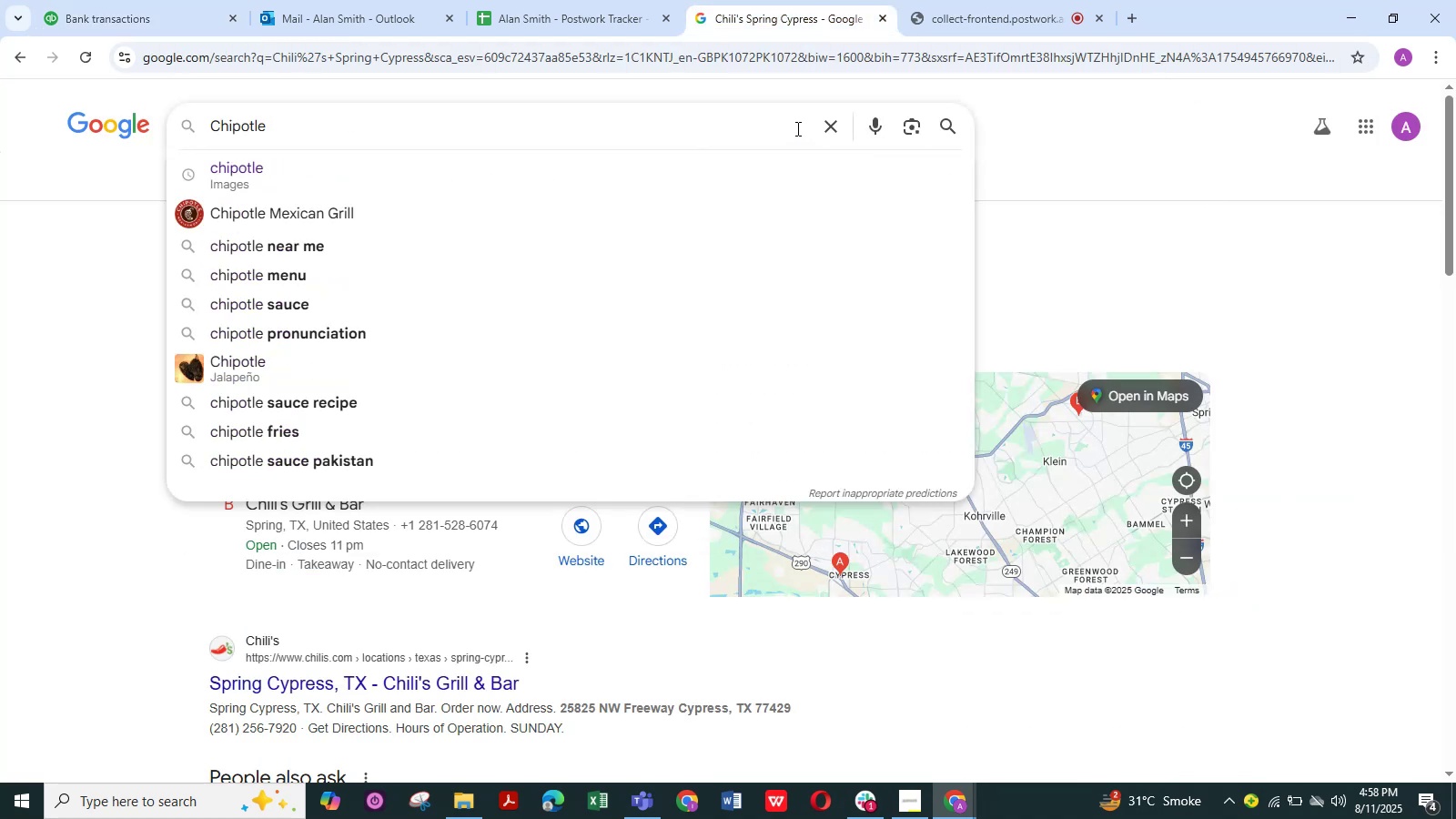 
key(NumpadEnter)
 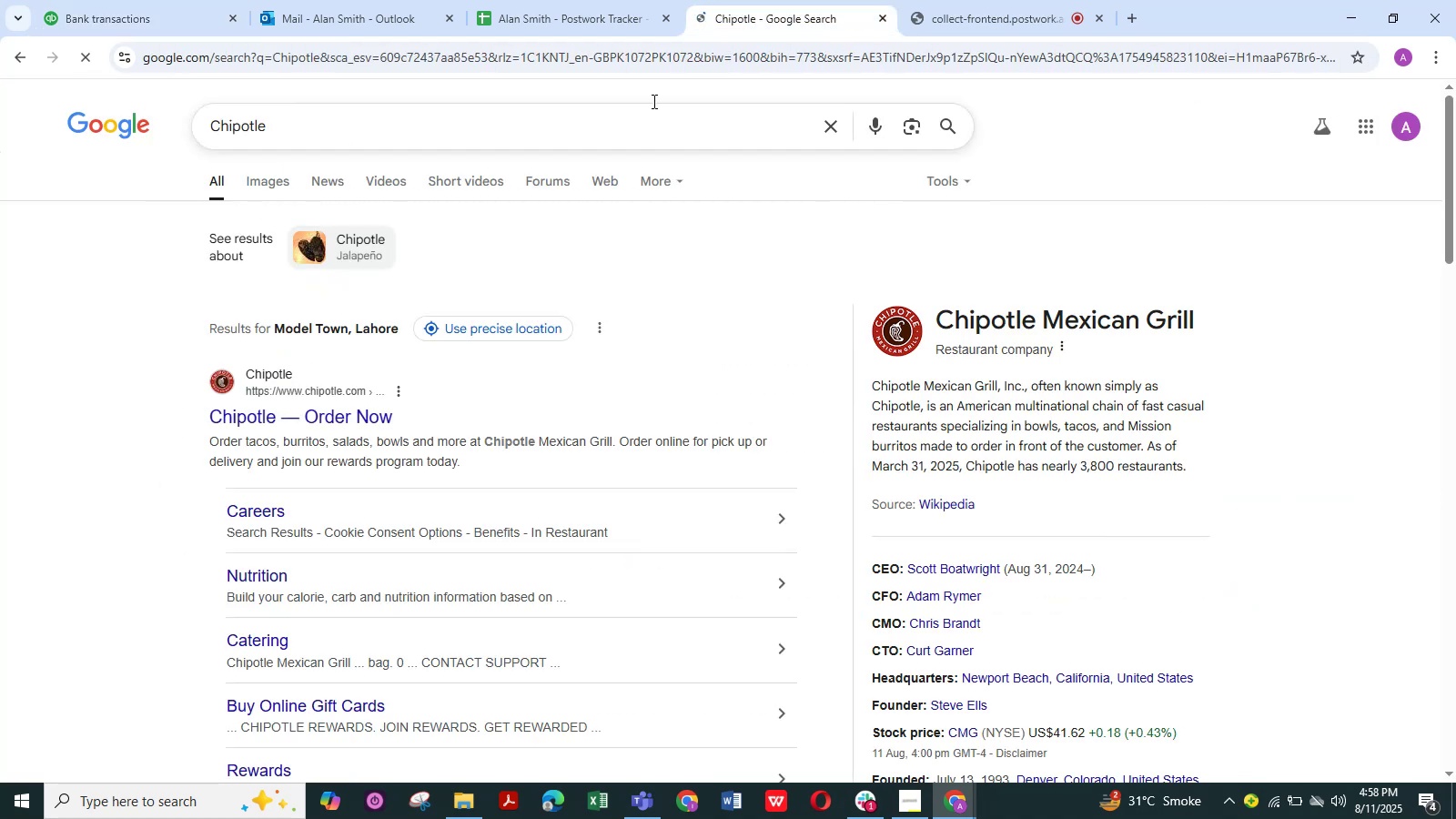 
left_click([206, 15])
 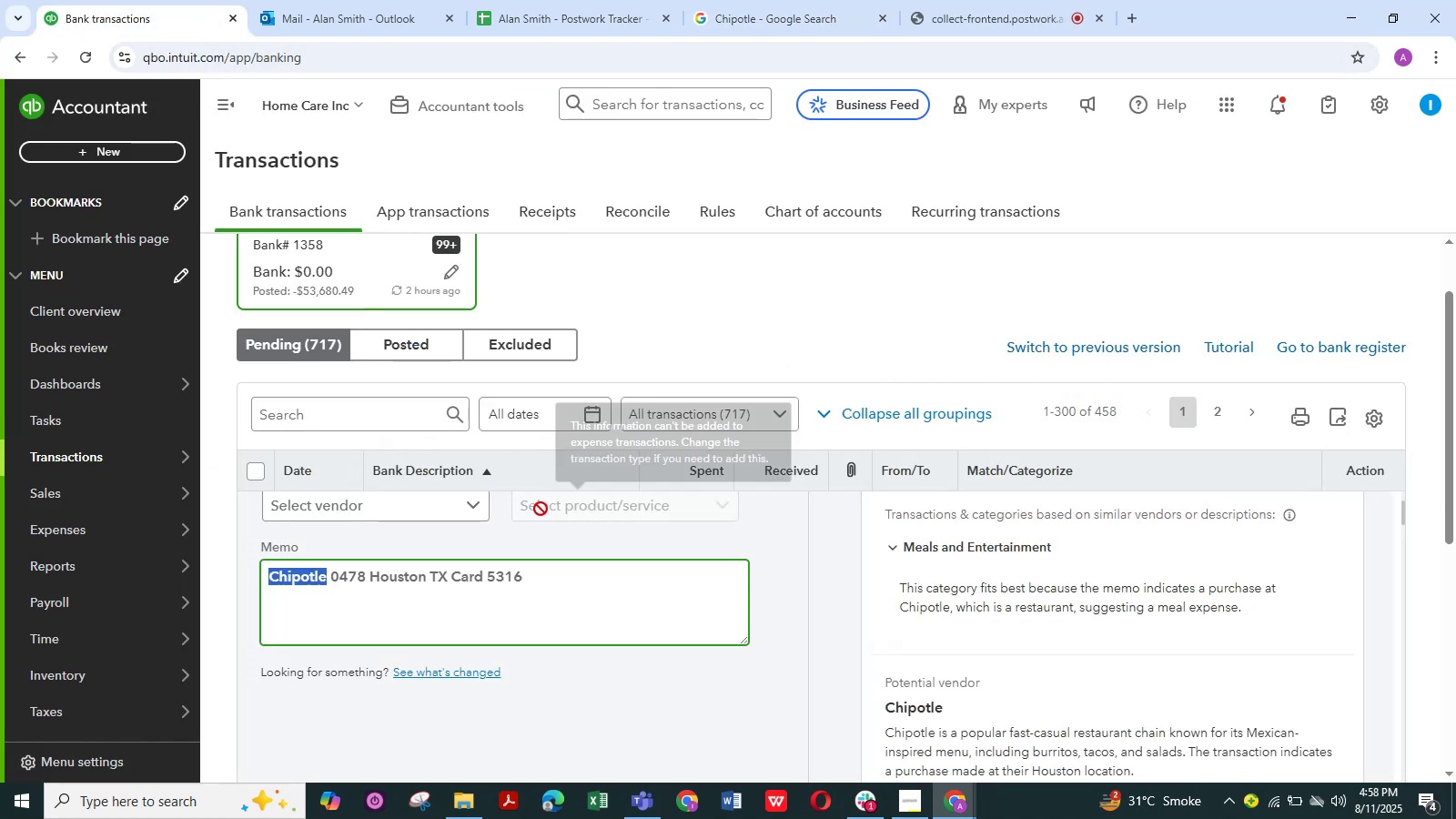 
scroll: coordinate [503, 510], scroll_direction: up, amount: 4.0
 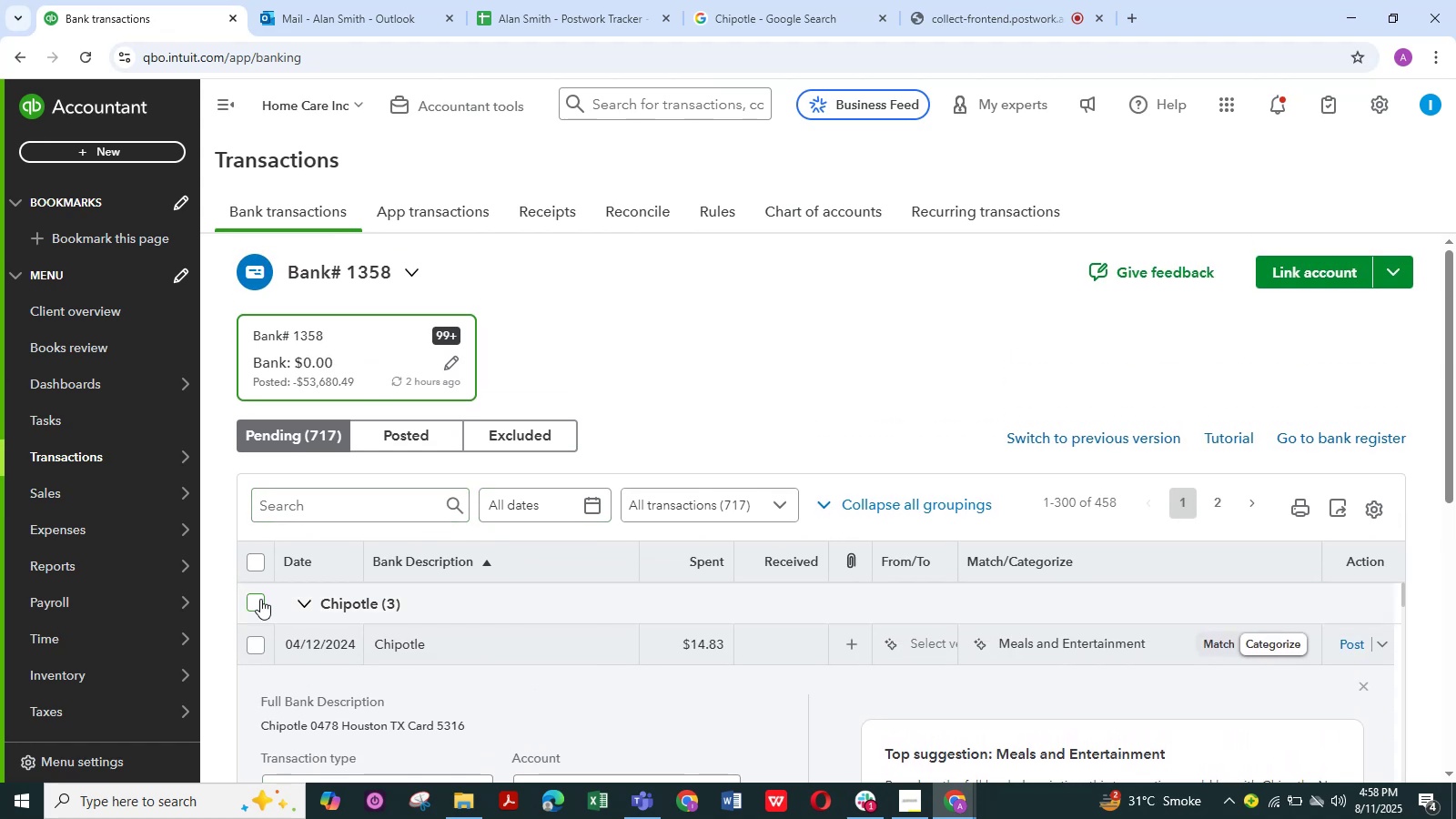 
left_click([258, 601])
 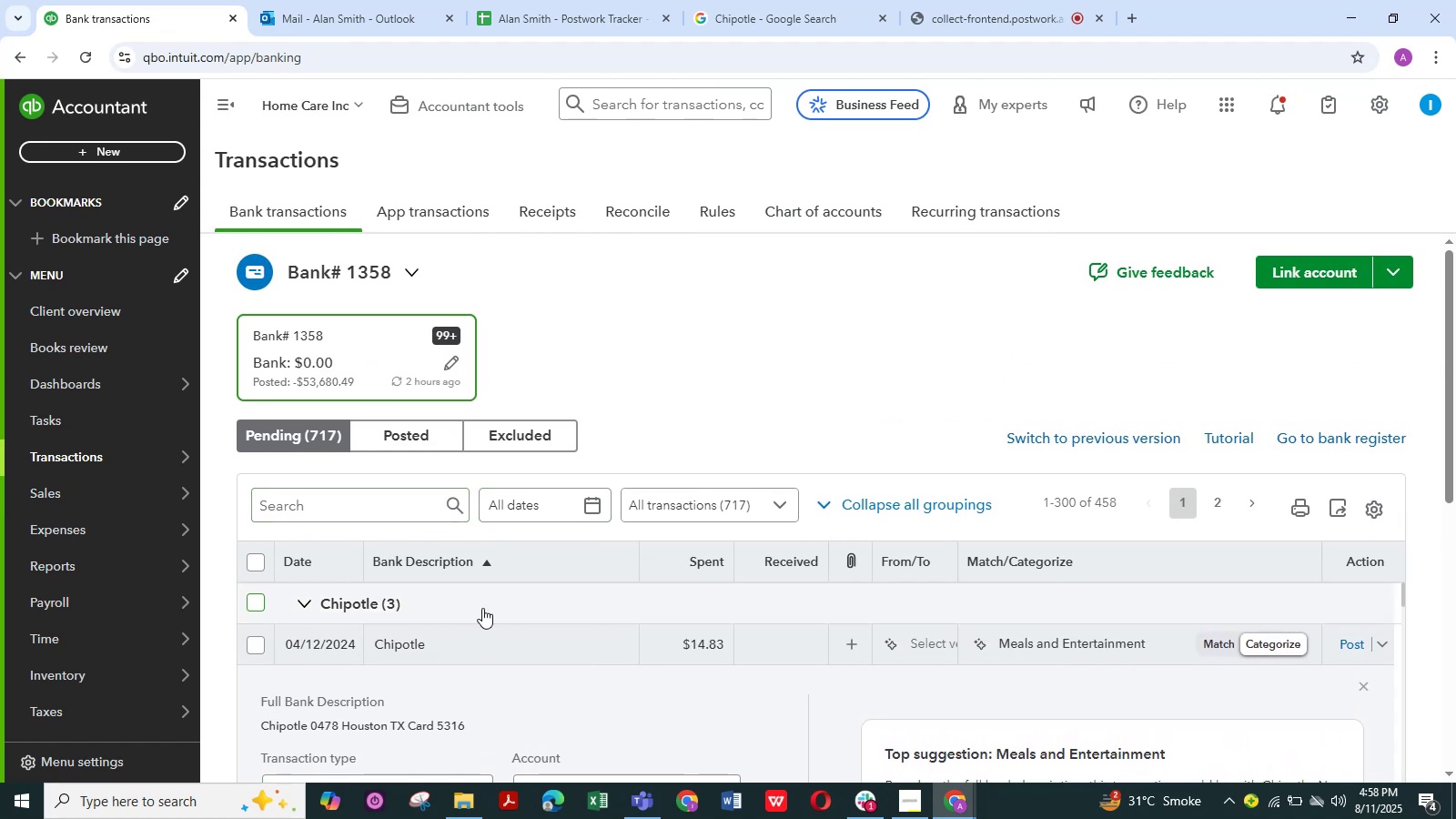 
mouse_move([553, 627])
 